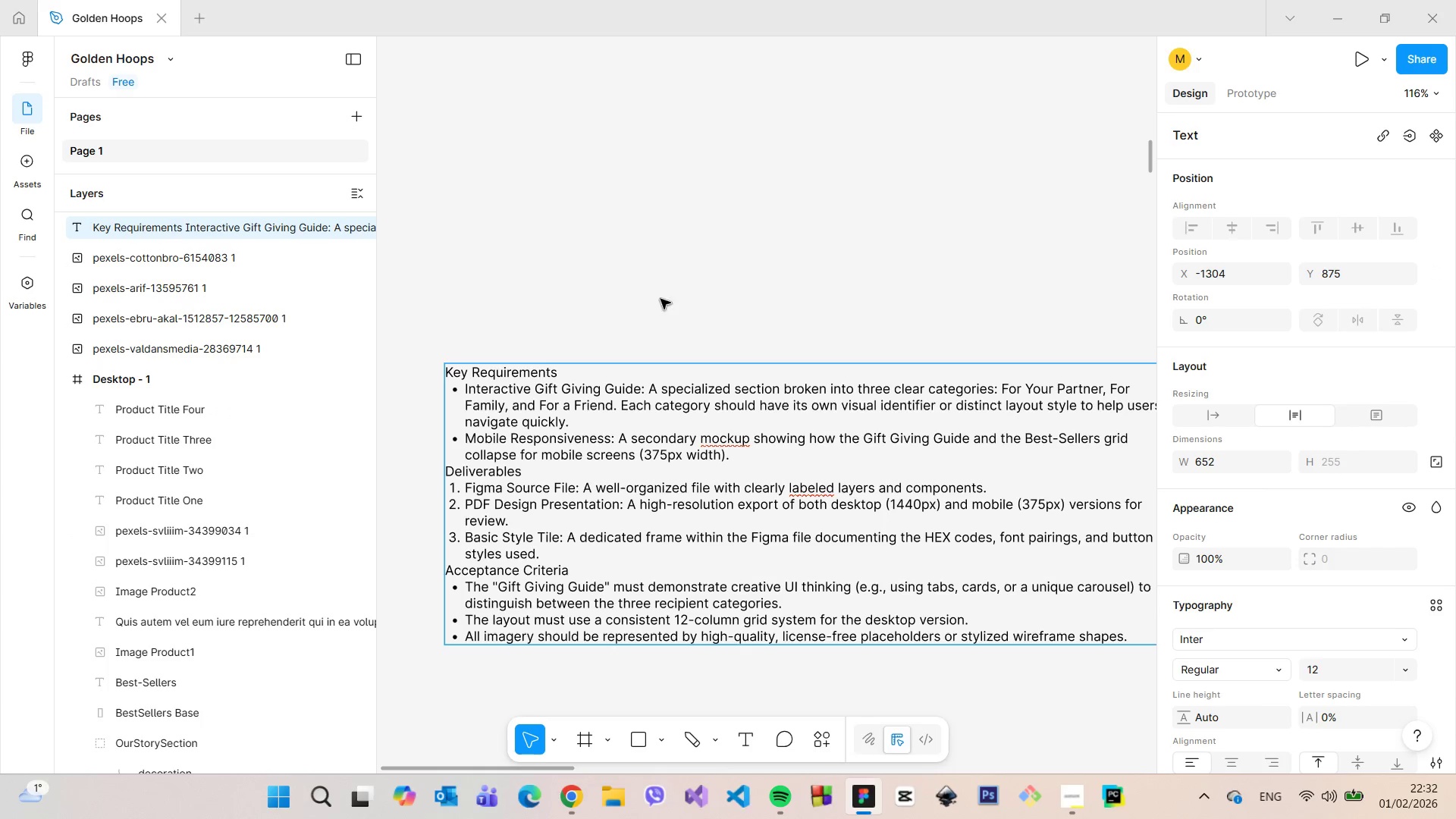 
left_click([689, 287])
 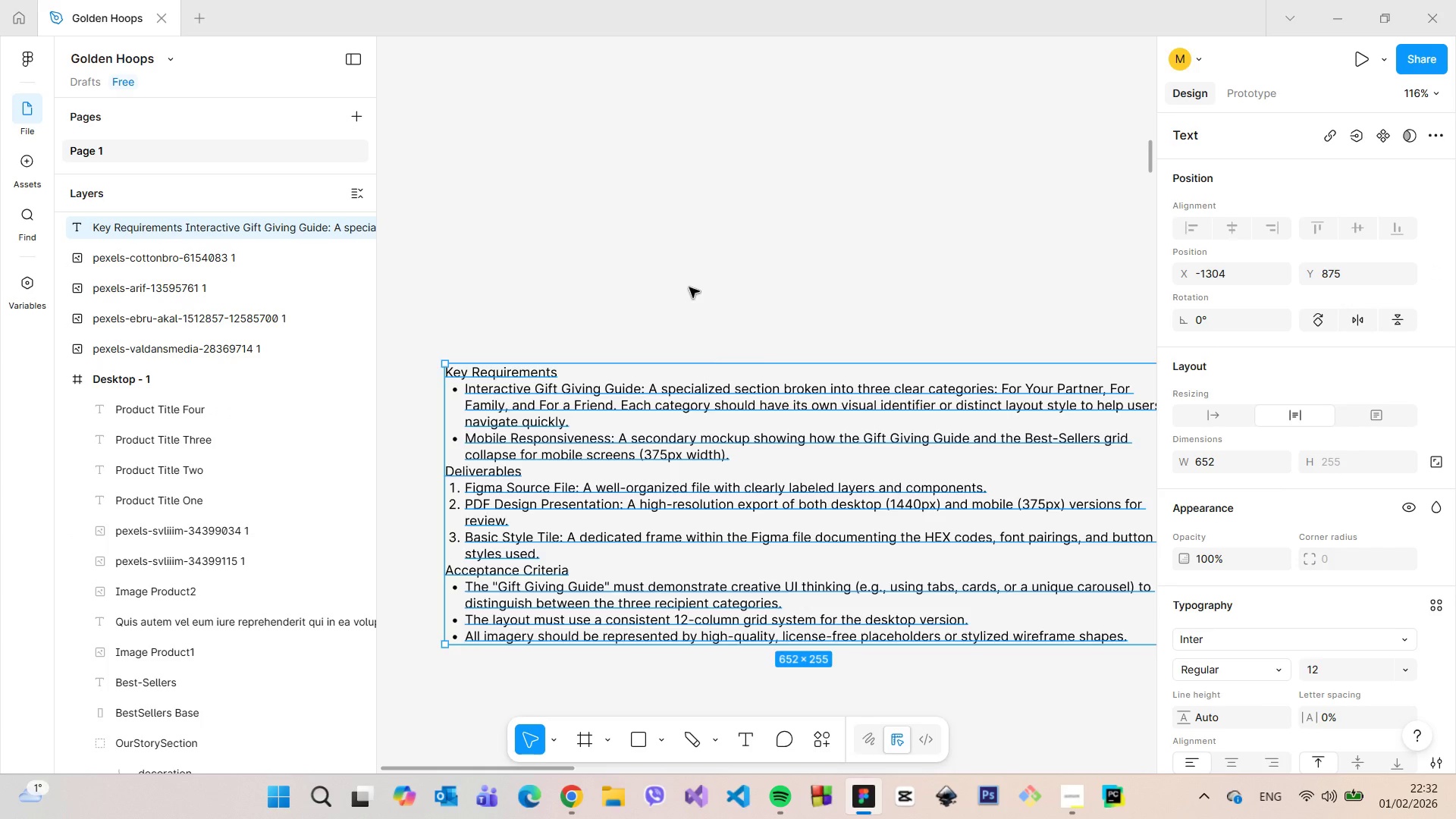 
scroll: coordinate [951, 616], scroll_direction: down, amount: 24.0
 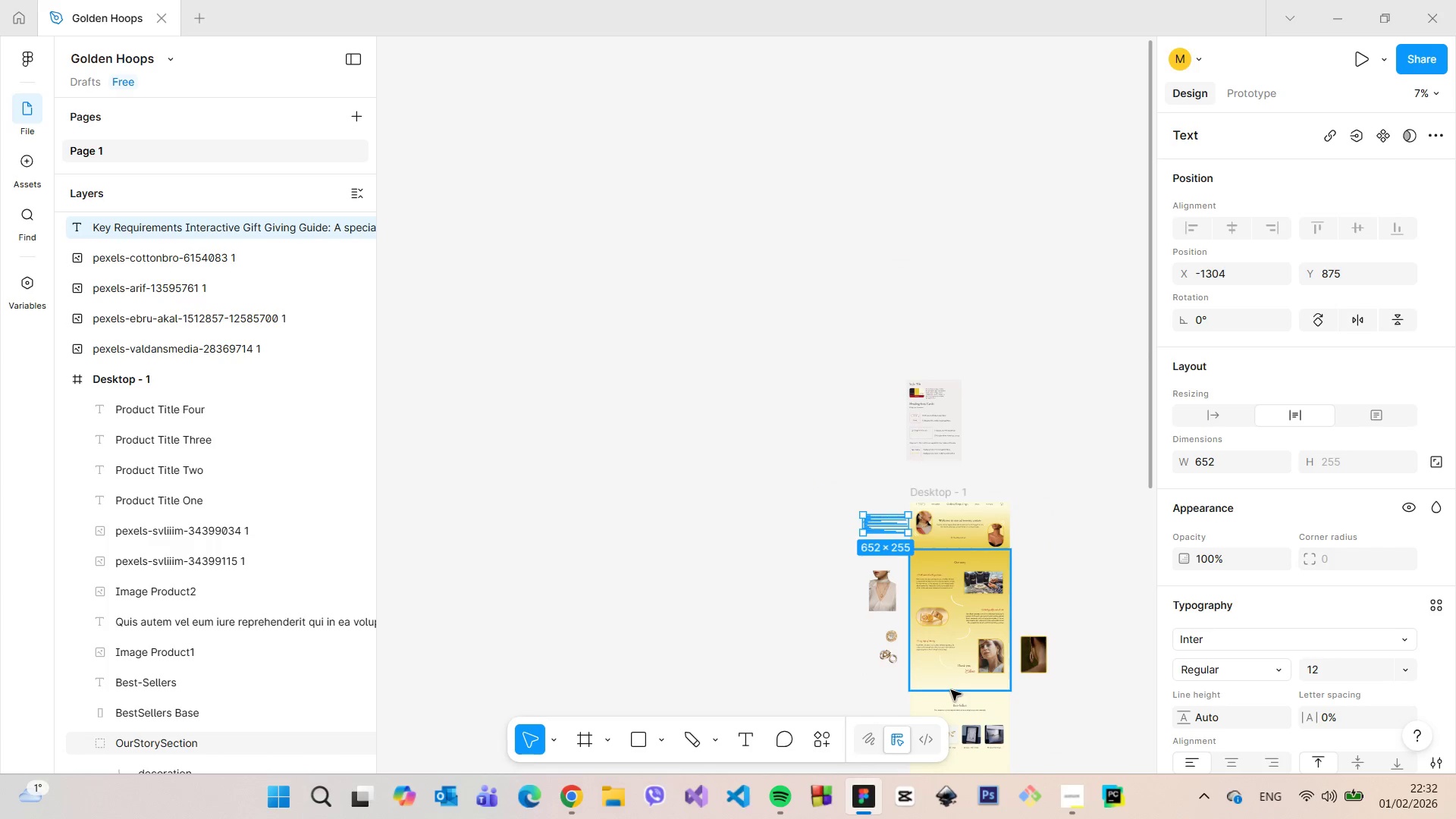 
scroll: coordinate [951, 690], scroll_direction: up, amount: 6.0
 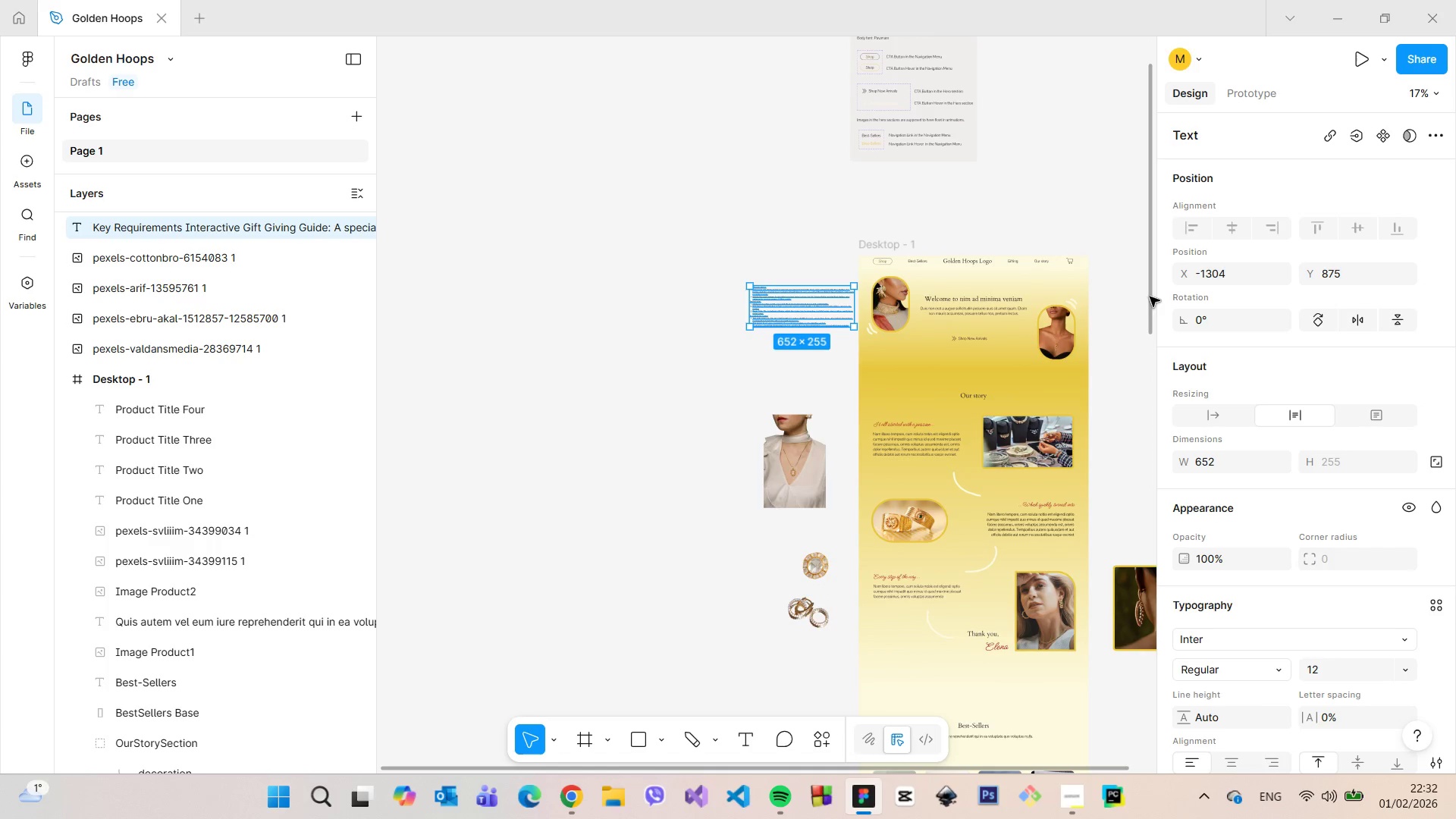 
left_click_drag(start_coordinate=[1150, 296], to_coordinate=[1162, 443])
 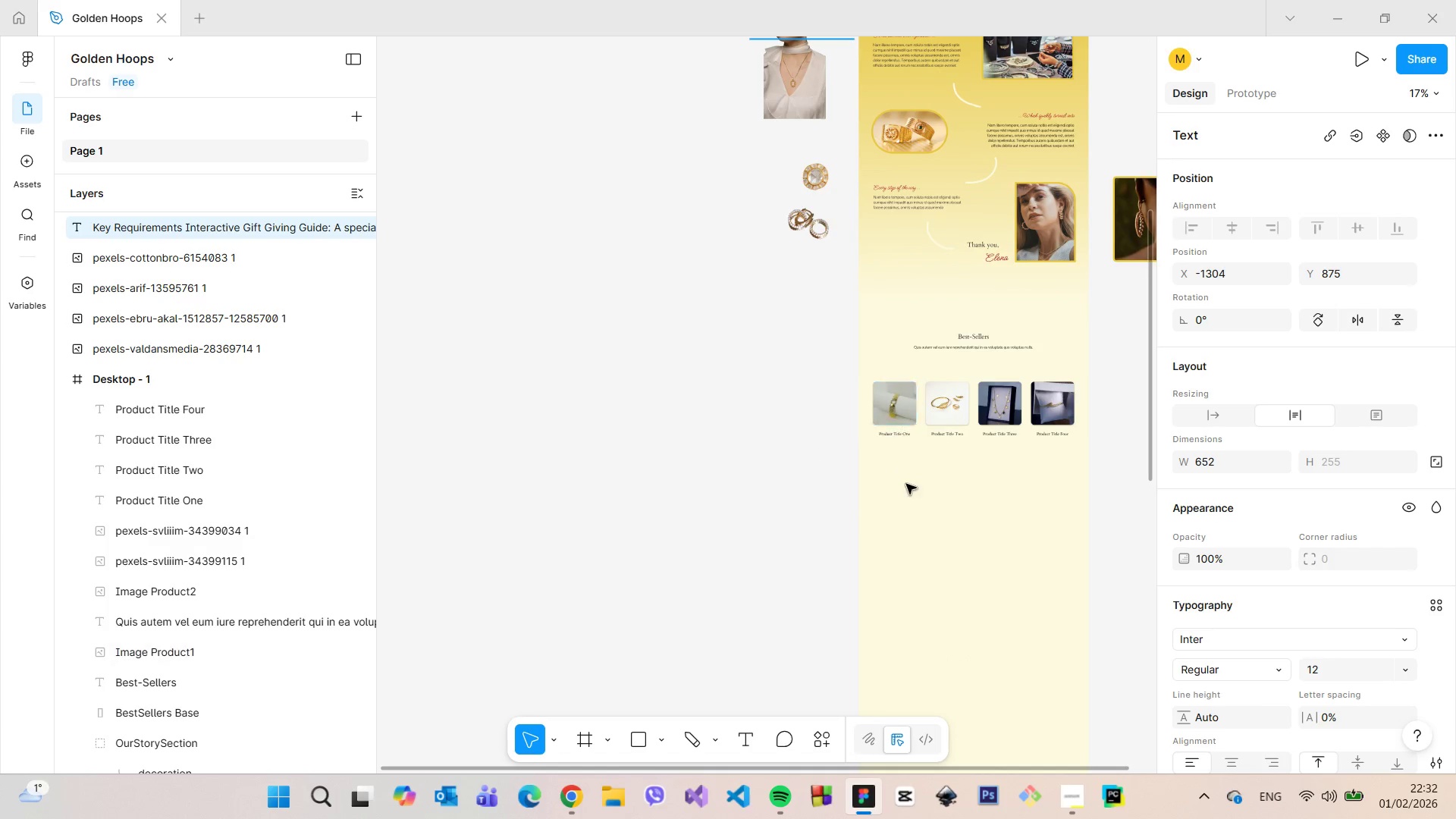 
scroll: coordinate [908, 383], scroll_direction: up, amount: 18.0
 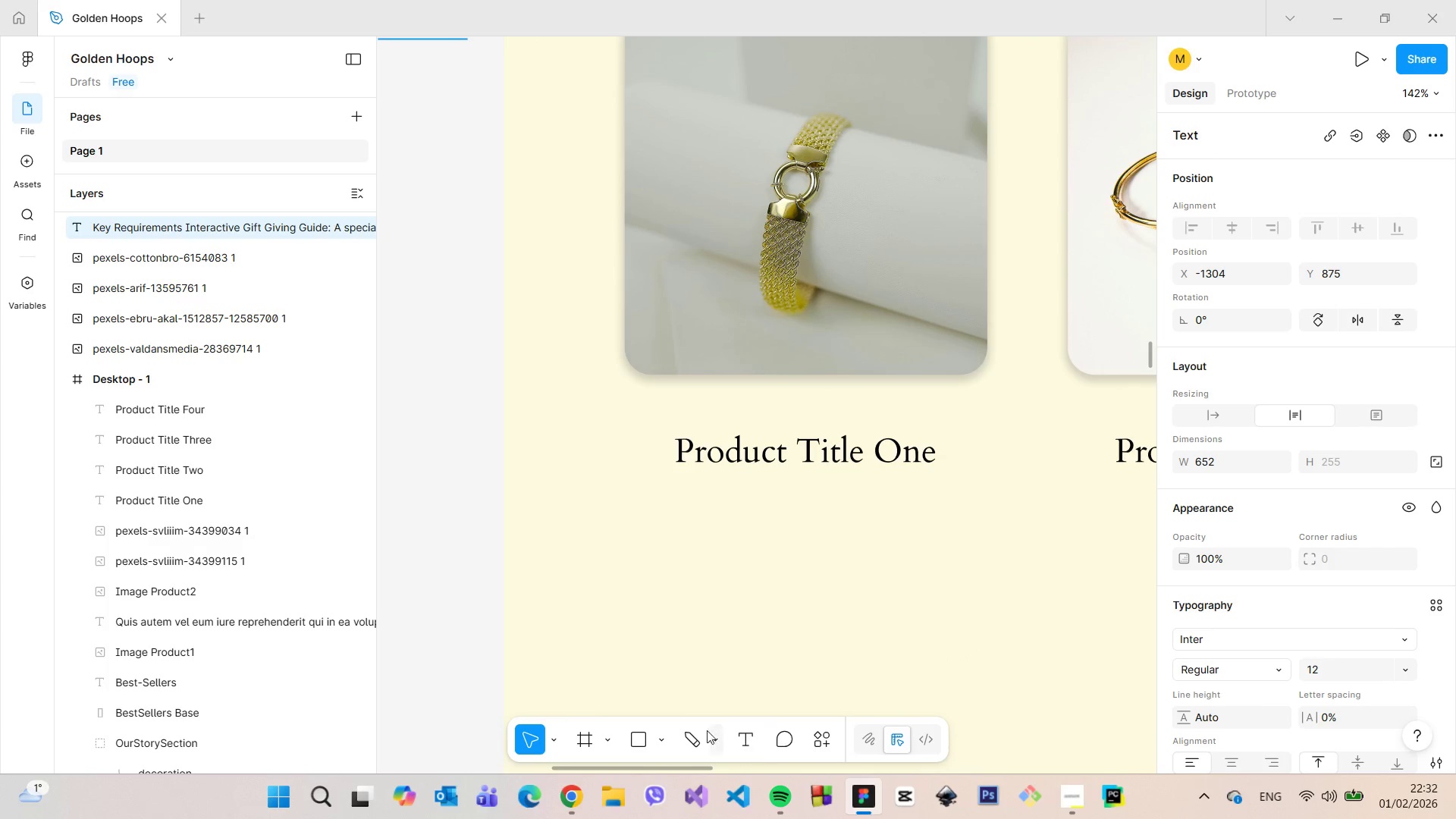 
left_click([735, 739])
 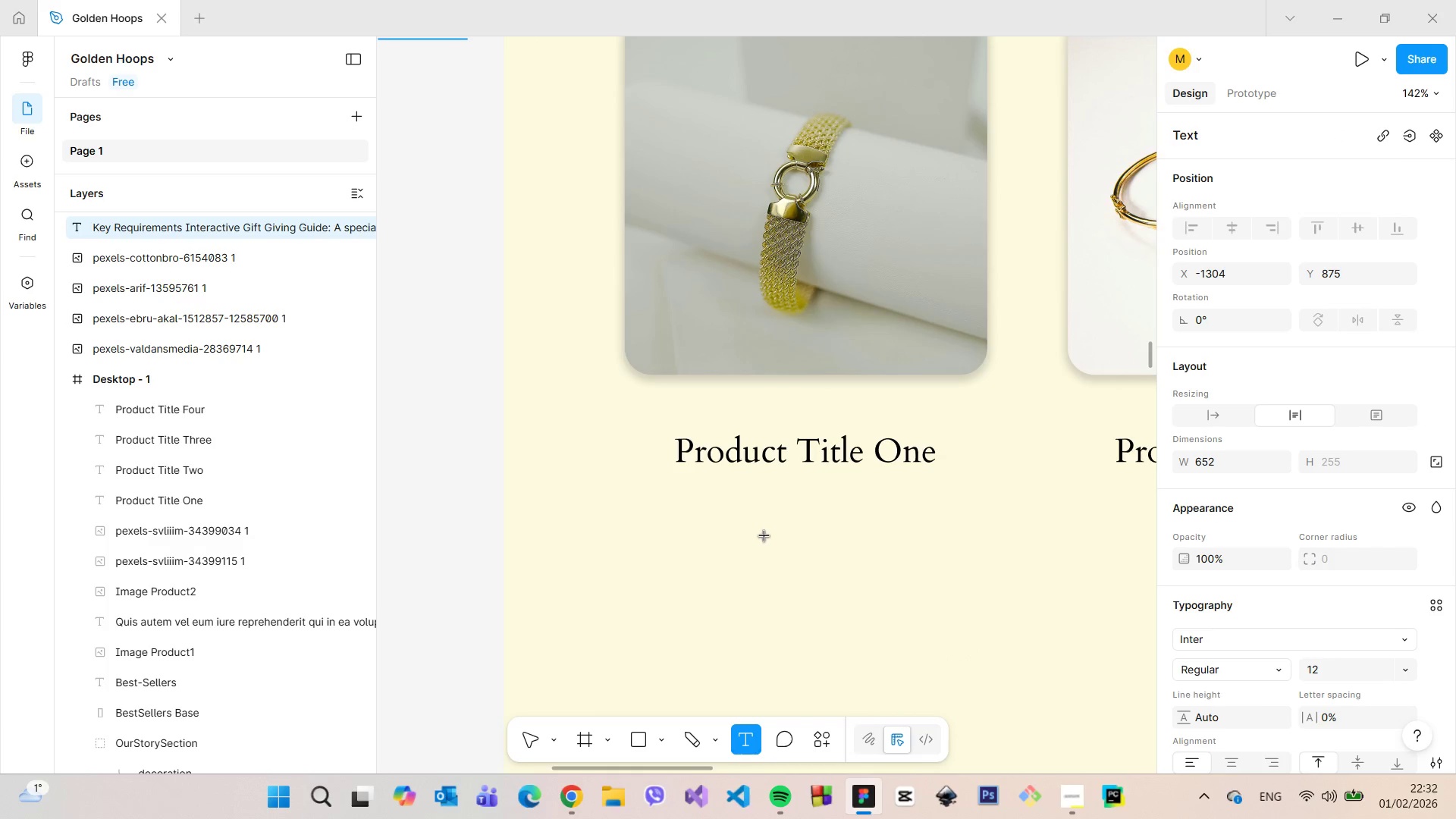 
left_click([768, 515])
 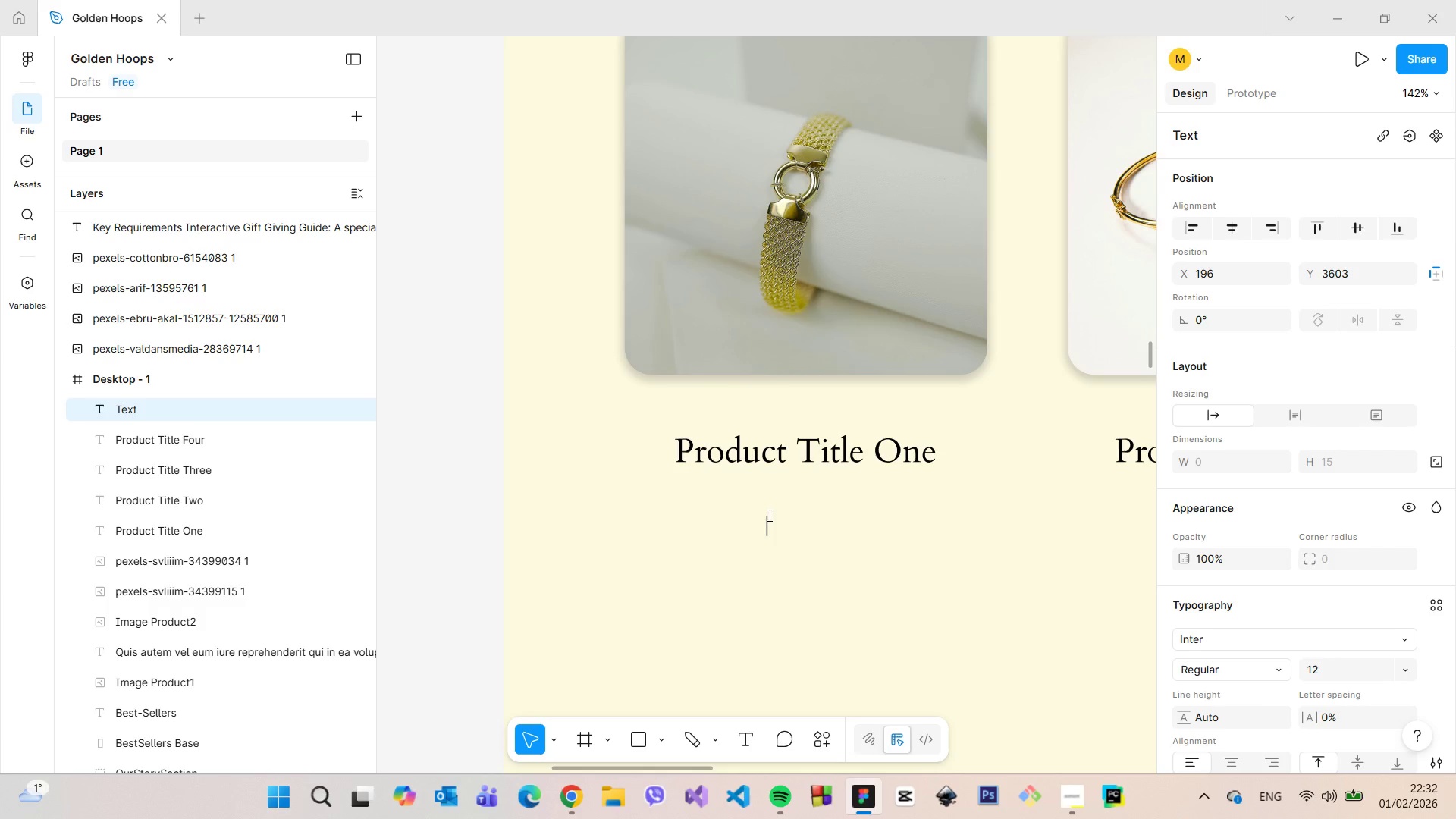 
key(Shift+4)
 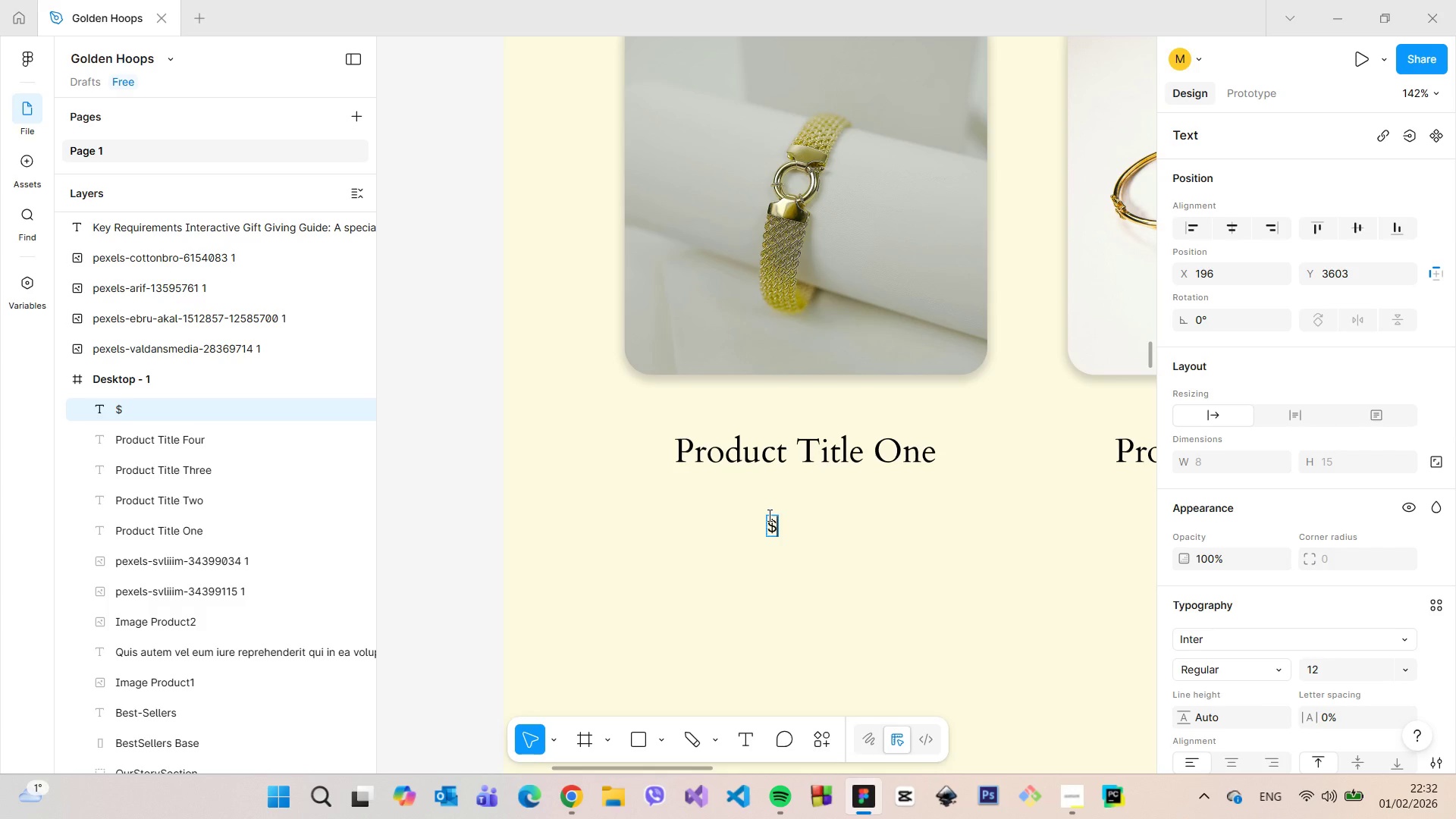 
type(925)
 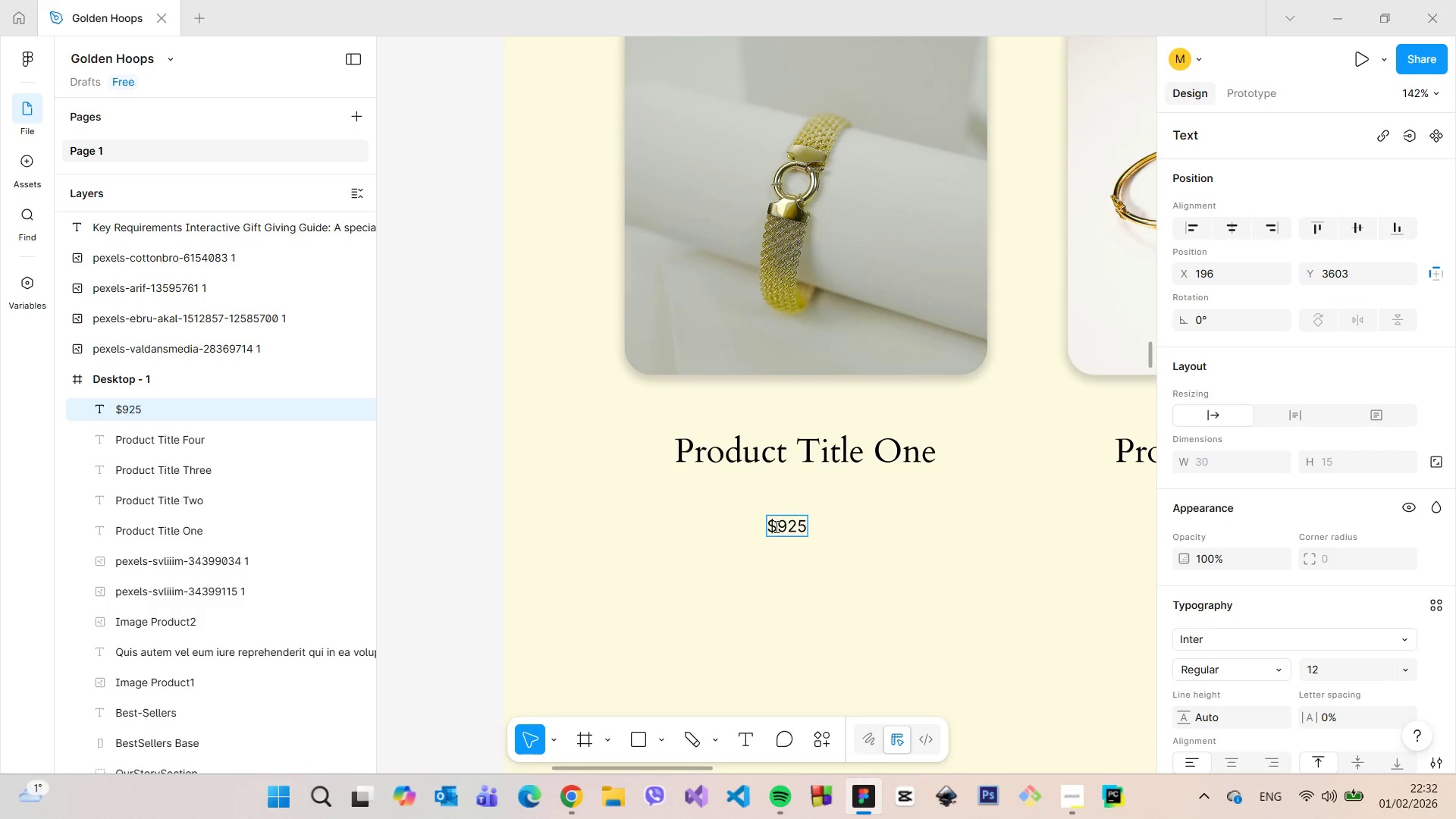 
double_click([781, 525])
 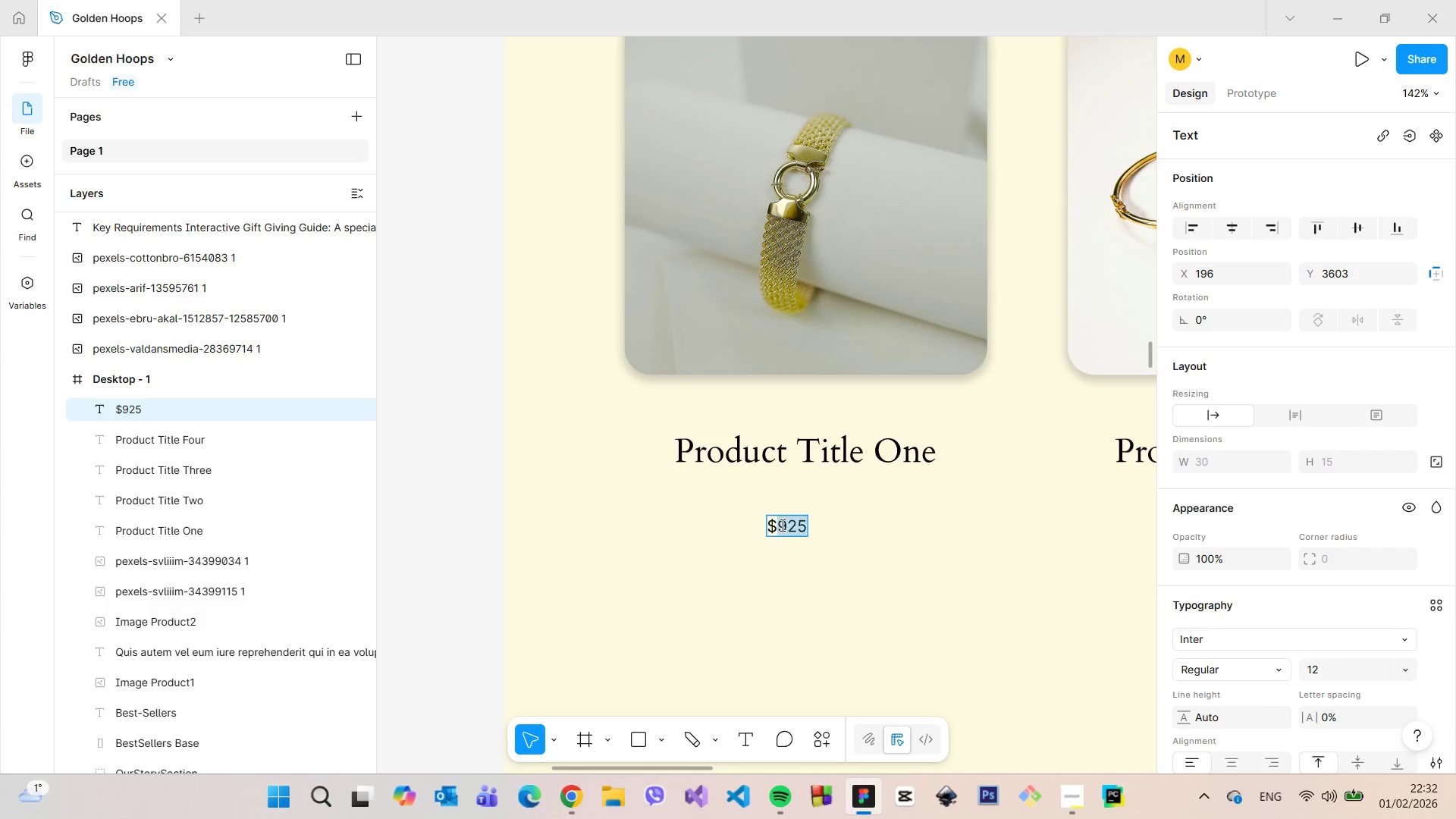 
triple_click([781, 525])
 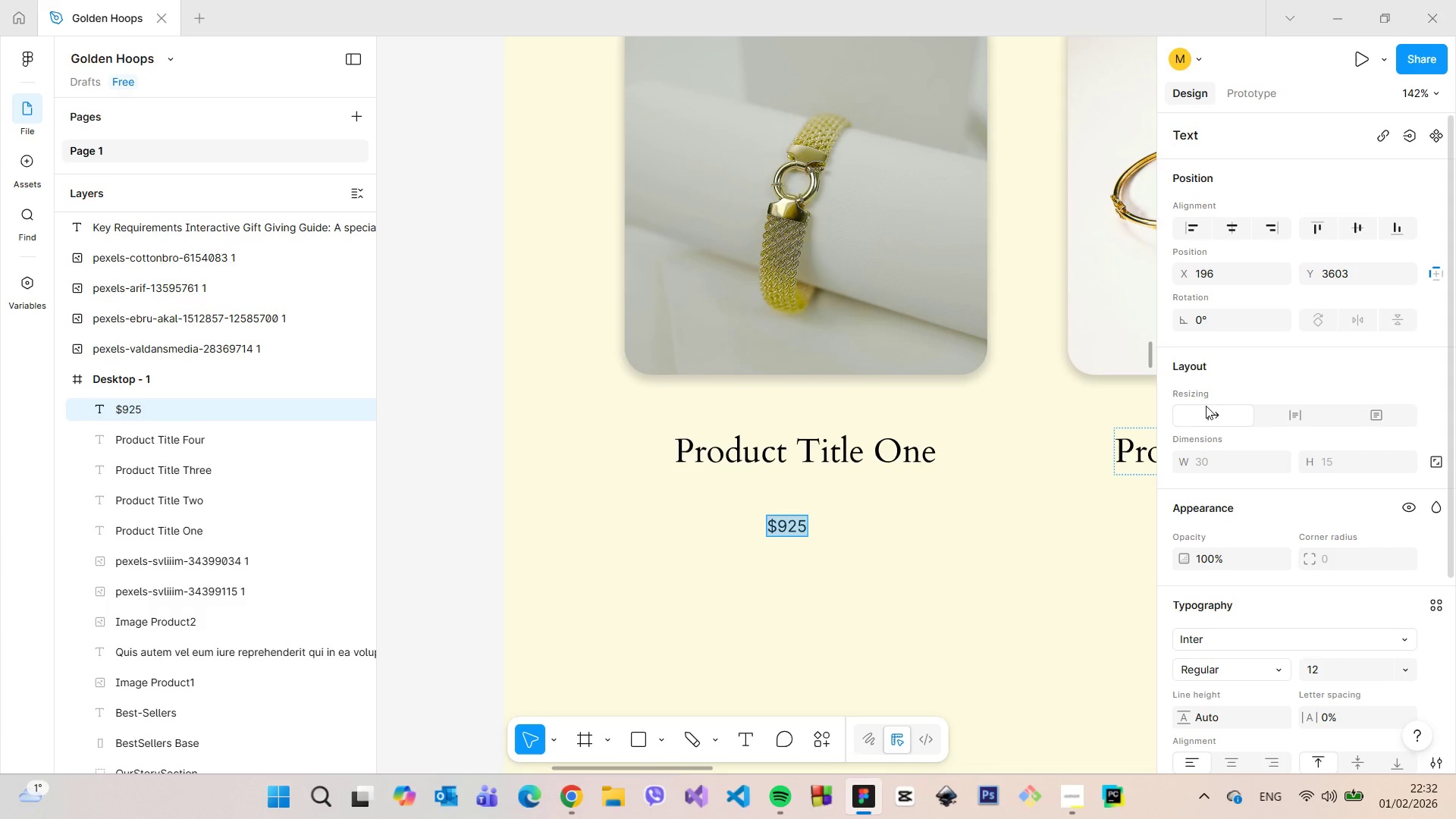 
scroll: coordinate [1259, 438], scroll_direction: down, amount: 3.0
 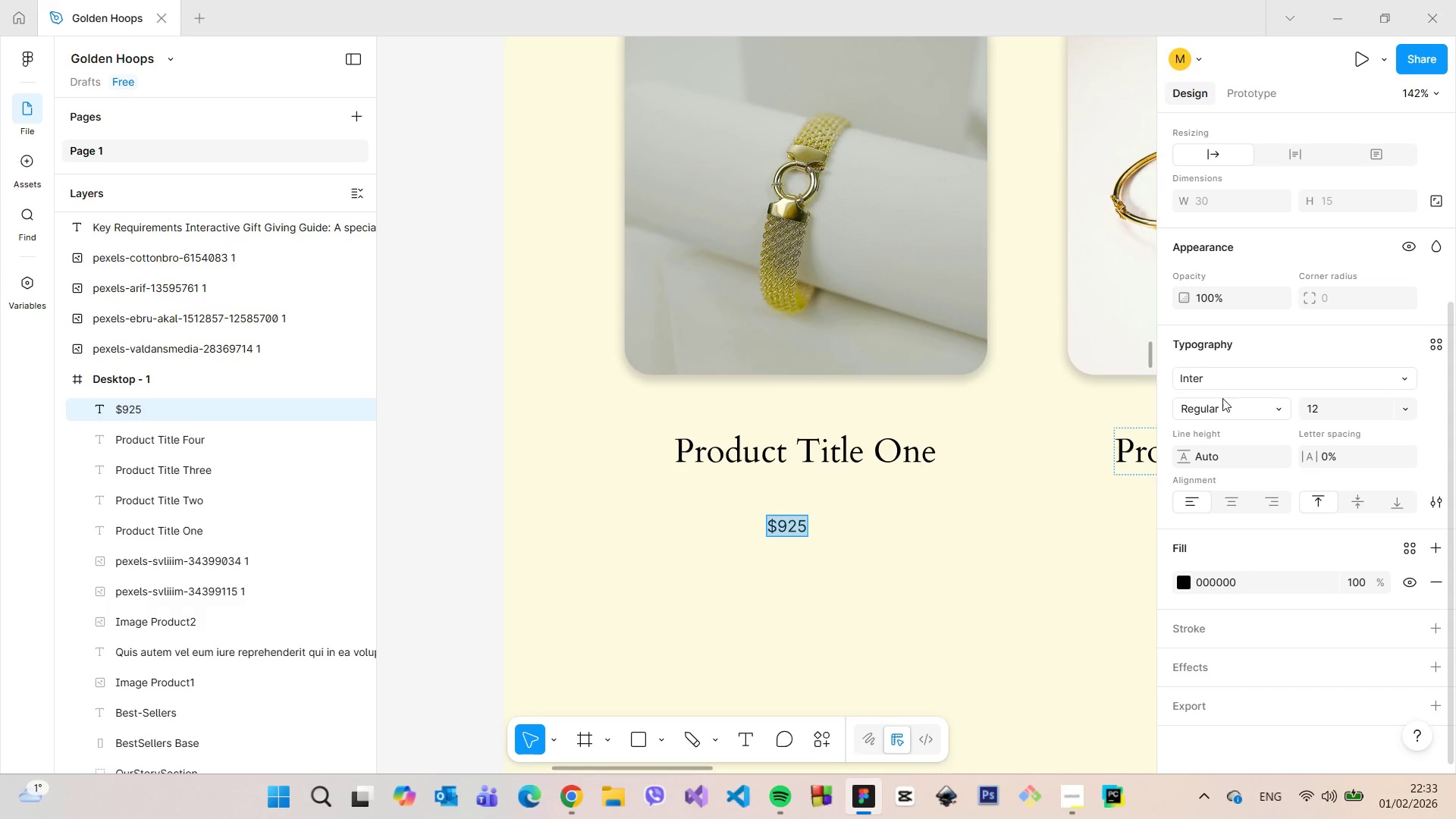 
left_click([1227, 380])
 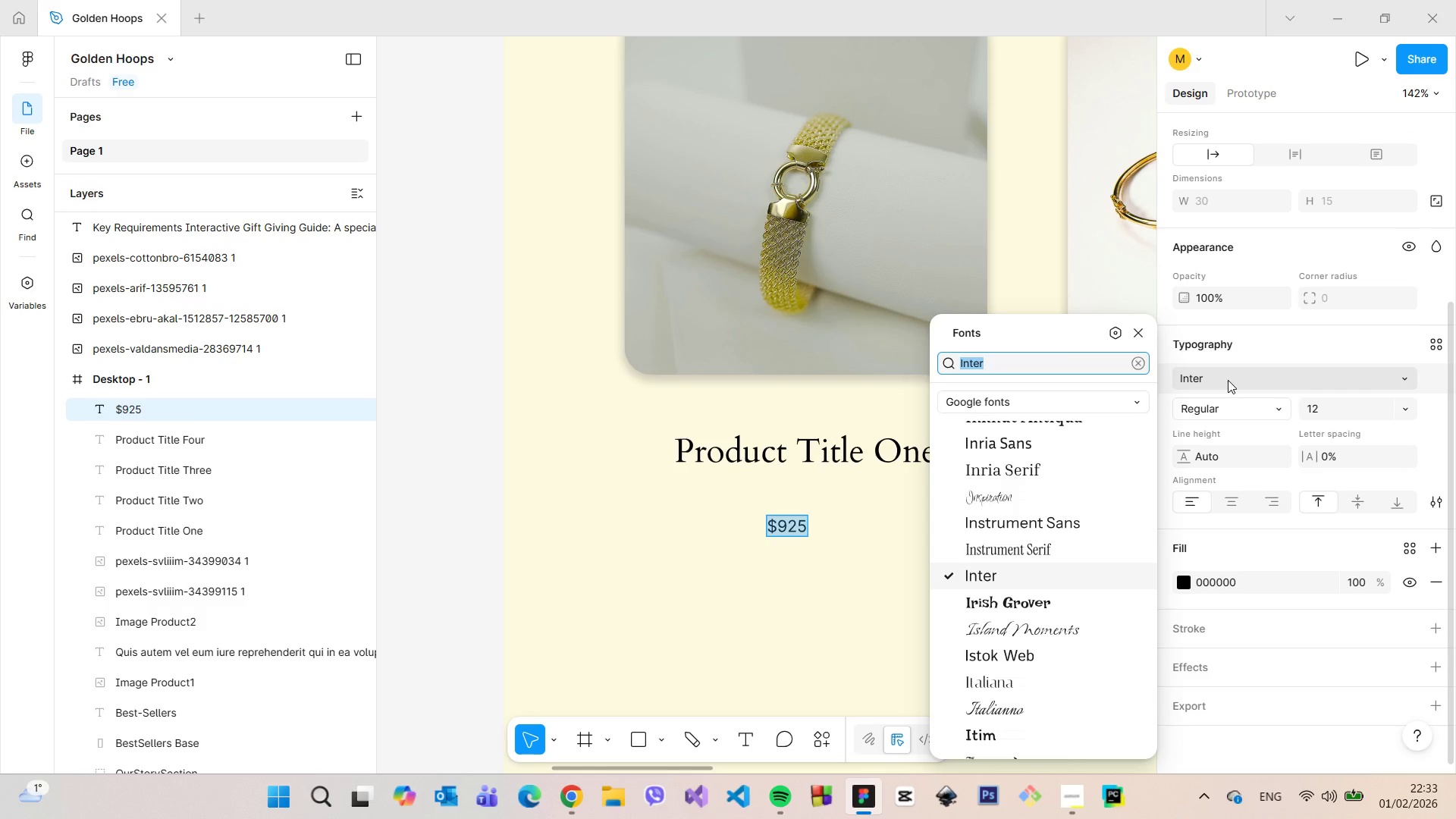 
type(Pan)
key(Backspace)
key(Backspace)
type(u)
key(Backspace)
type(an)
key(Backspace)
key(Backspace)
key(Backspace)
 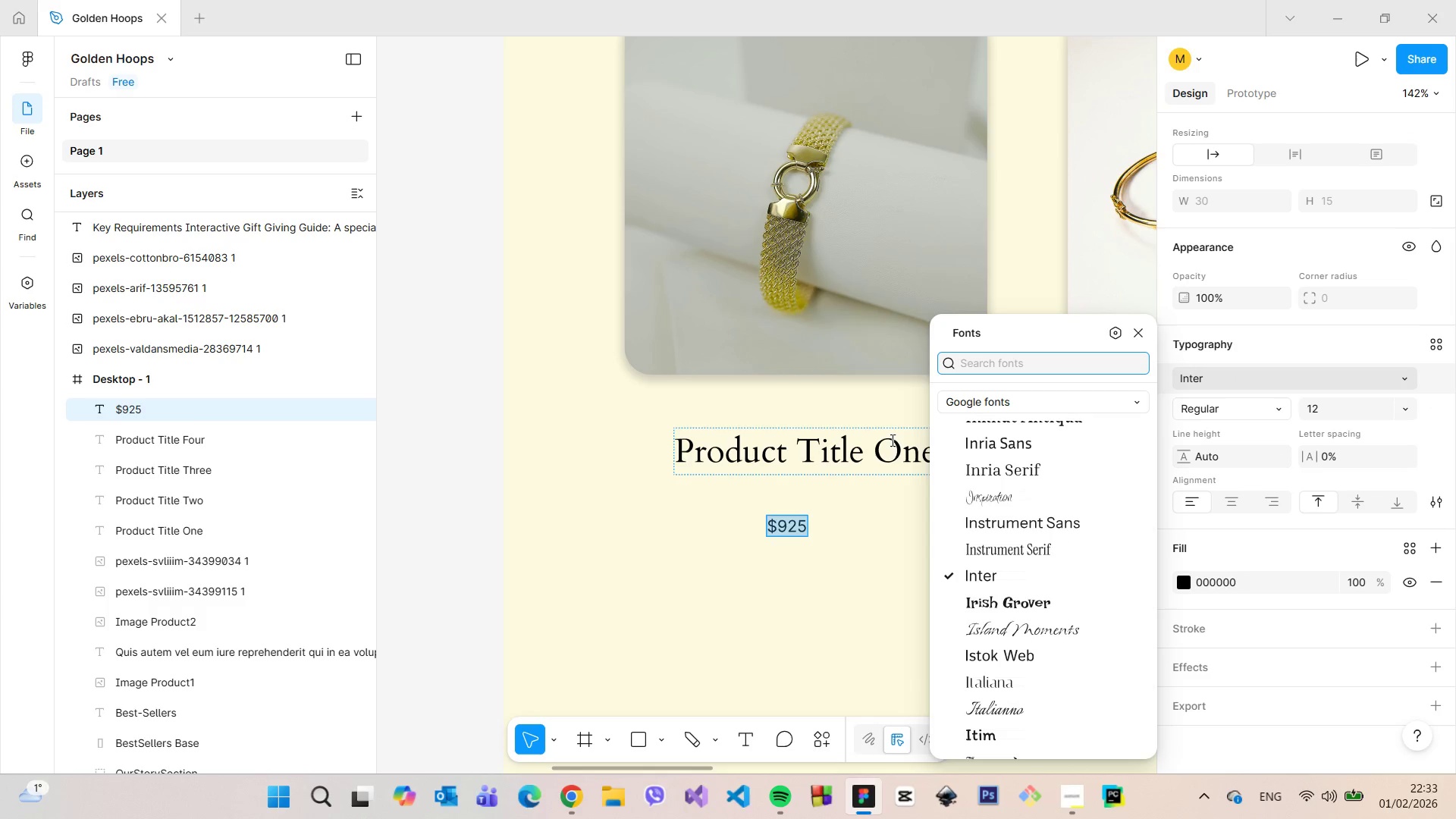 
left_click([896, 497])
 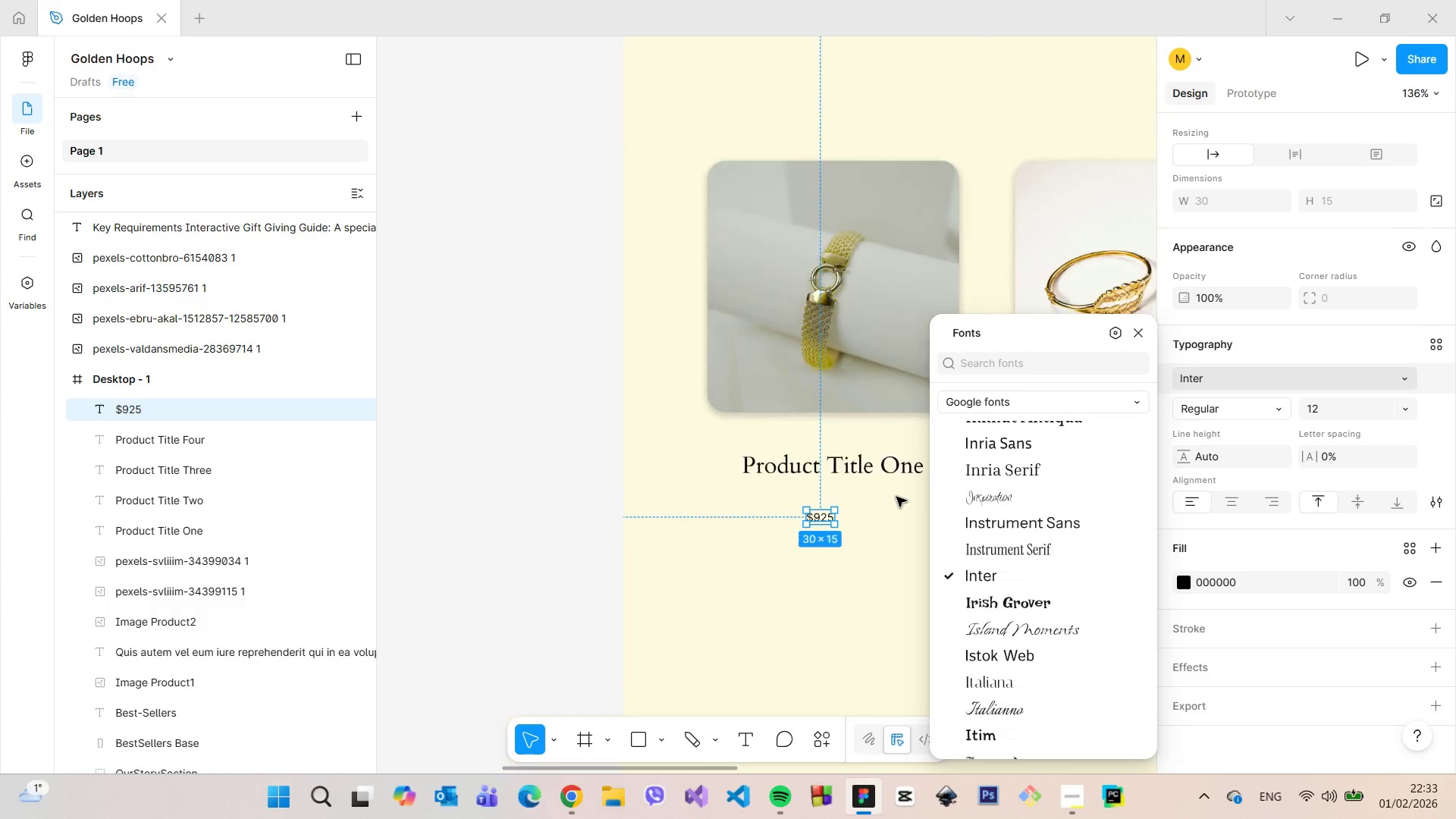 
scroll: coordinate [896, 497], scroll_direction: down, amount: 7.0
 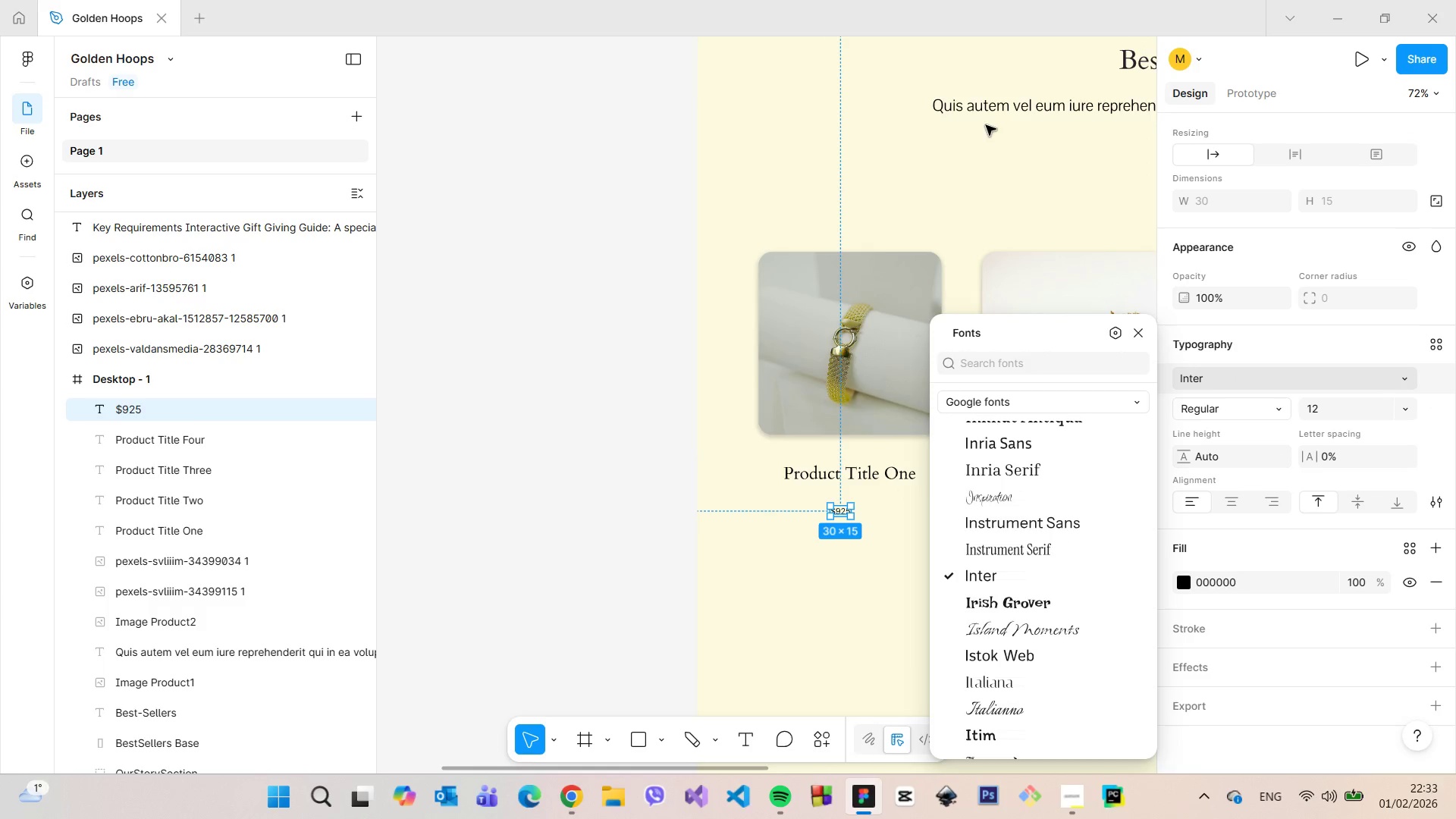 
left_click([990, 116])
 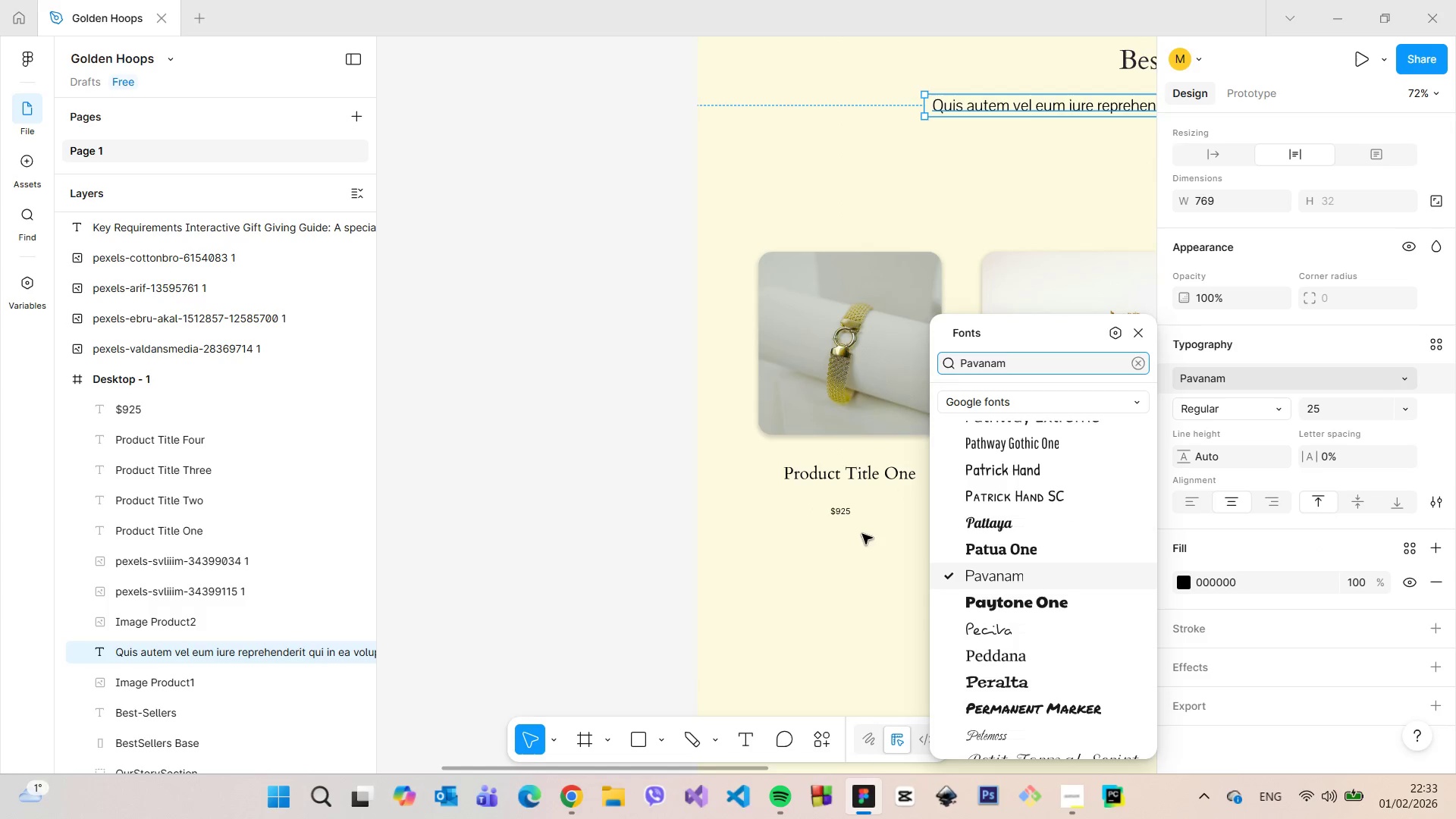 
double_click([846, 507])
 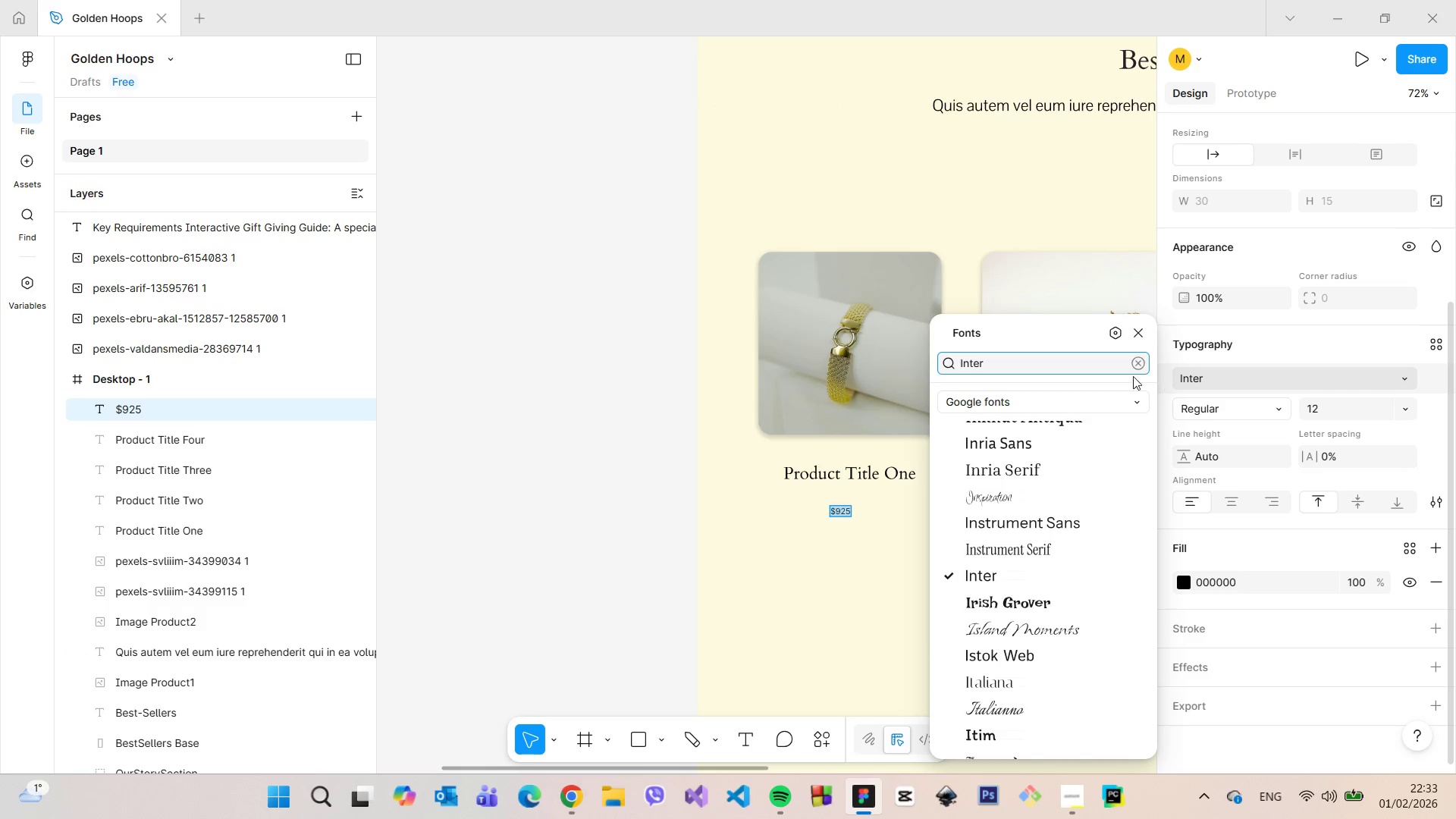 
left_click_drag(start_coordinate=[1075, 364], to_coordinate=[947, 362])
 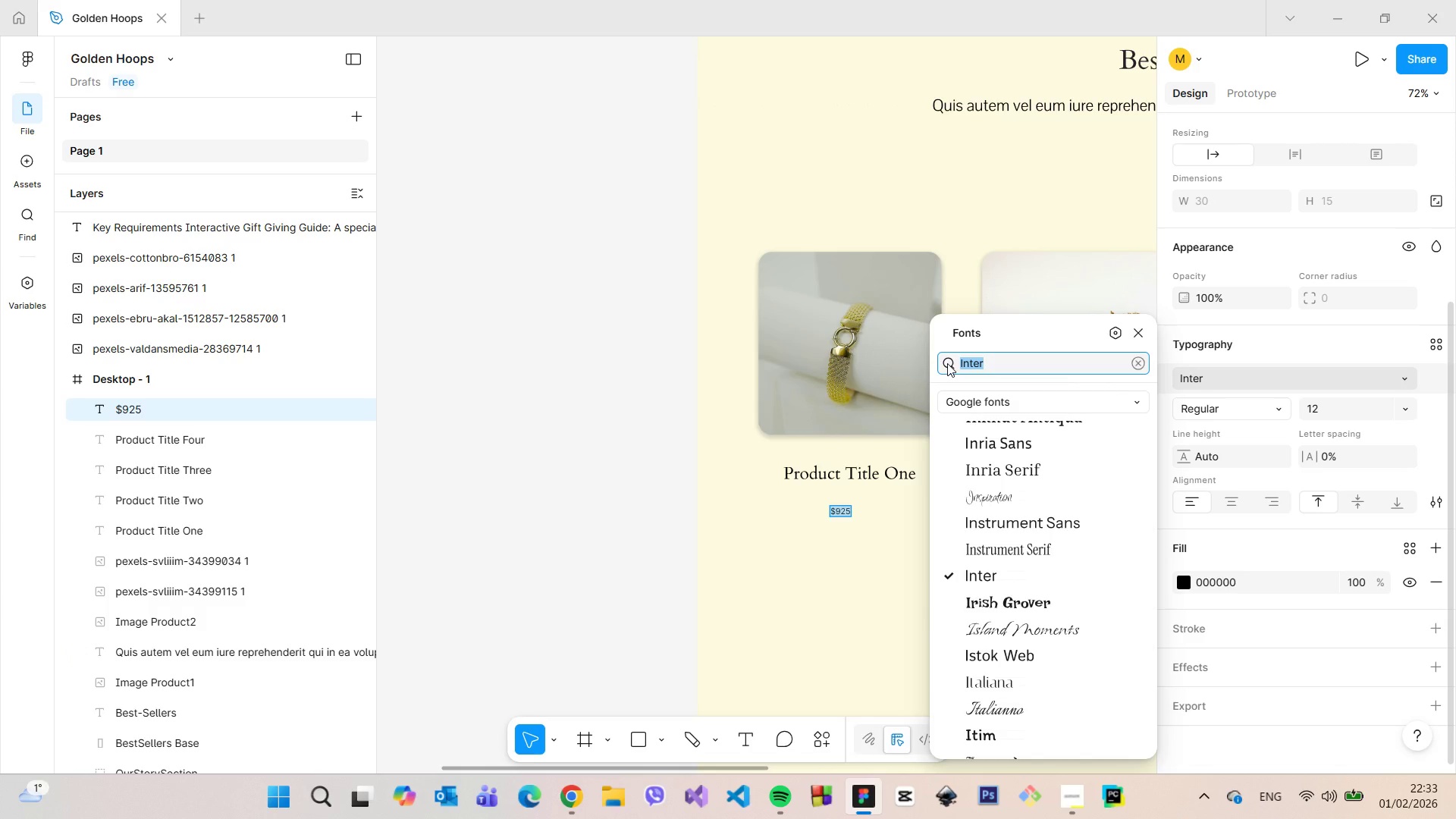 
type(Pava)
 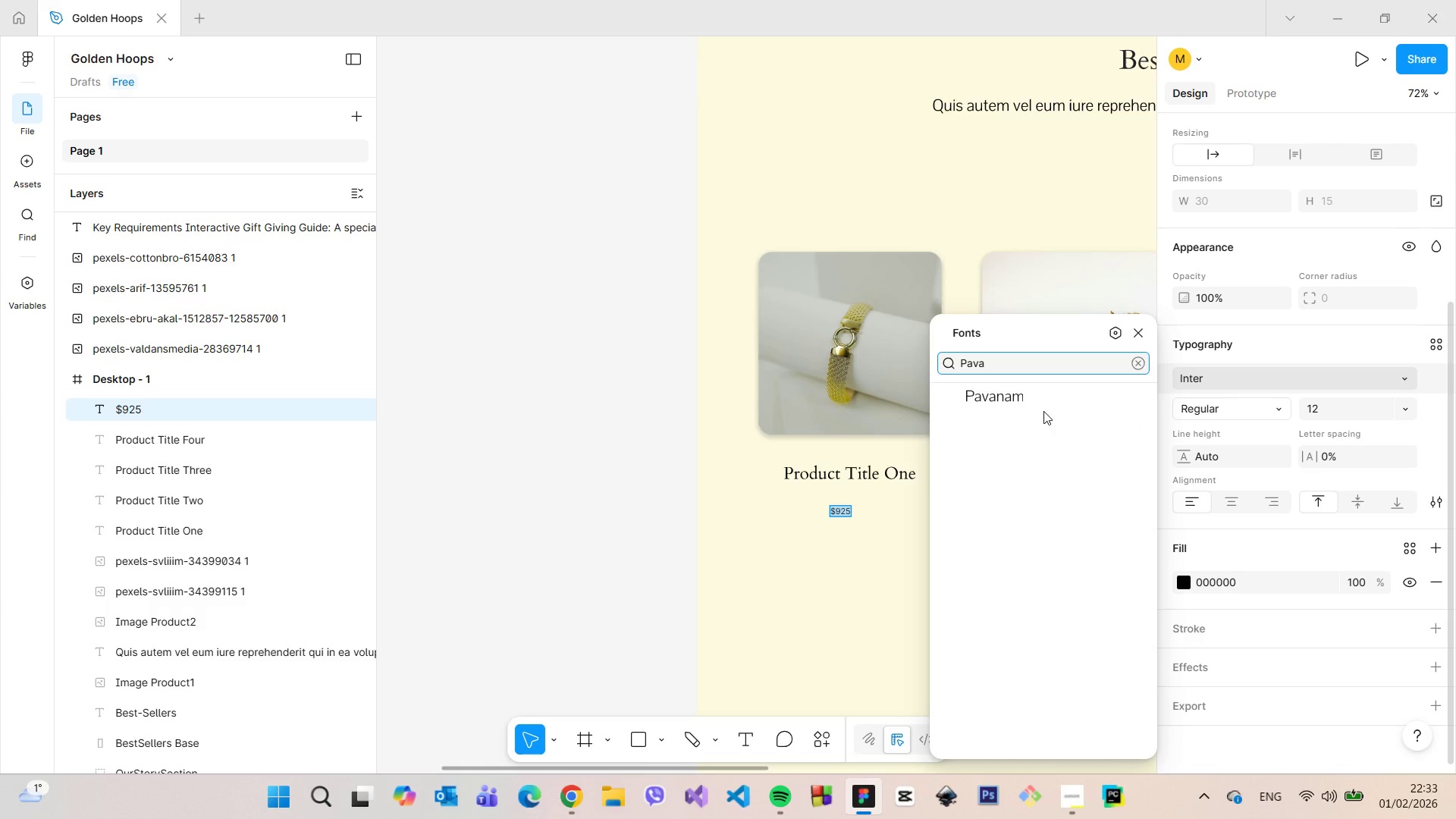 
left_click([1043, 411])
 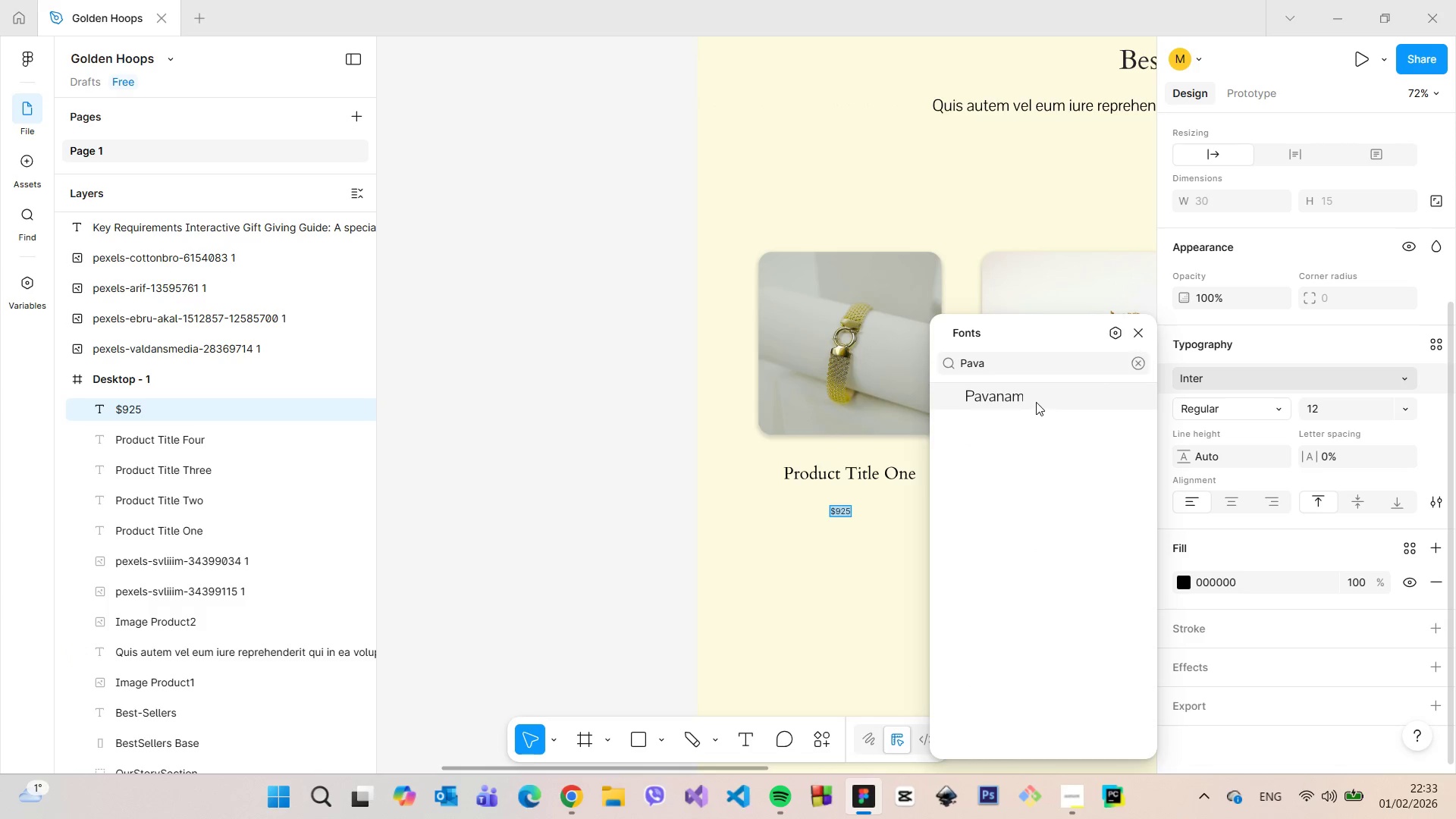 
left_click([1036, 402])
 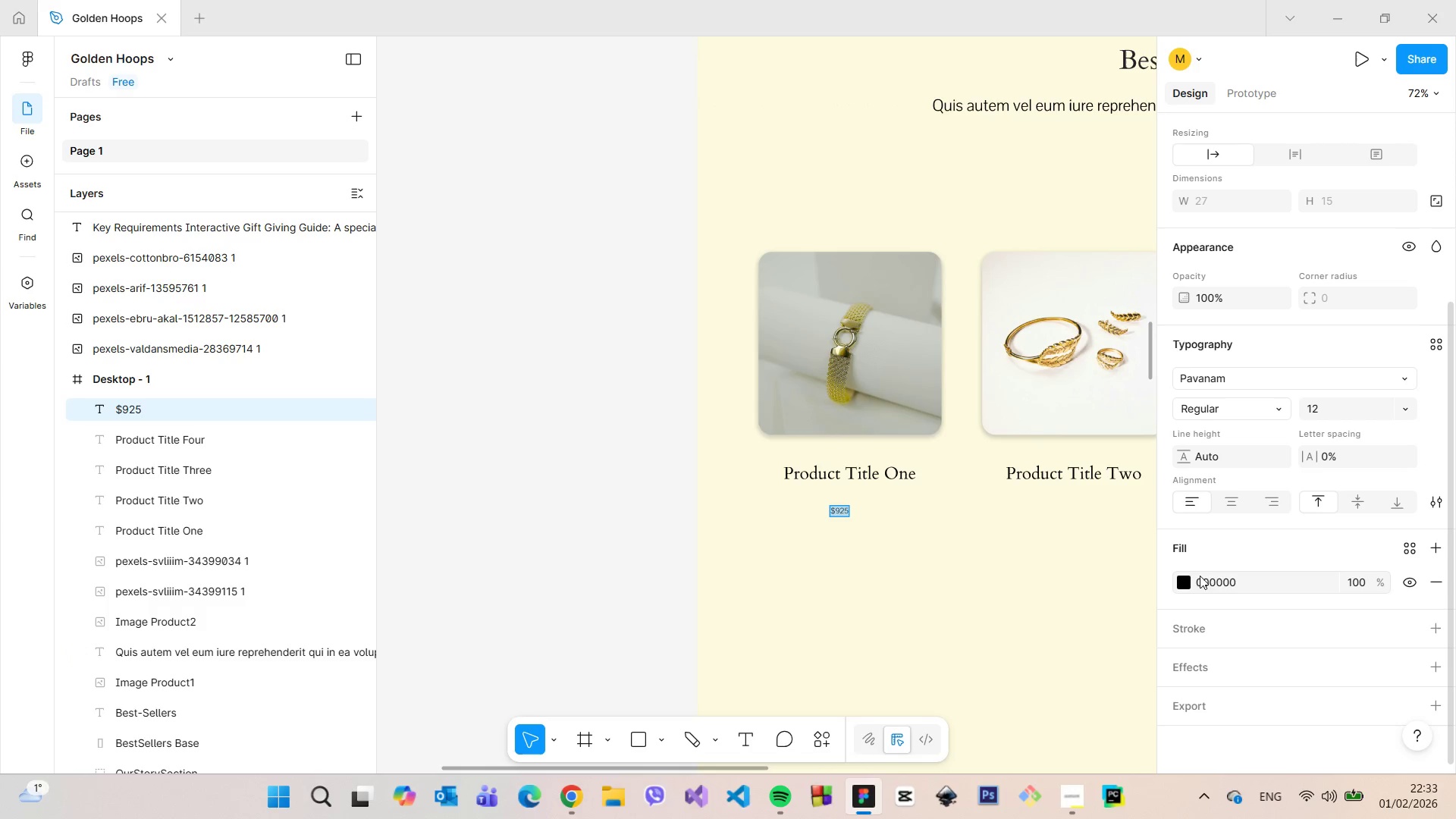 
left_click([1185, 581])
 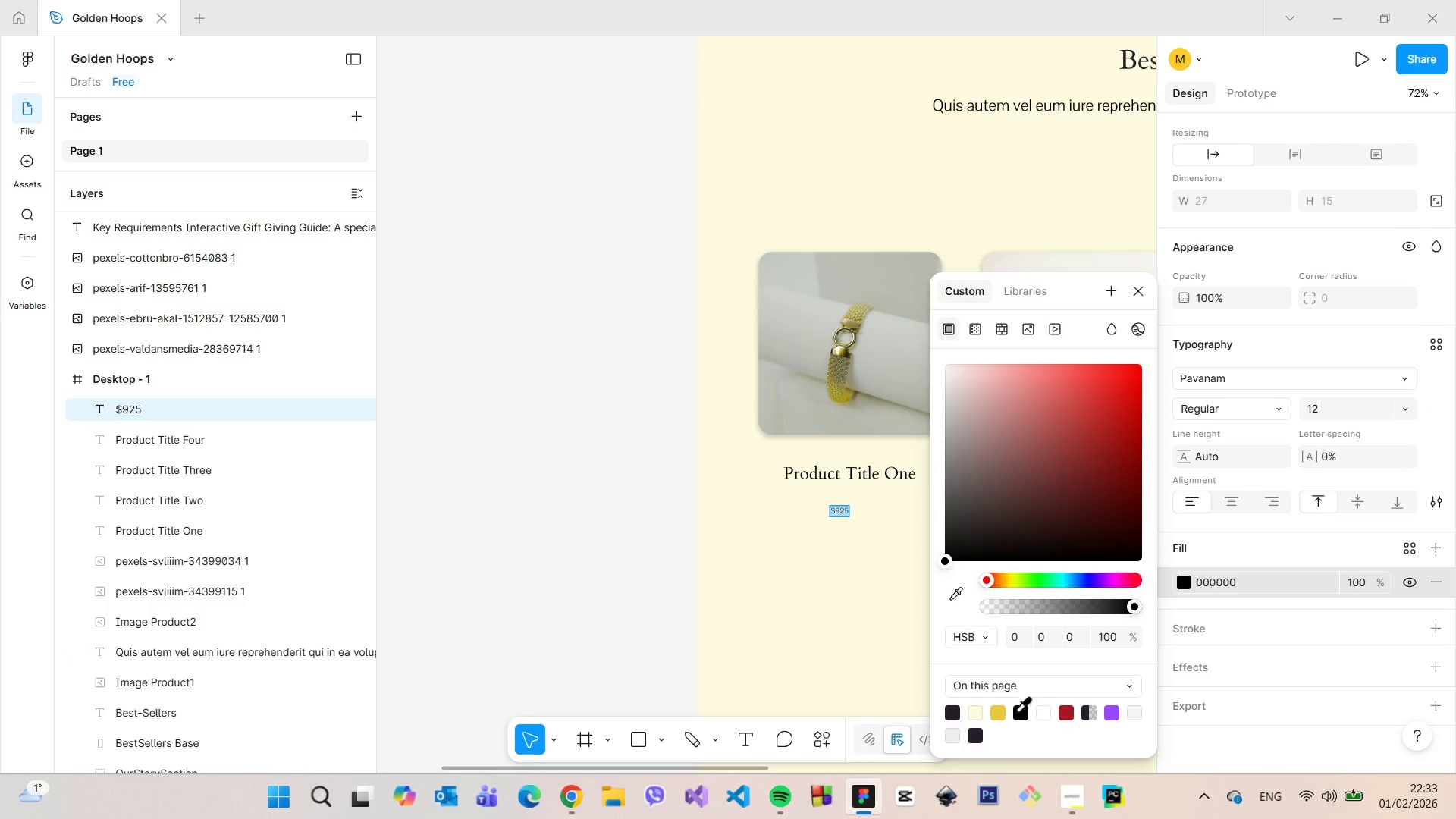 
left_click([999, 710])
 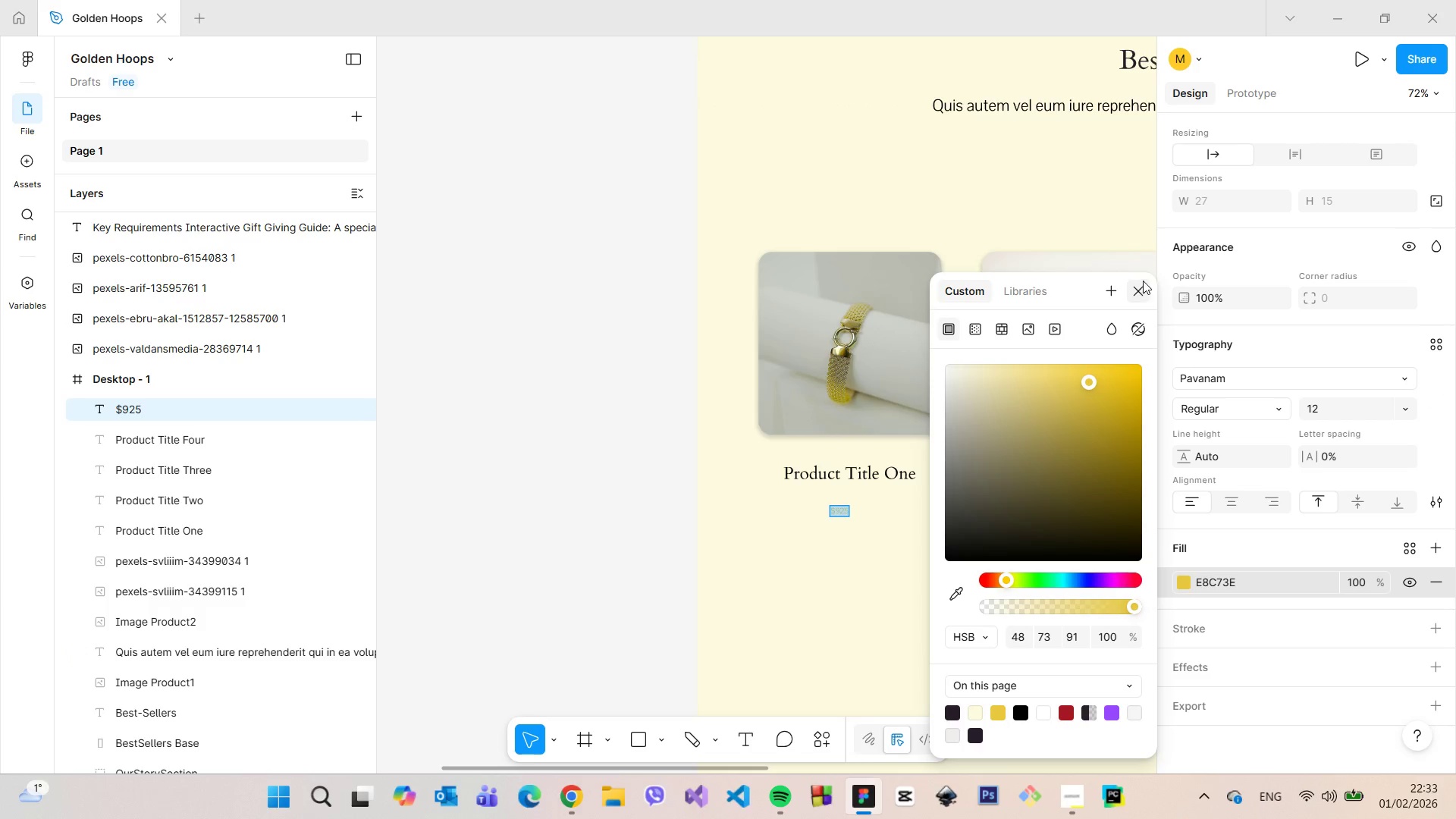 
left_click([1141, 284])
 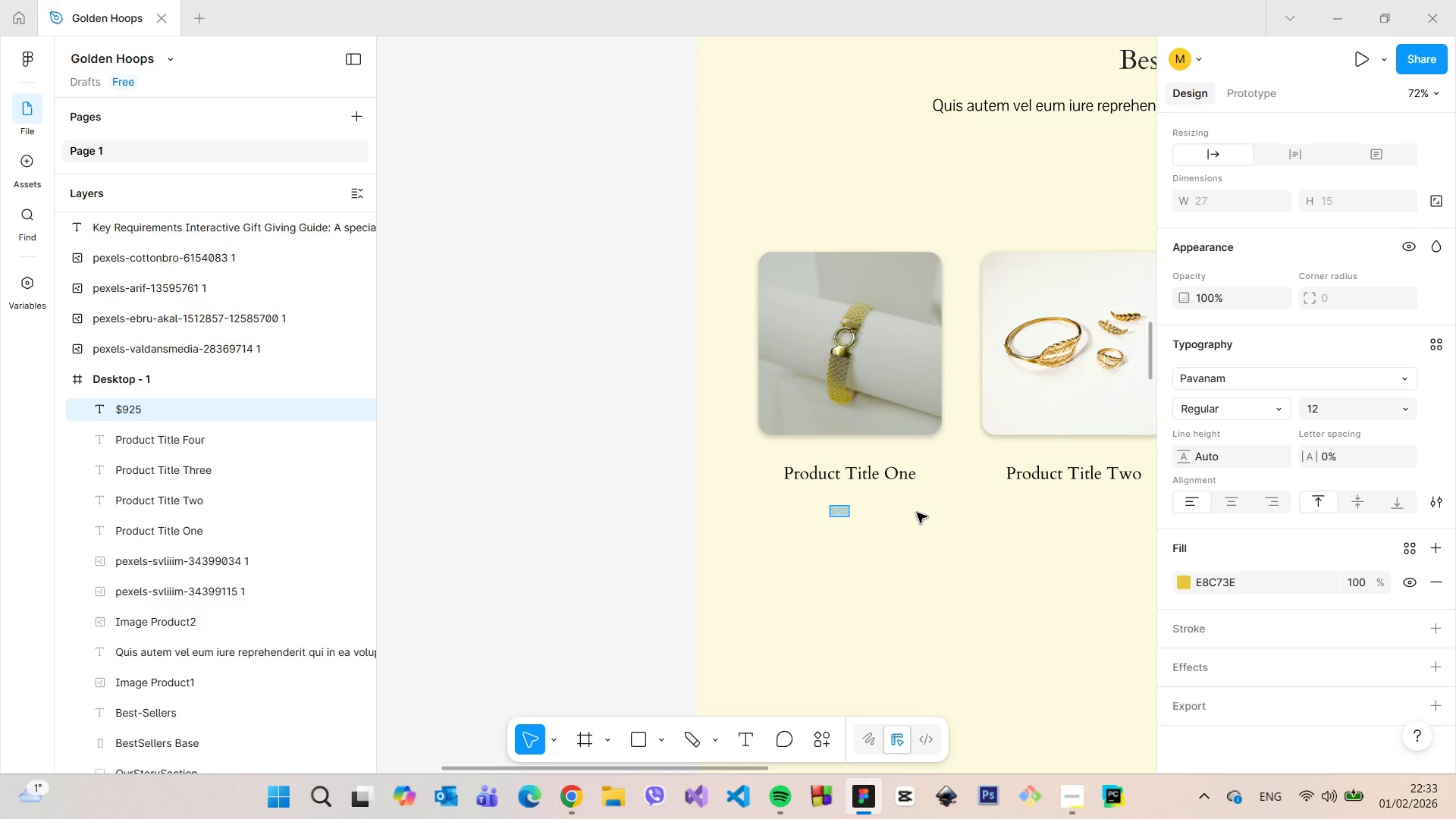 
scroll: coordinate [875, 516], scroll_direction: up, amount: 9.0
 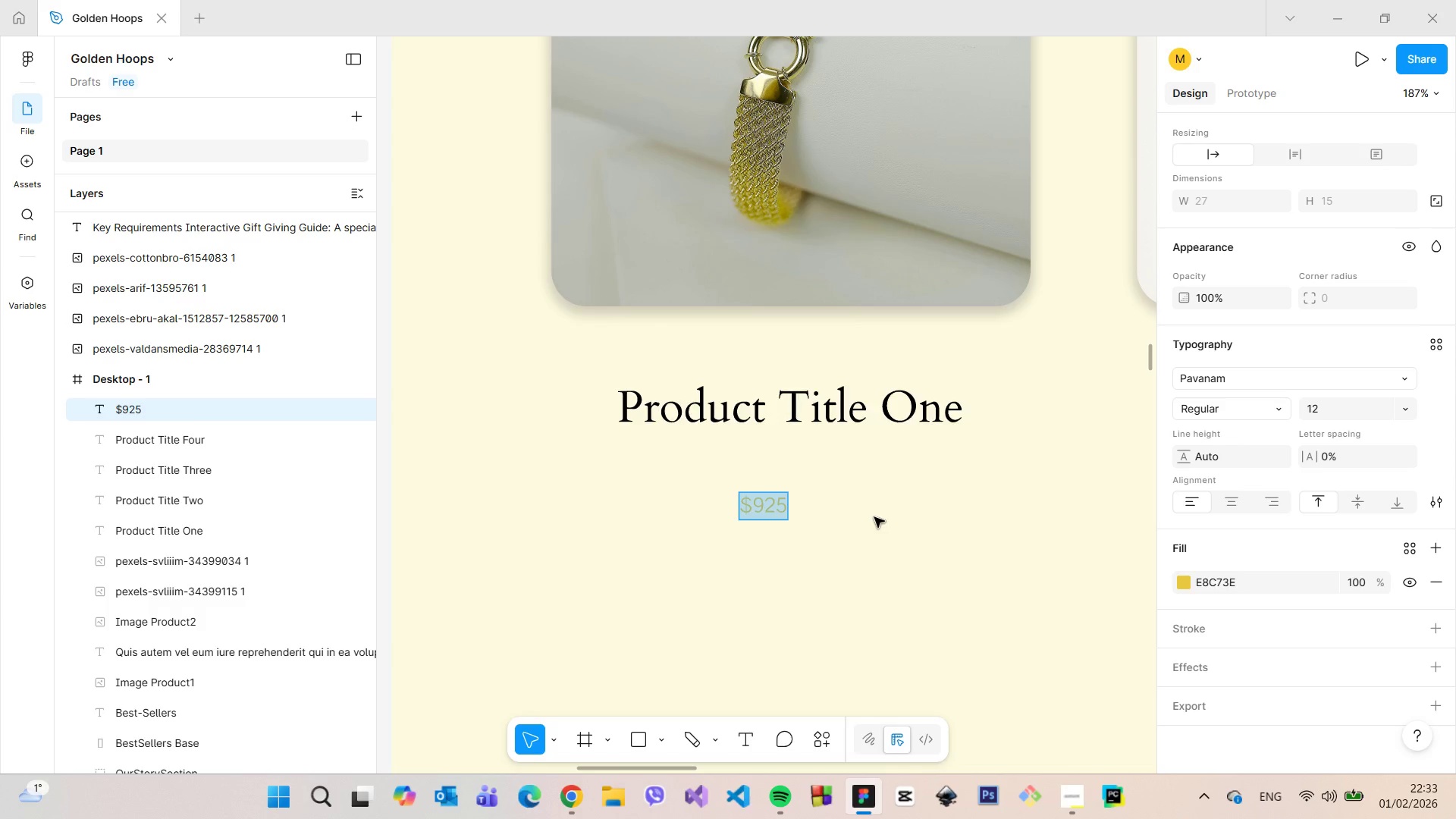 
left_click([869, 519])
 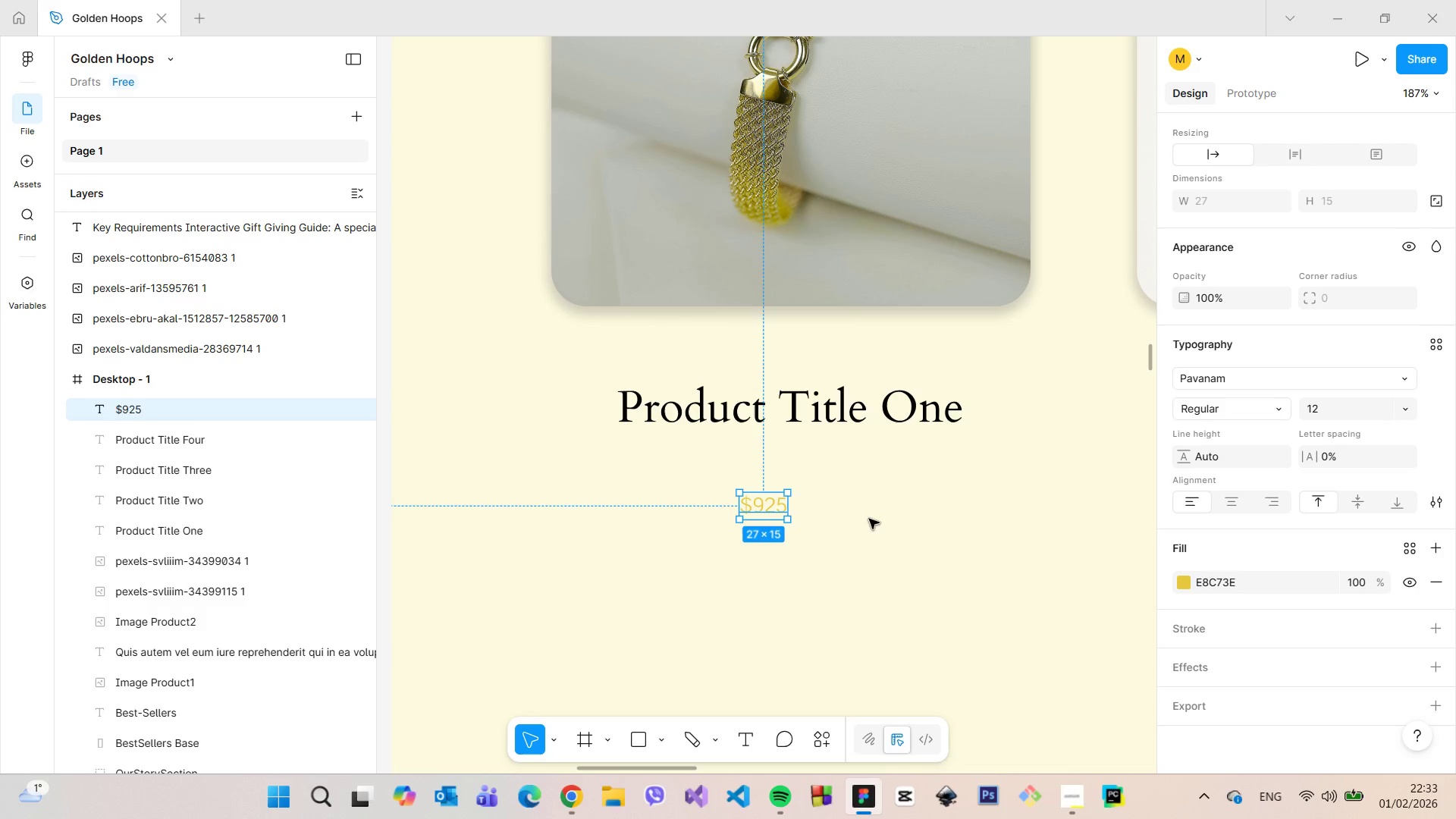 
left_click([869, 519])
 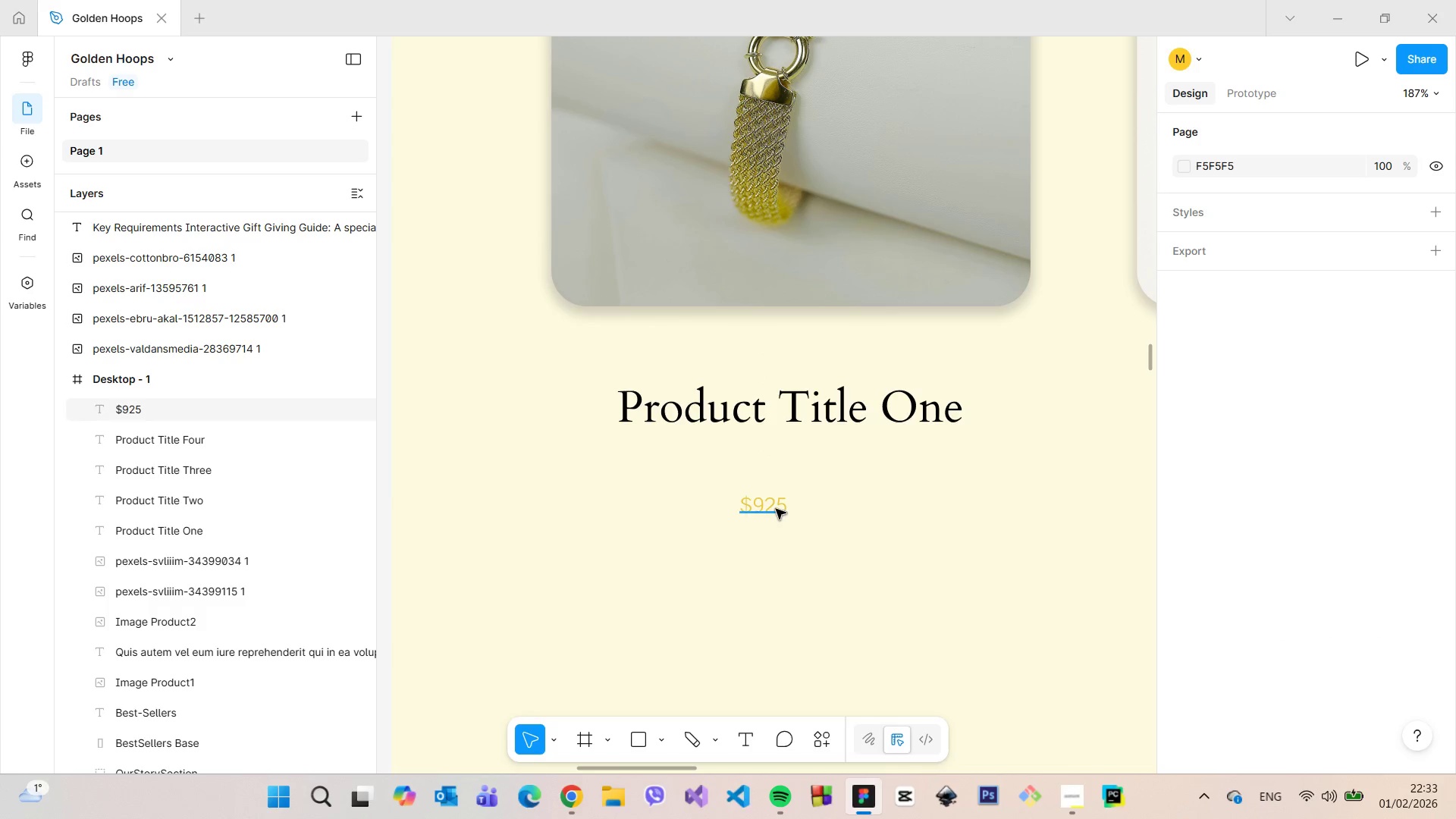 
double_click([775, 509])
 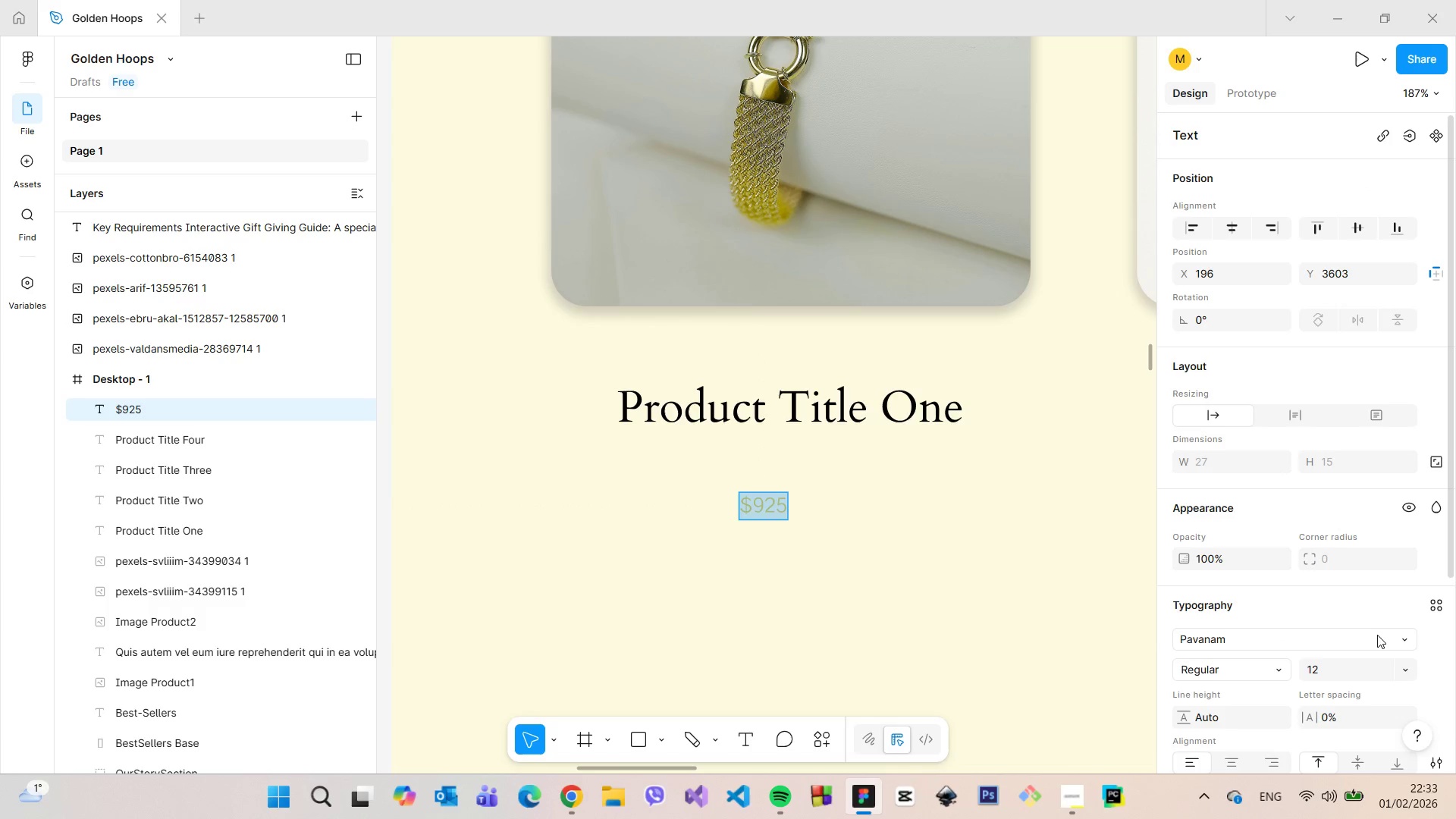 
scroll: coordinate [1377, 629], scroll_direction: down, amount: 2.0
 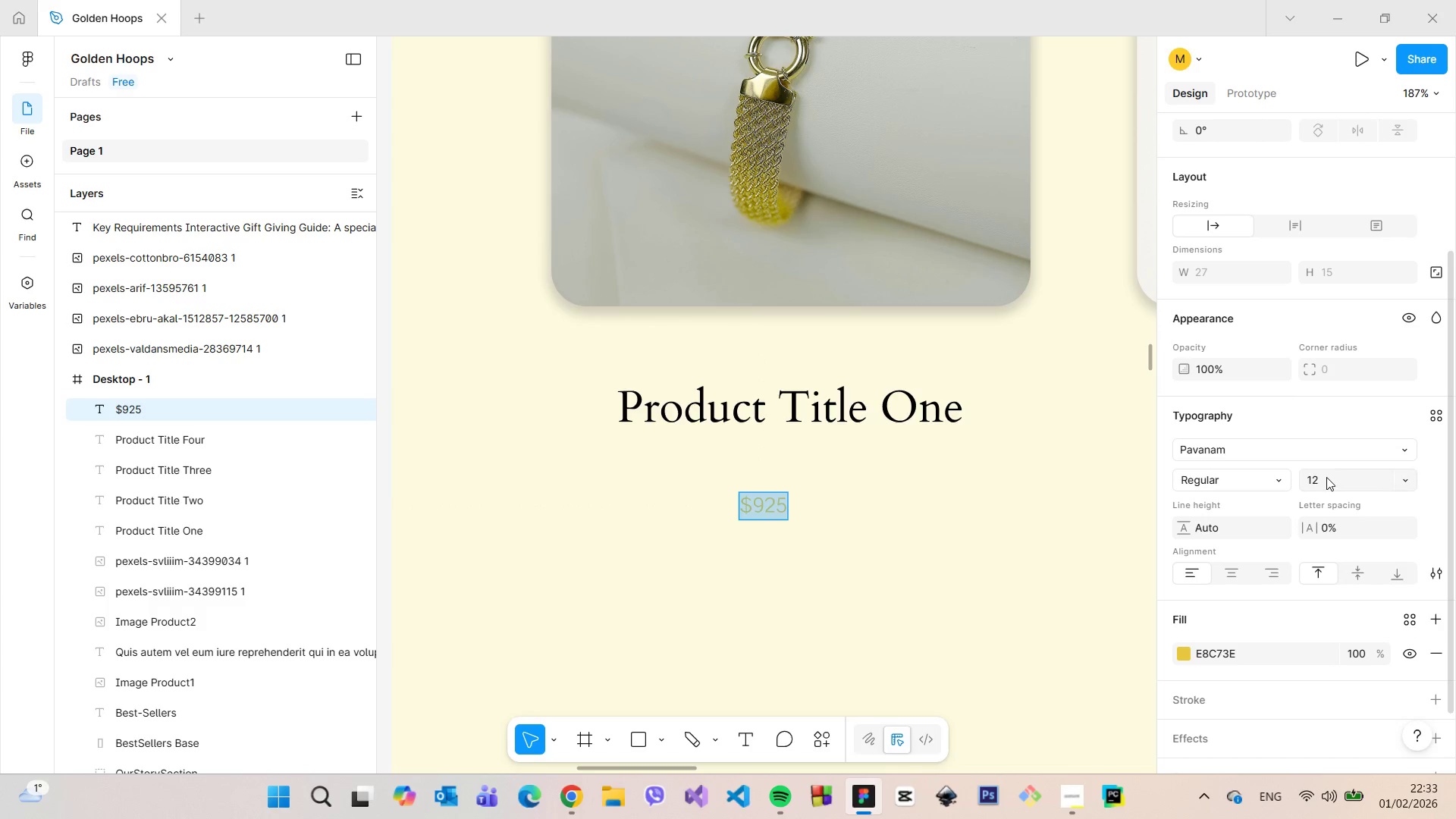 
left_click([1326, 477])
 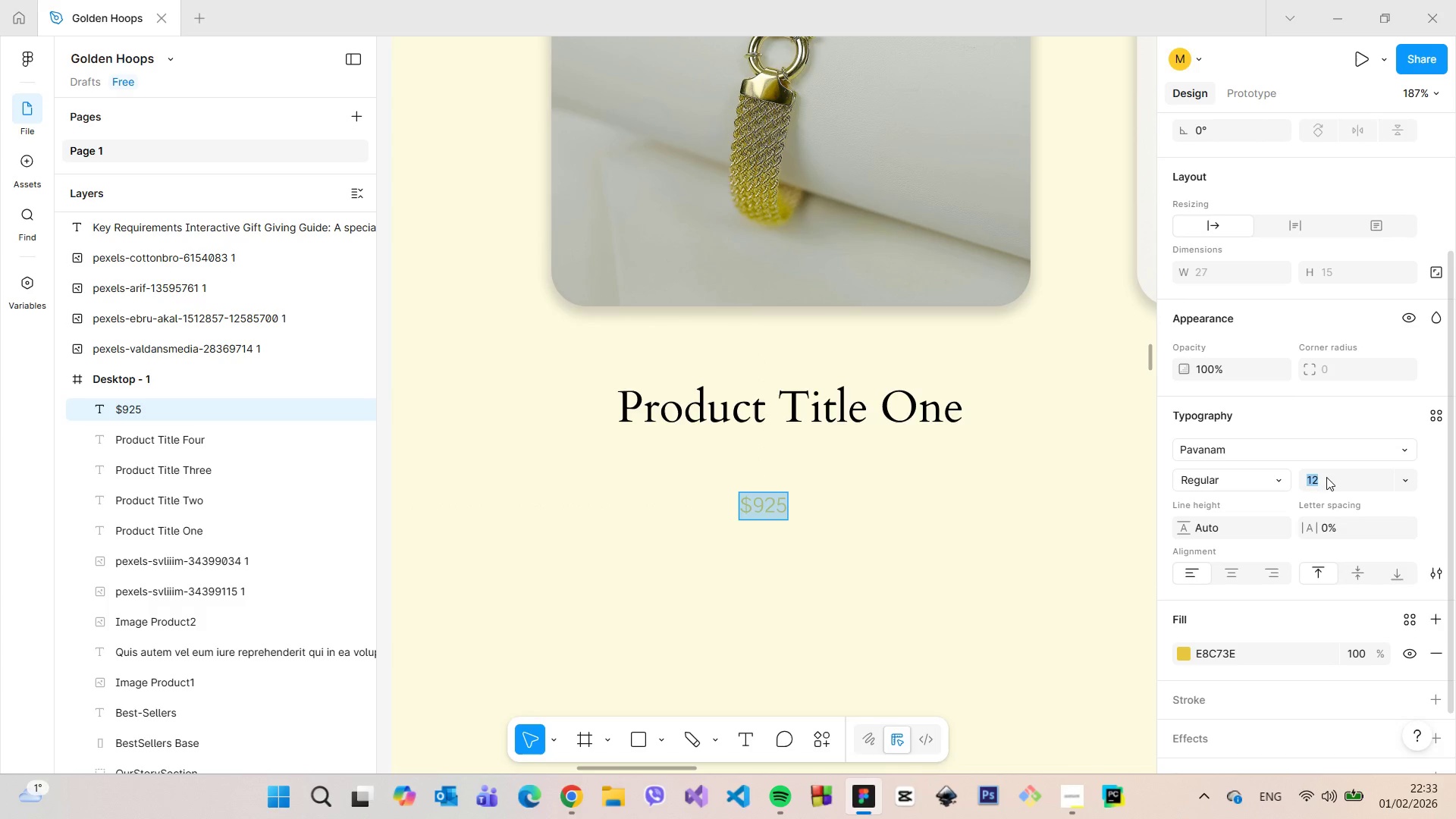 
type(20)
 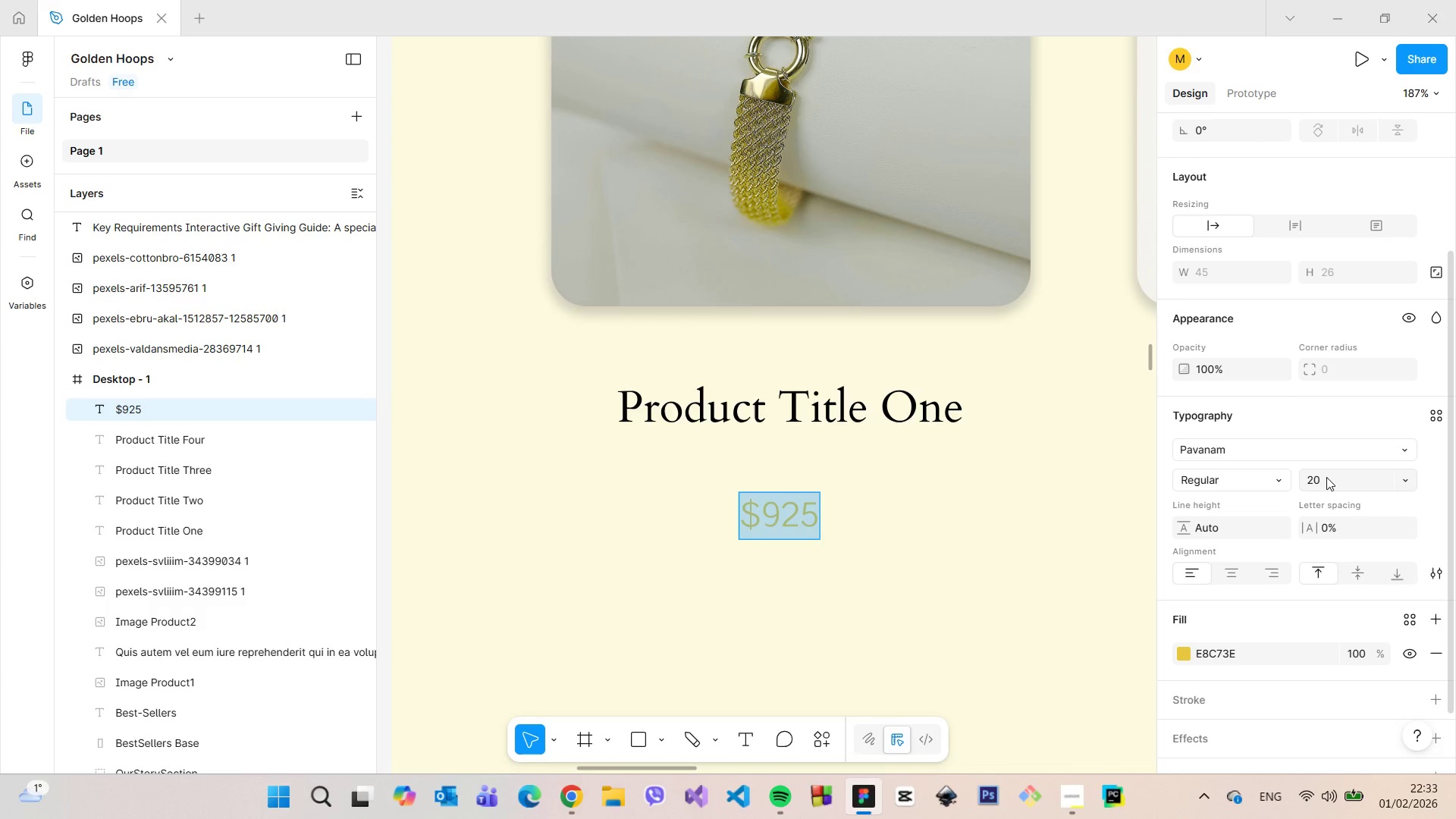 
key(Enter)
 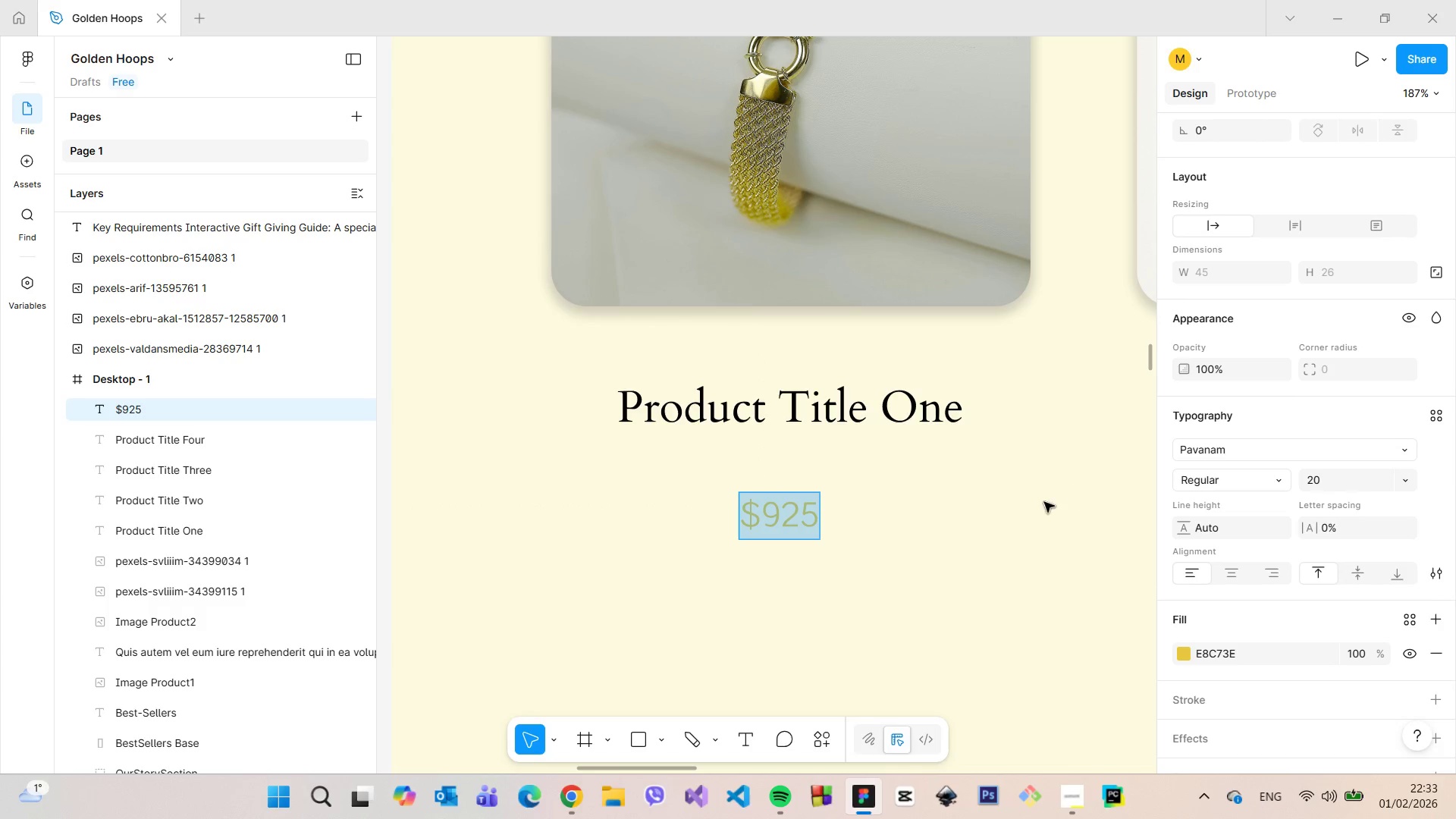 
double_click([1040, 505])
 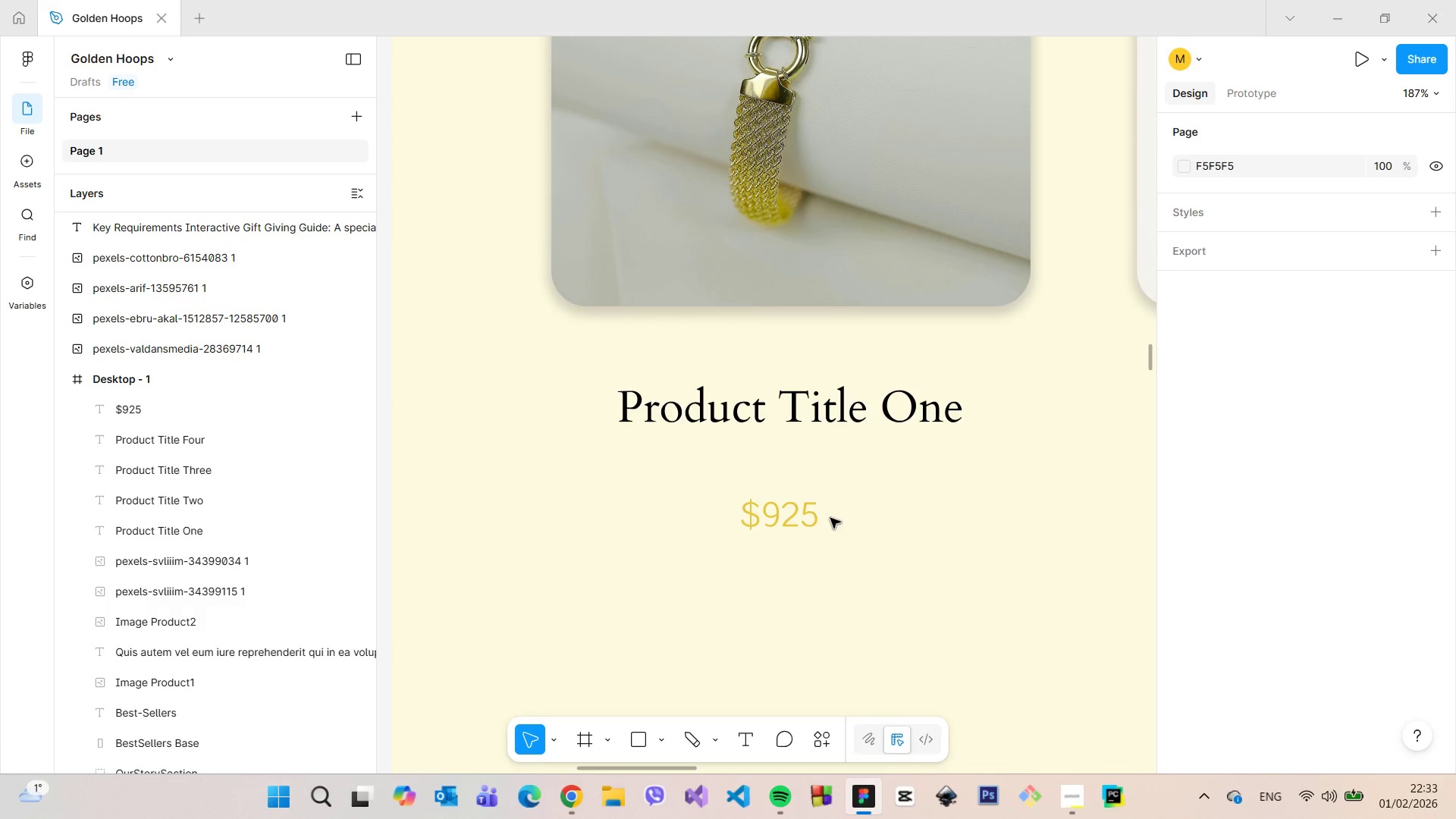 
left_click([811, 515])
 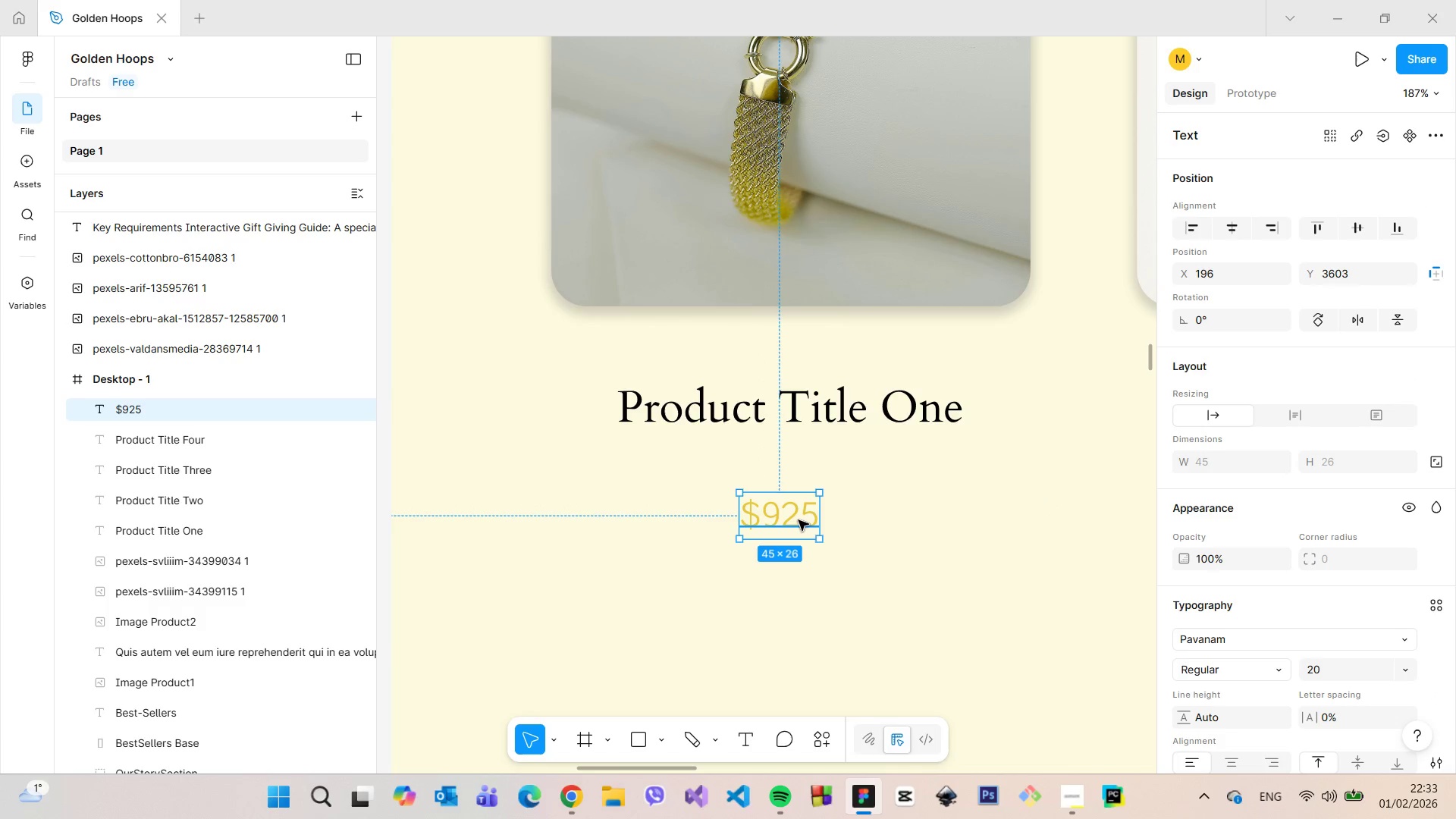 
left_click_drag(start_coordinate=[799, 520], to_coordinate=[810, 464])
 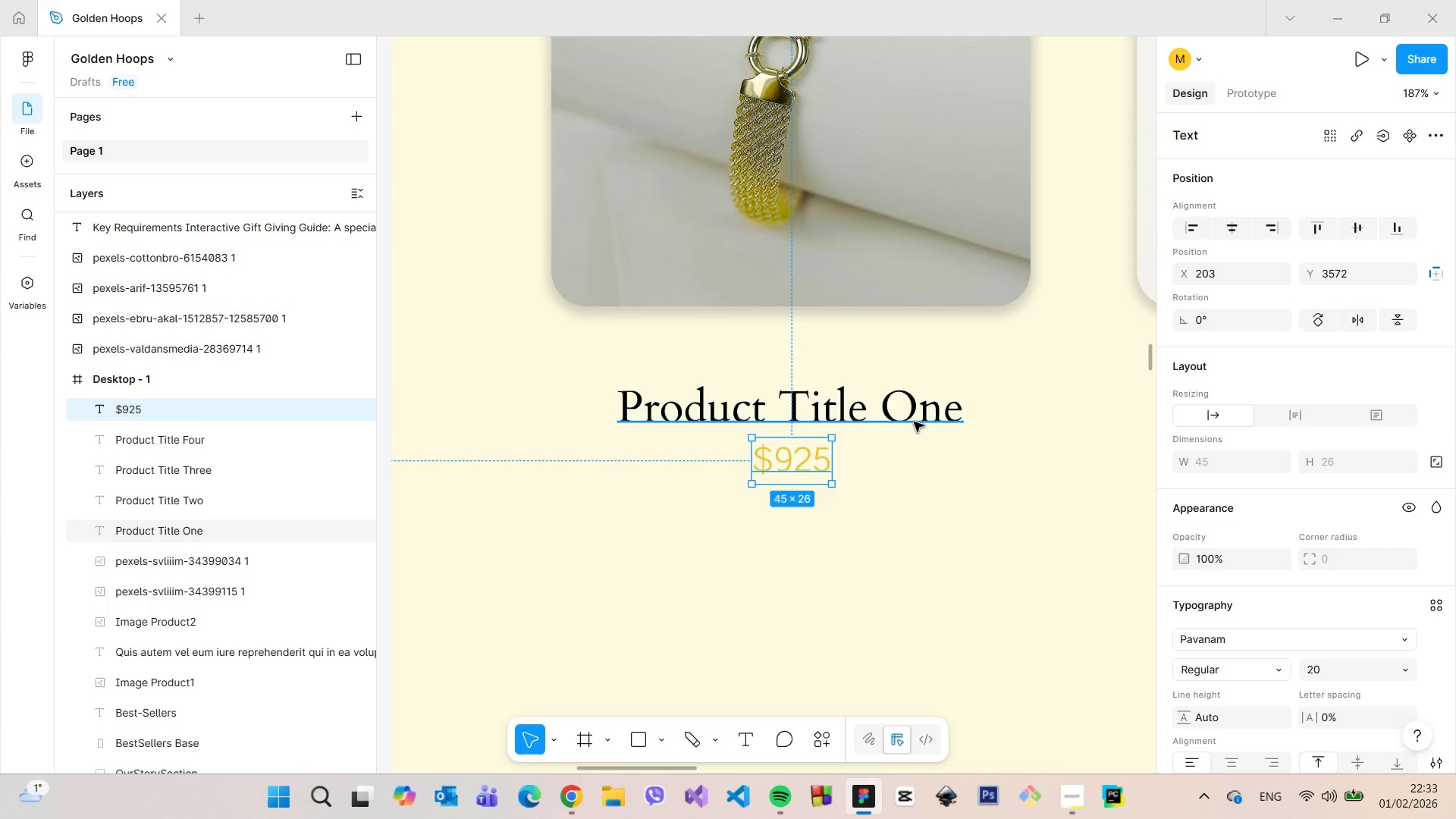 
hold_key(key=AltLeft, duration=1.51)
 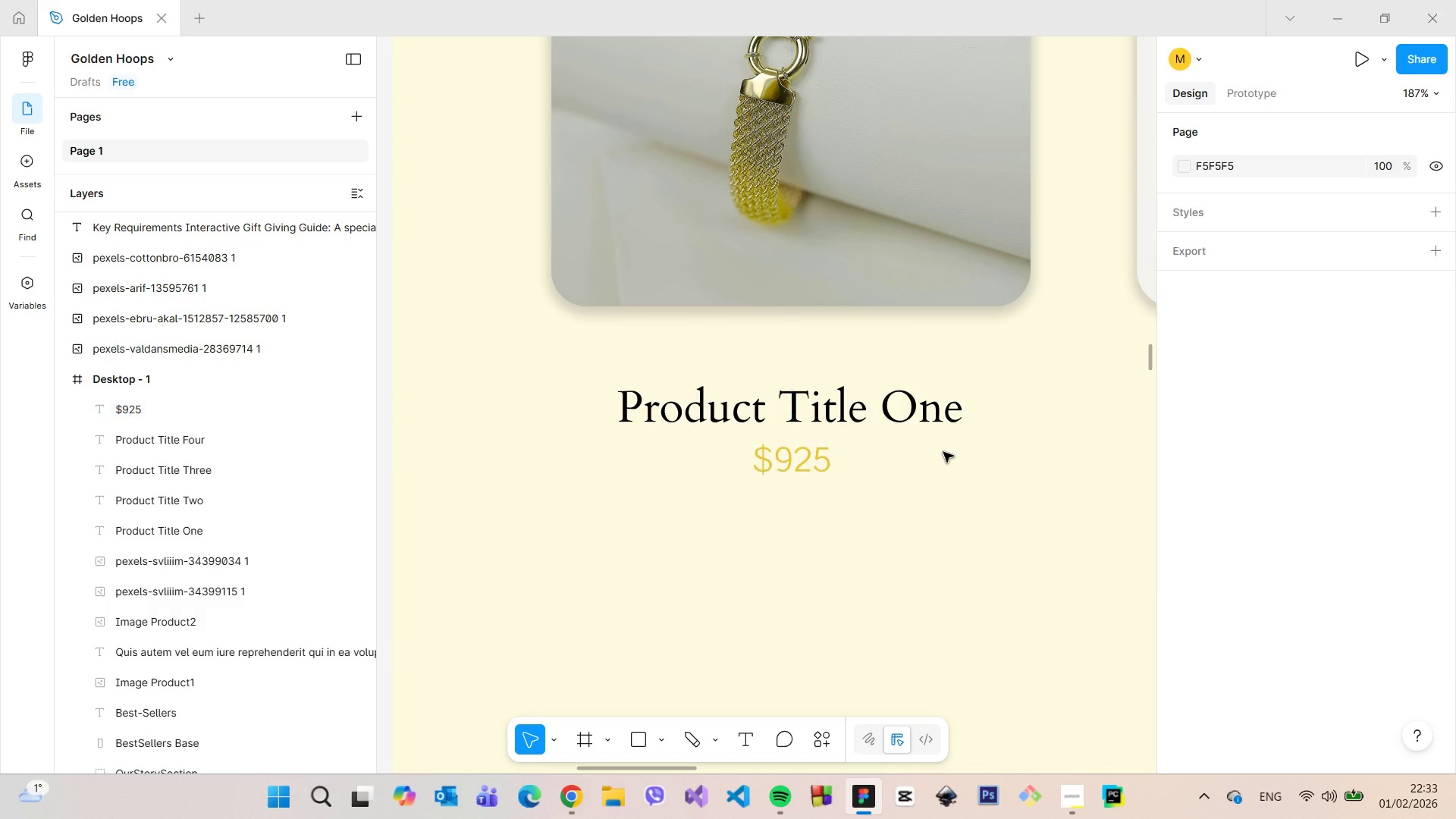 
key(Alt+AltLeft)
 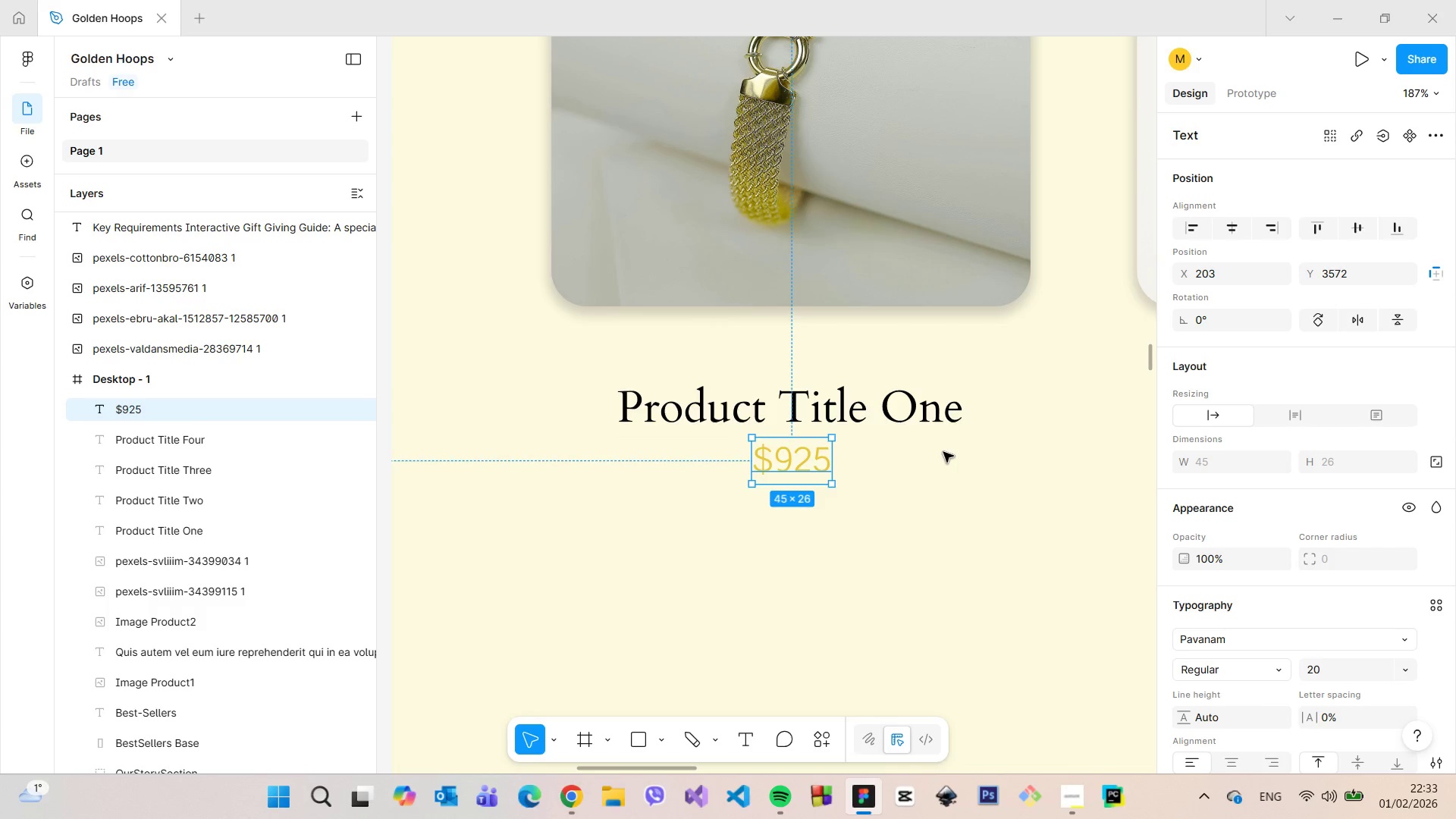 
key(Alt+AltLeft)
 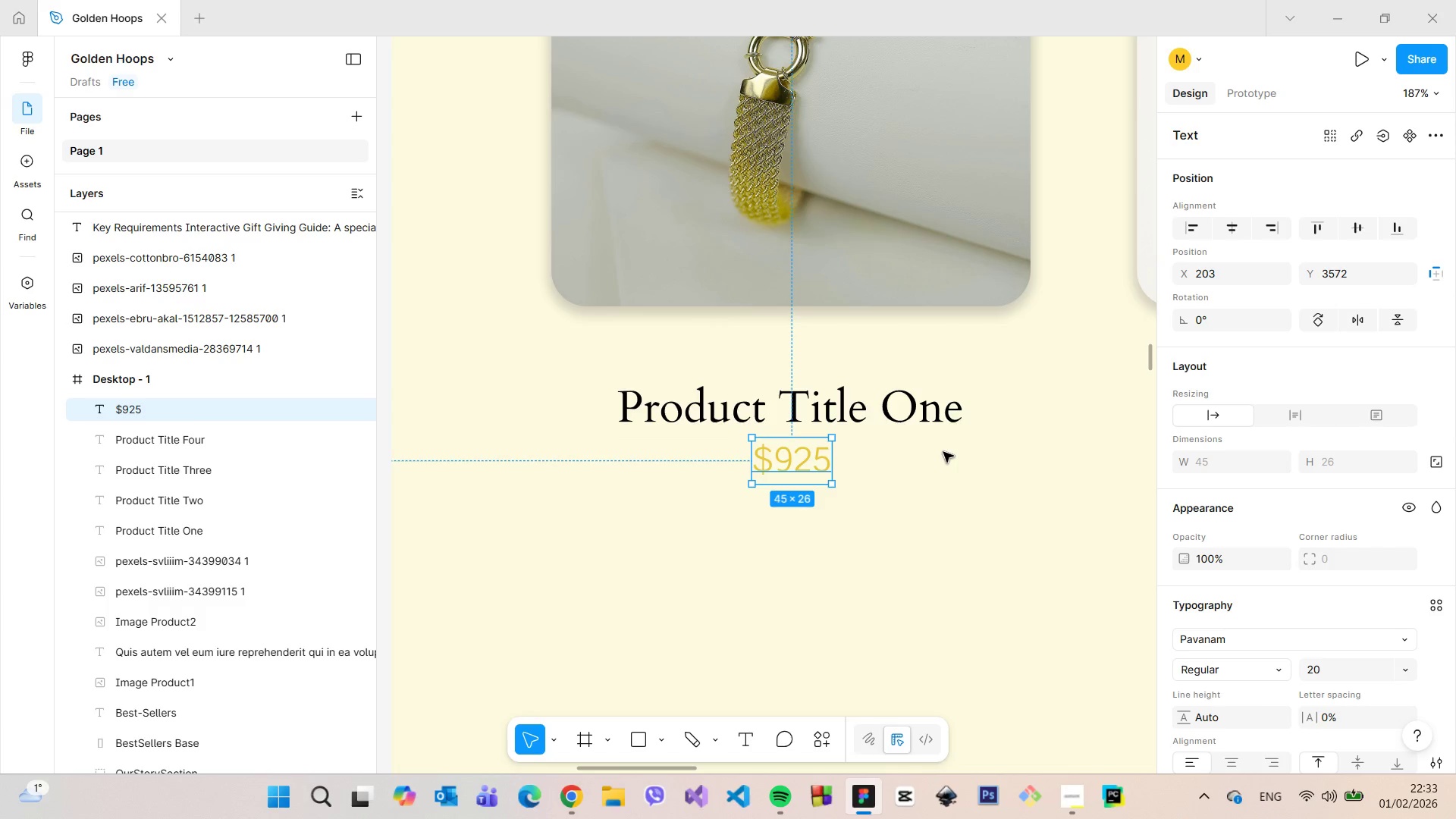 
key(Alt+AltLeft)
 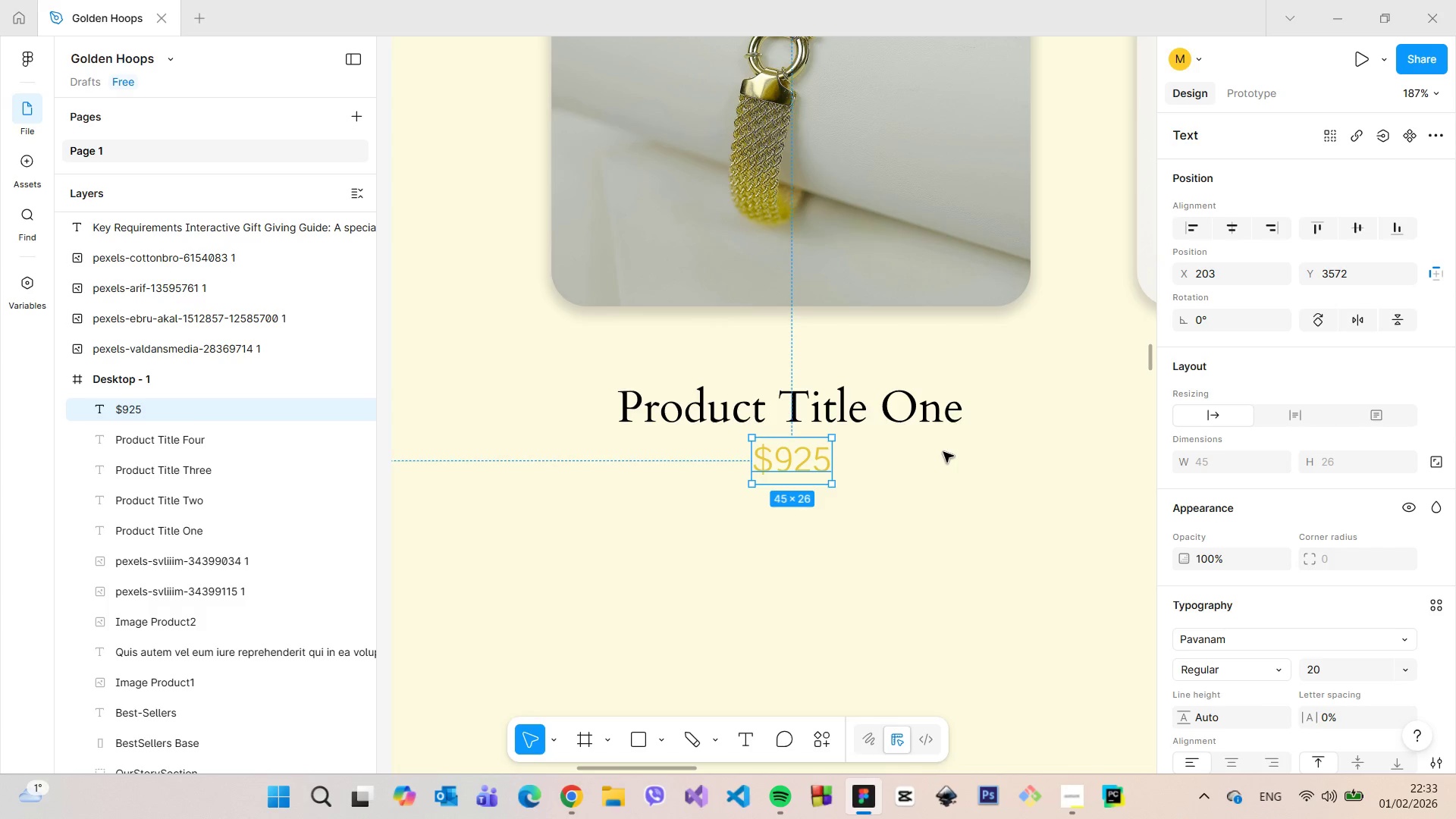 
key(Alt+AltLeft)
 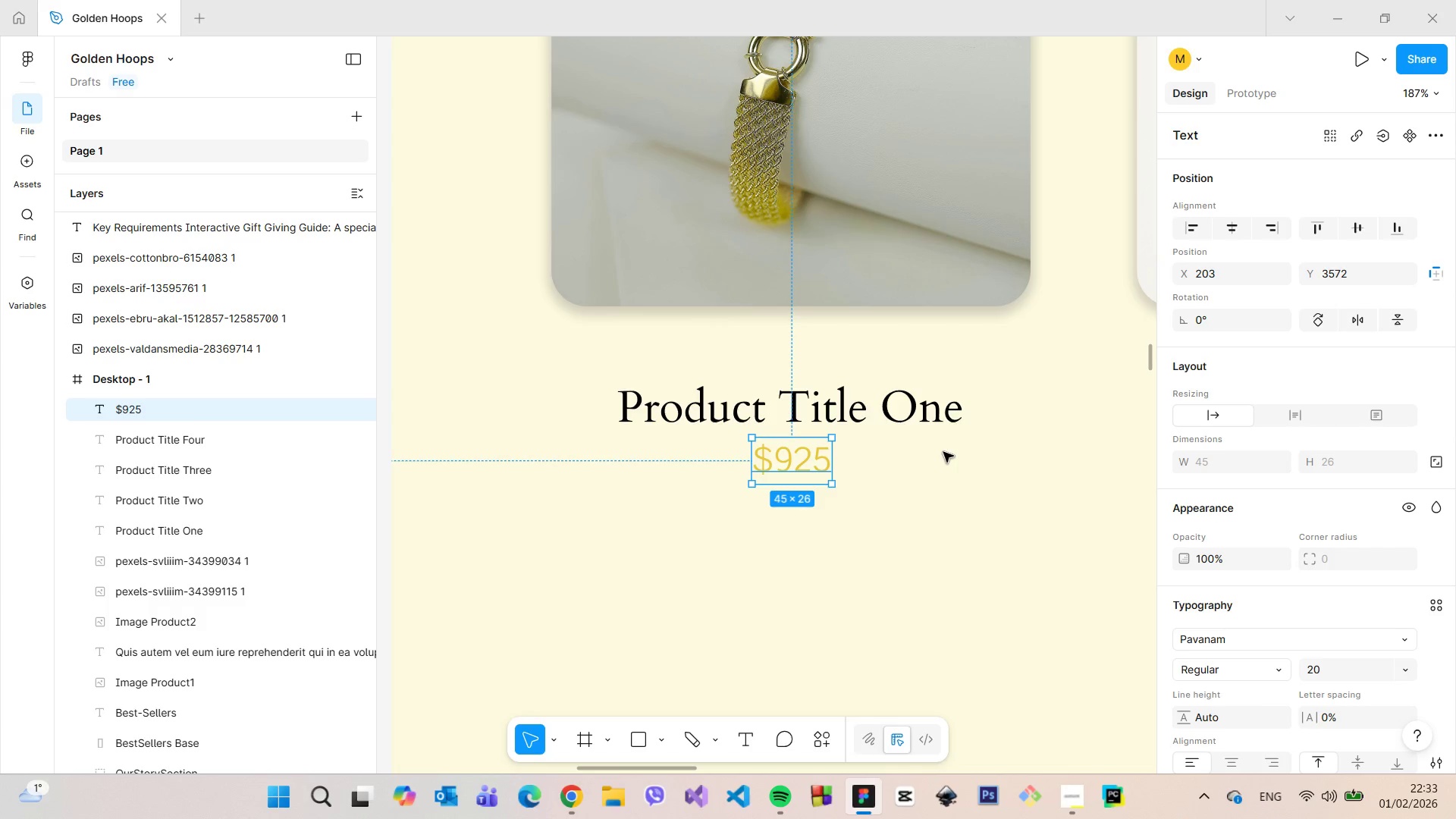 
key(Alt+AltLeft)
 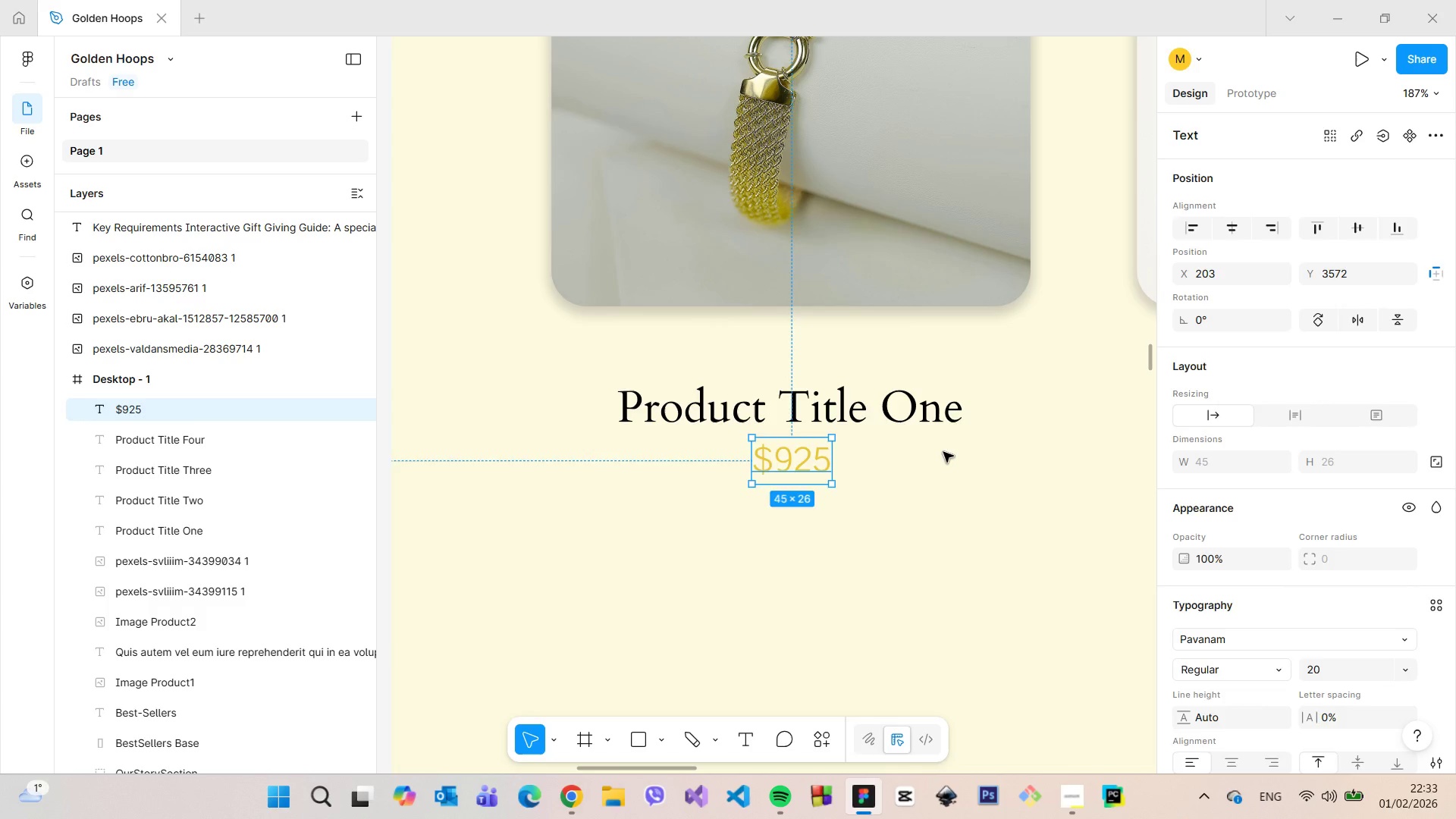 
left_click([943, 452])
 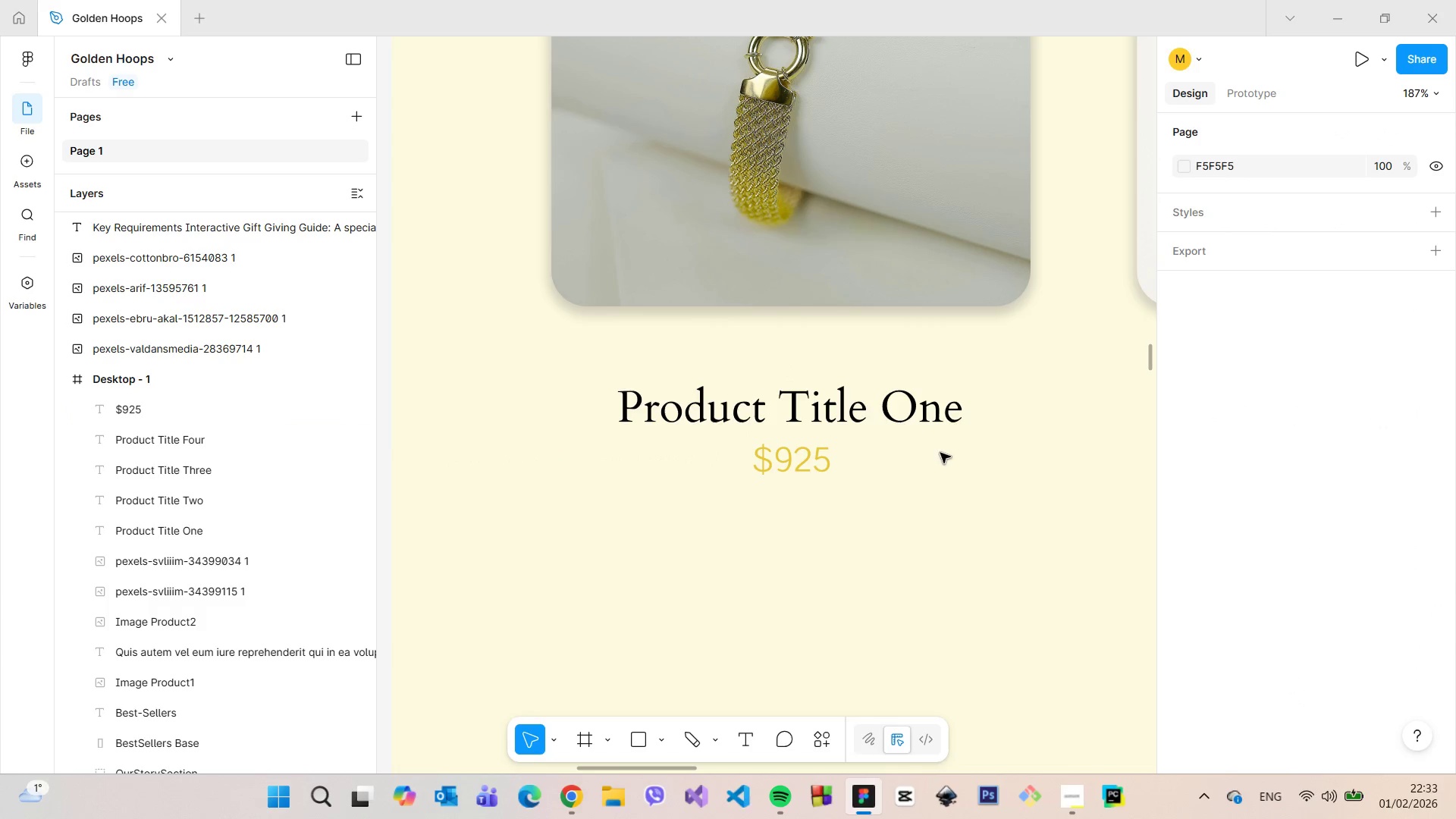 
scroll: coordinate [940, 453], scroll_direction: down, amount: 3.0
 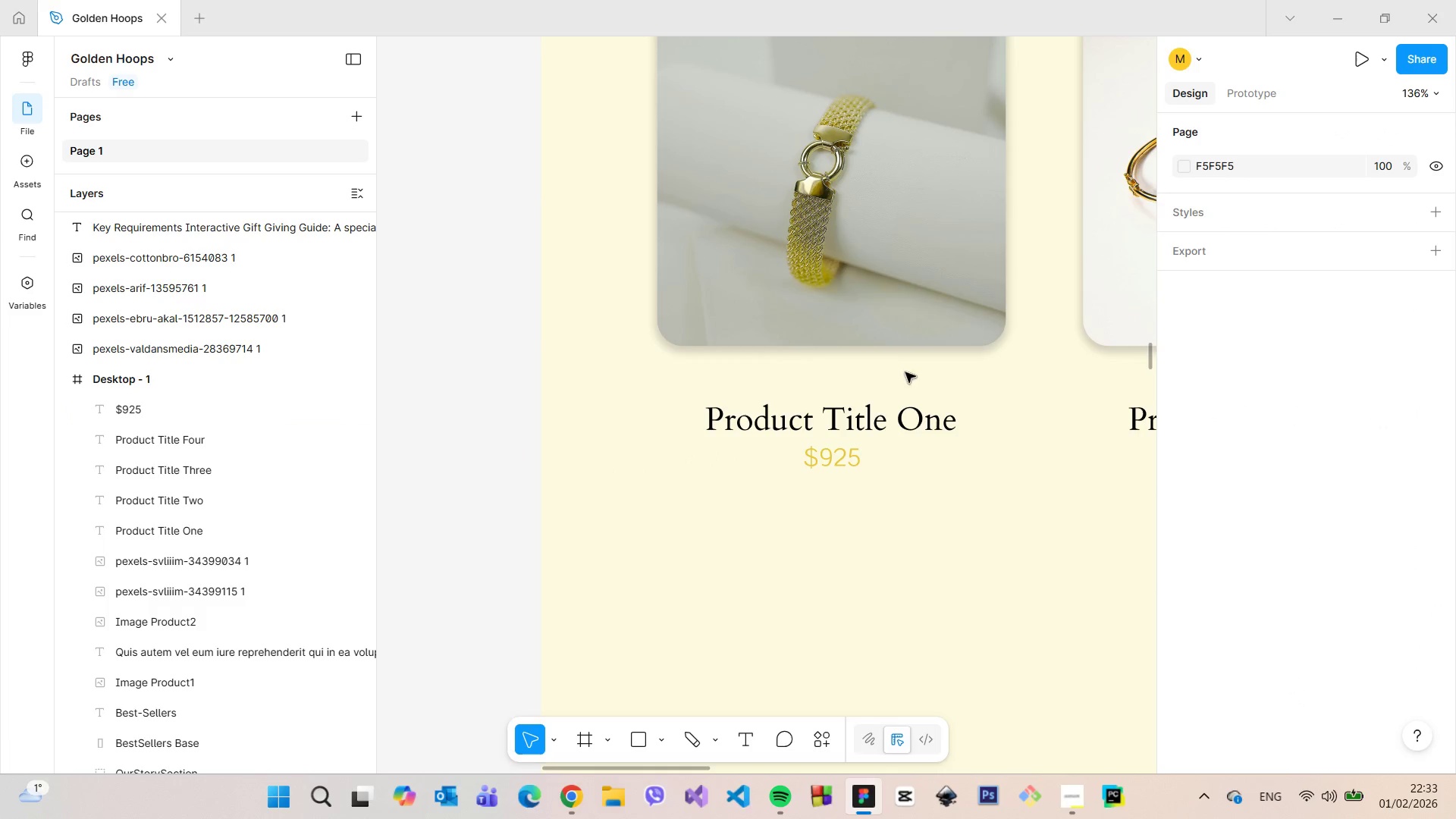 
left_click([839, 453])
 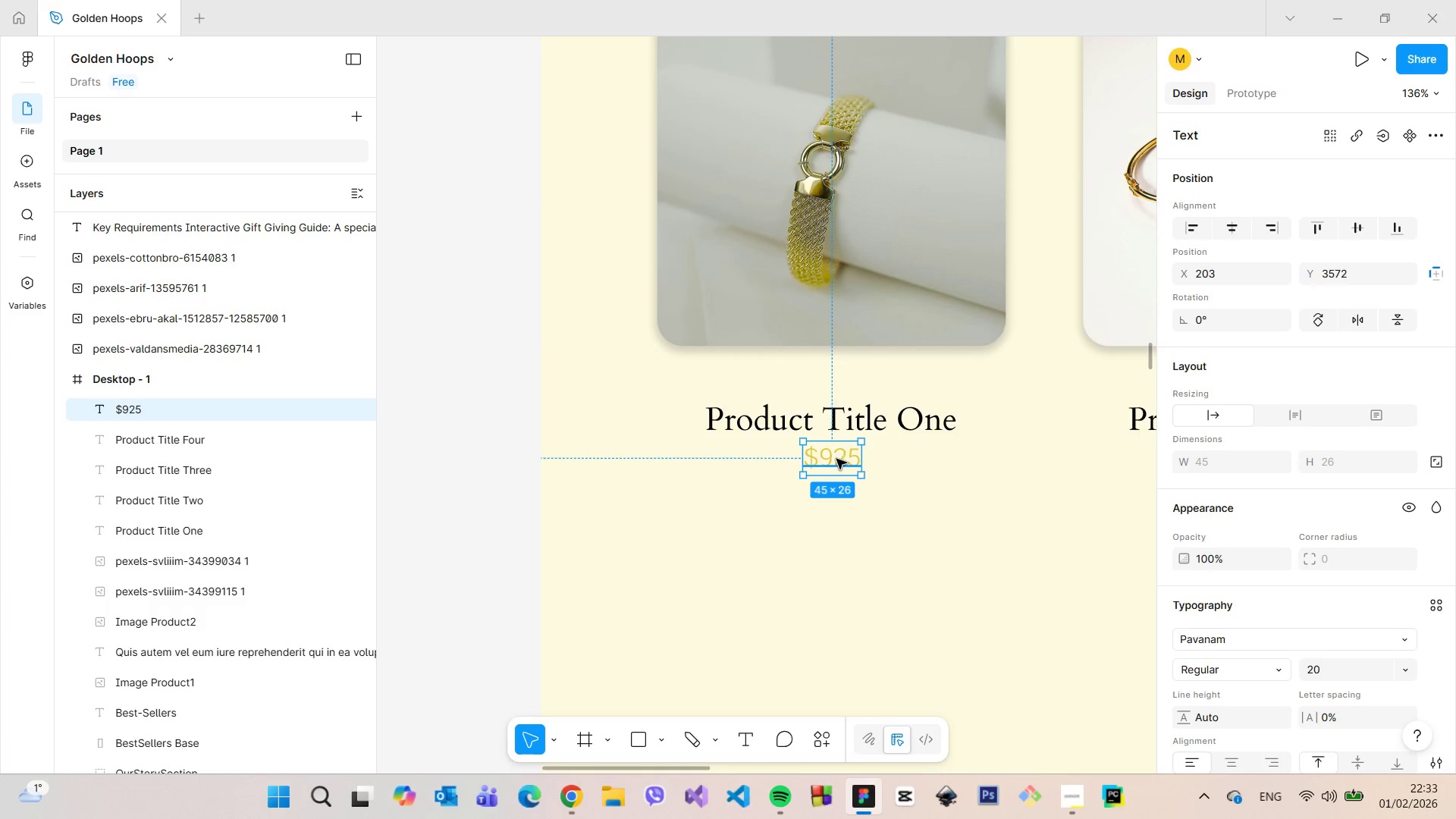 
left_click_drag(start_coordinate=[836, 459], to_coordinate=[832, 463])
 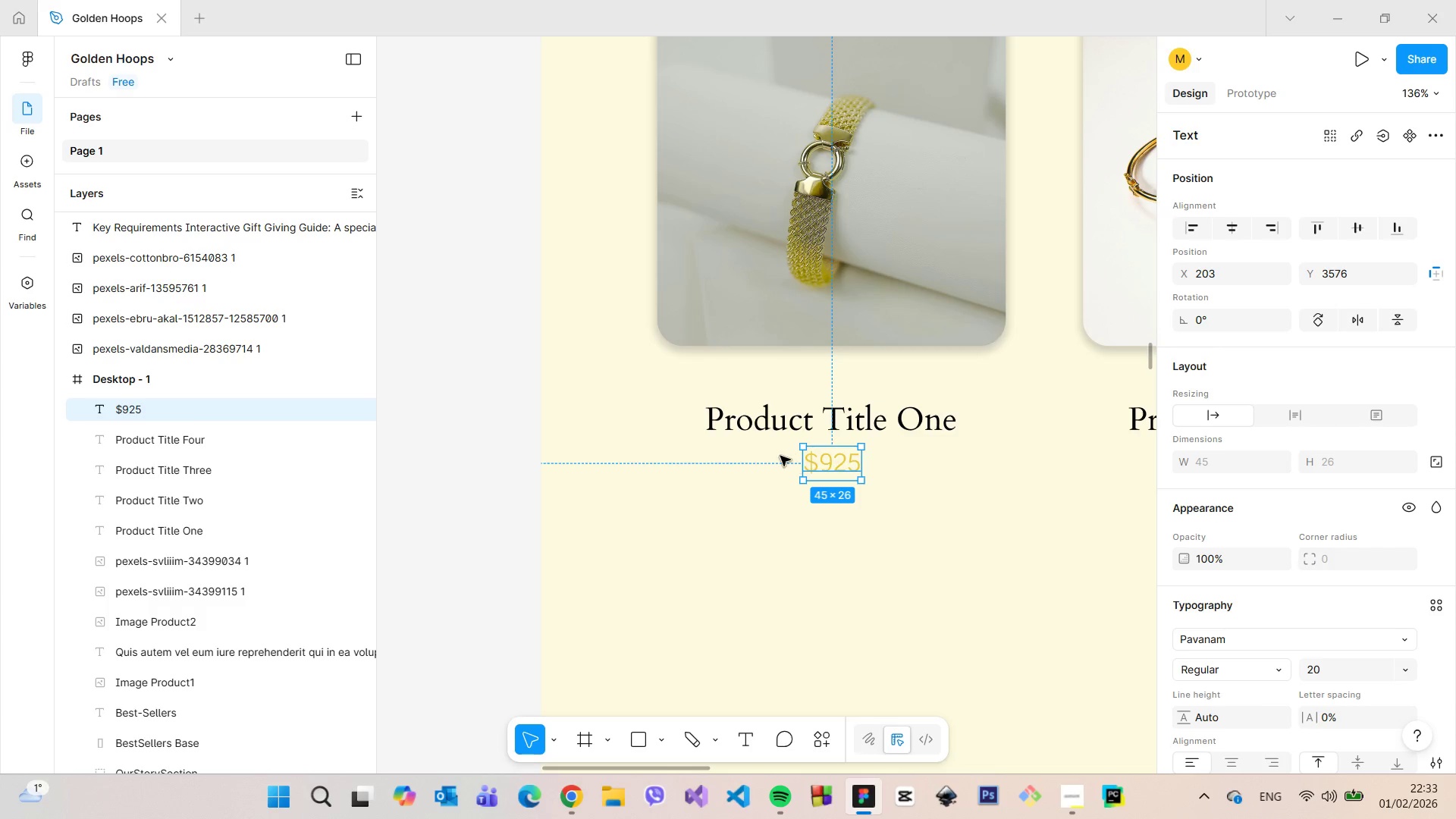 
hold_key(key=AltLeft, duration=0.75)
 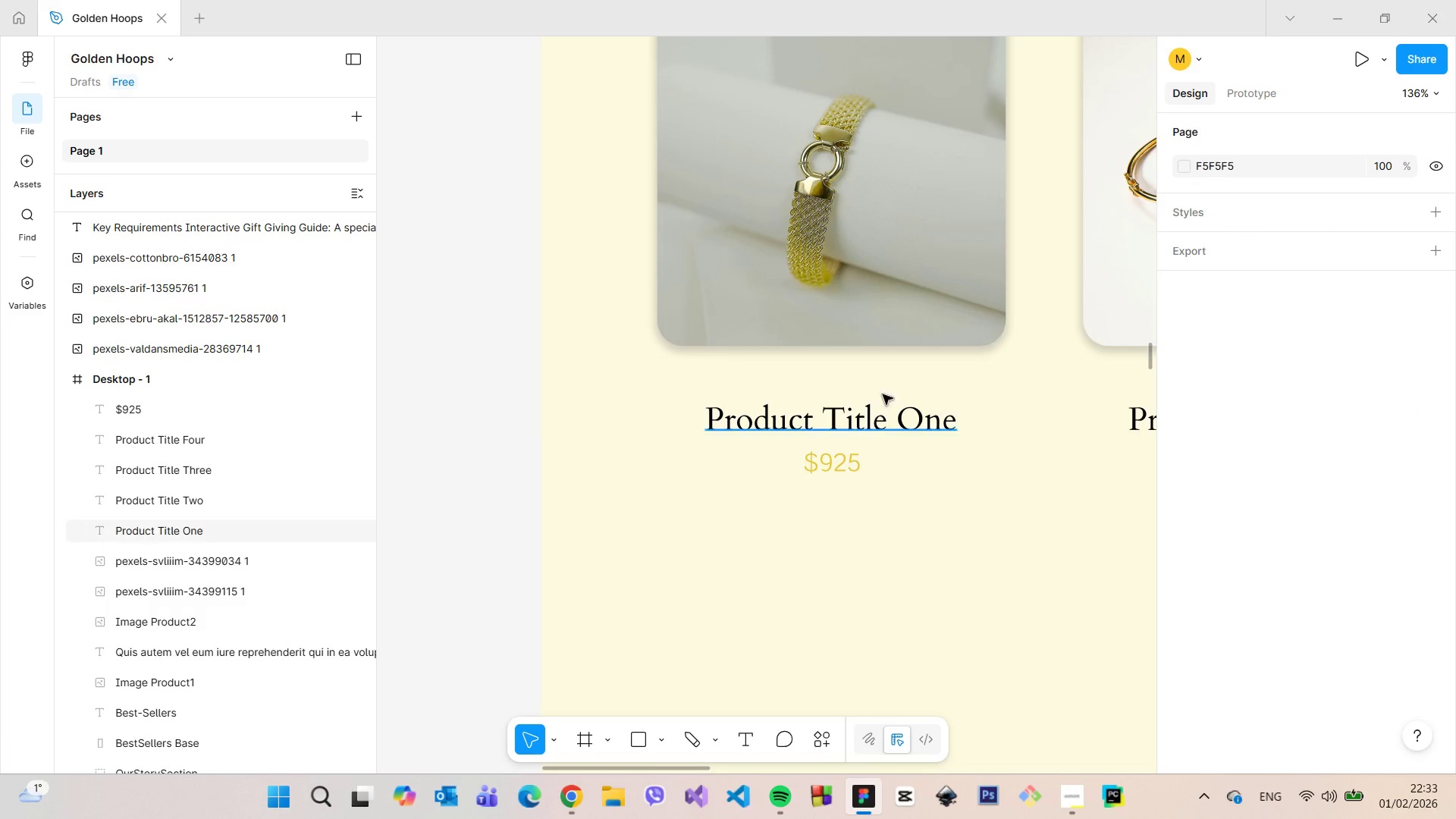 
left_click([885, 405])
 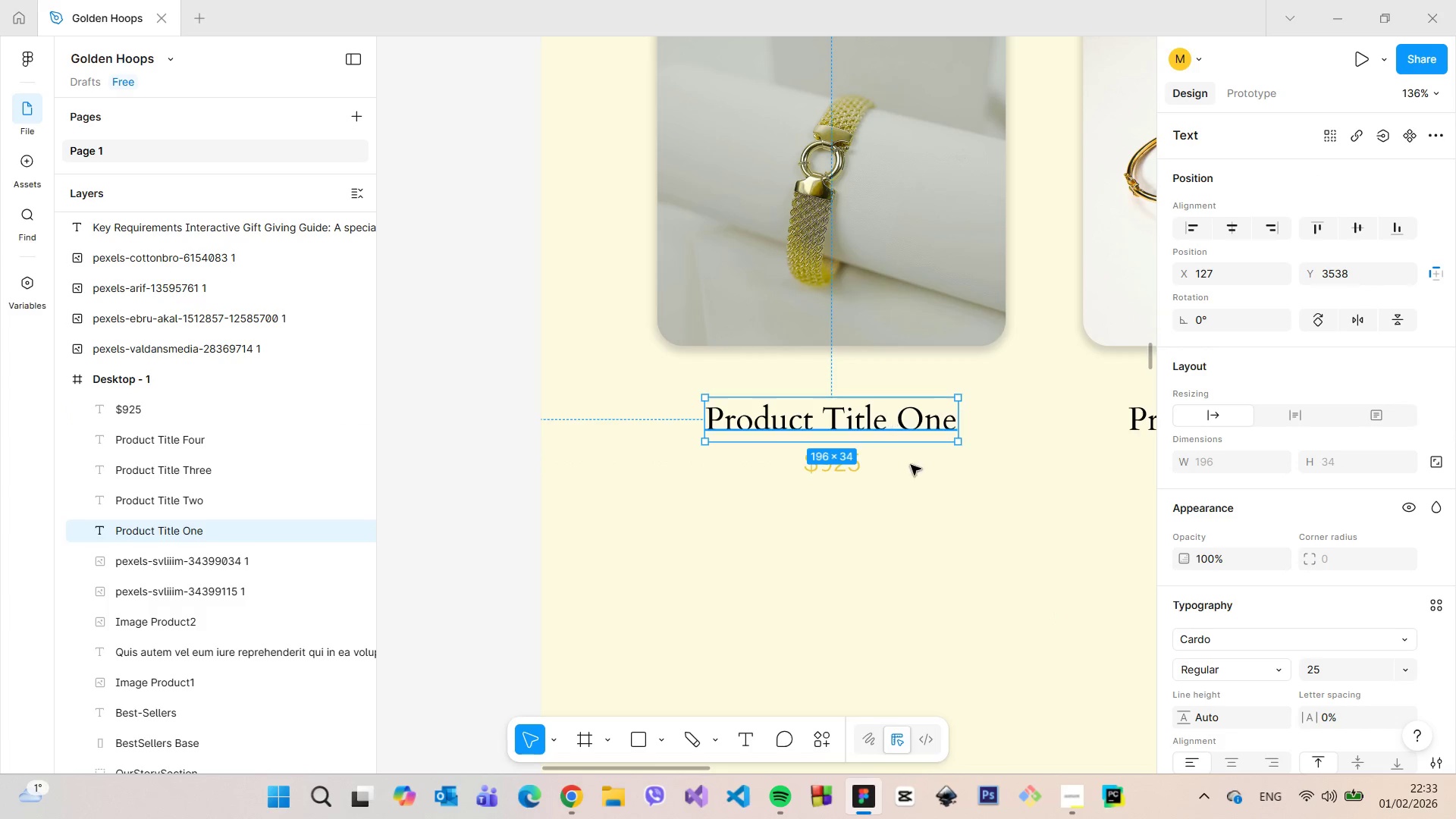 
left_click([920, 484])
 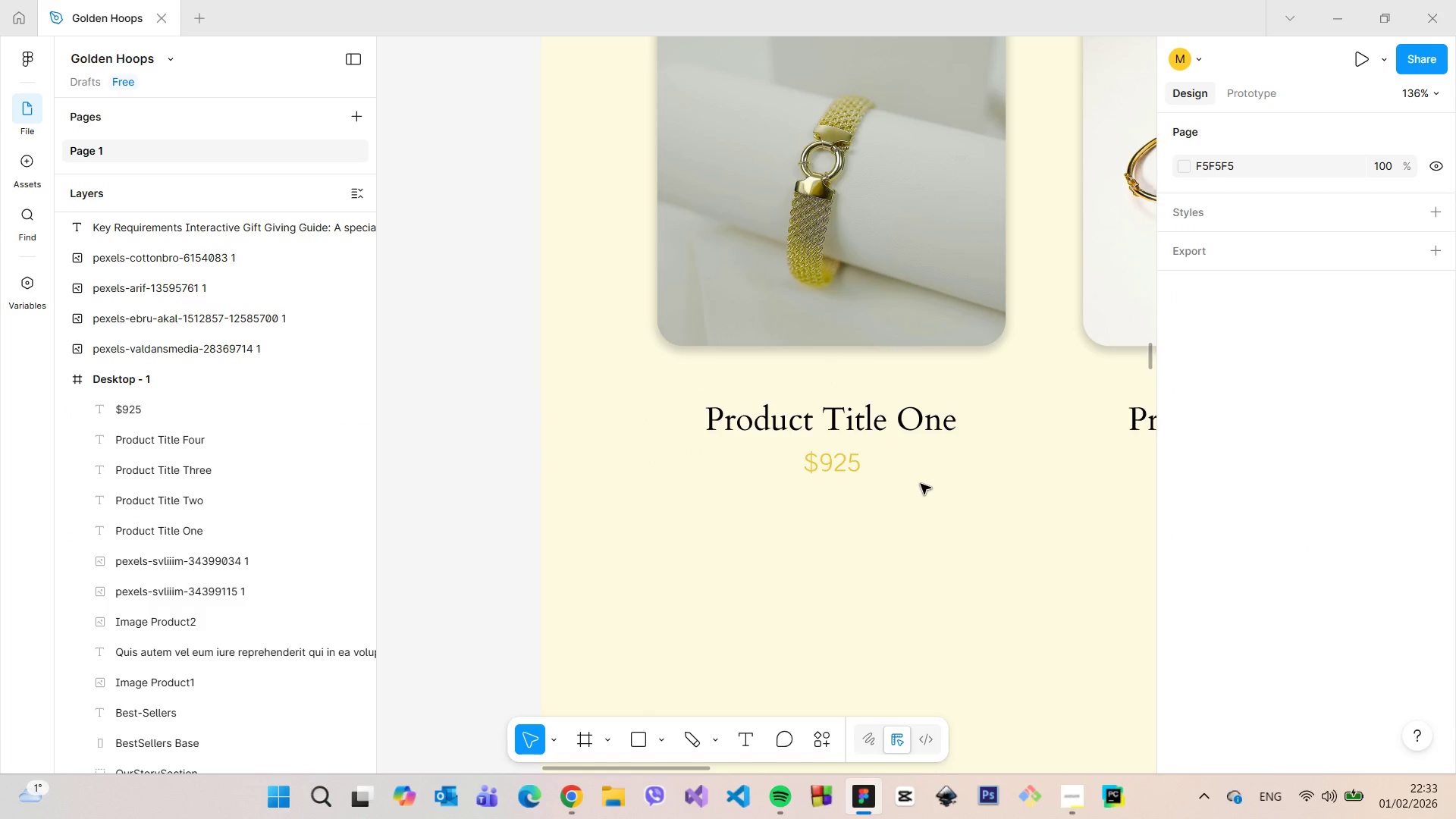 
scroll: coordinate [940, 531], scroll_direction: down, amount: 6.0
 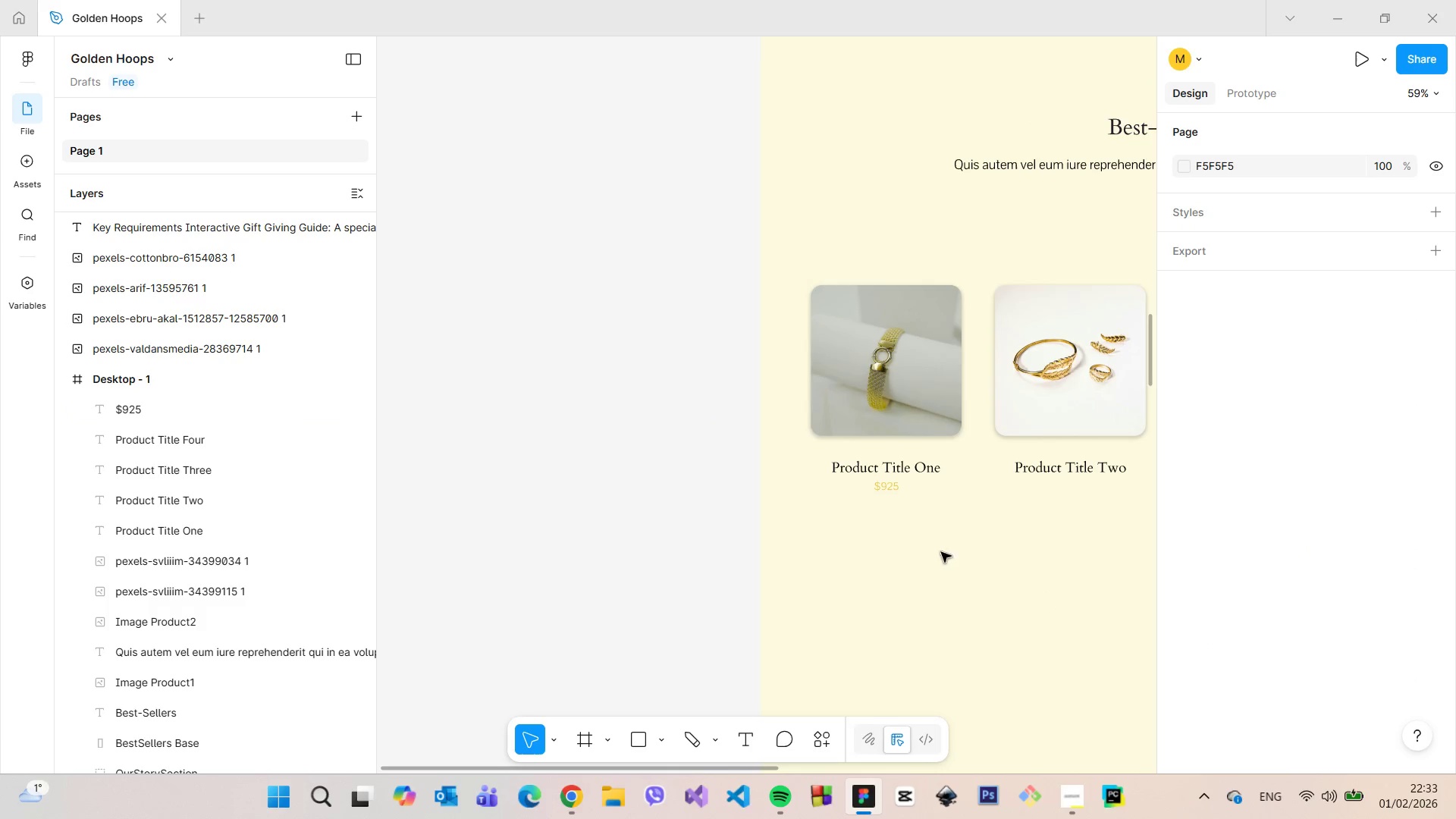 
mouse_move([788, 794])
 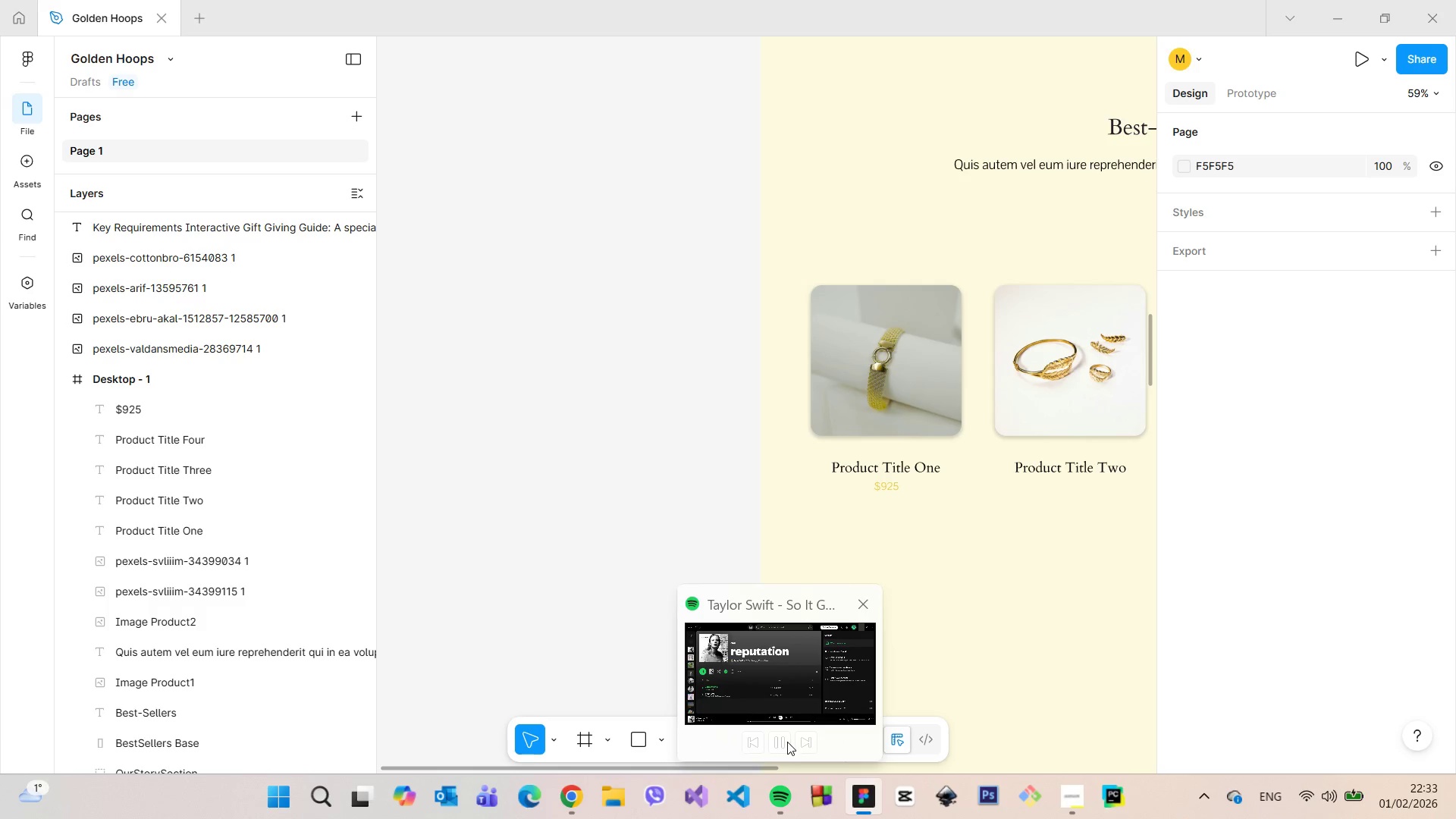 
left_click([787, 742])
 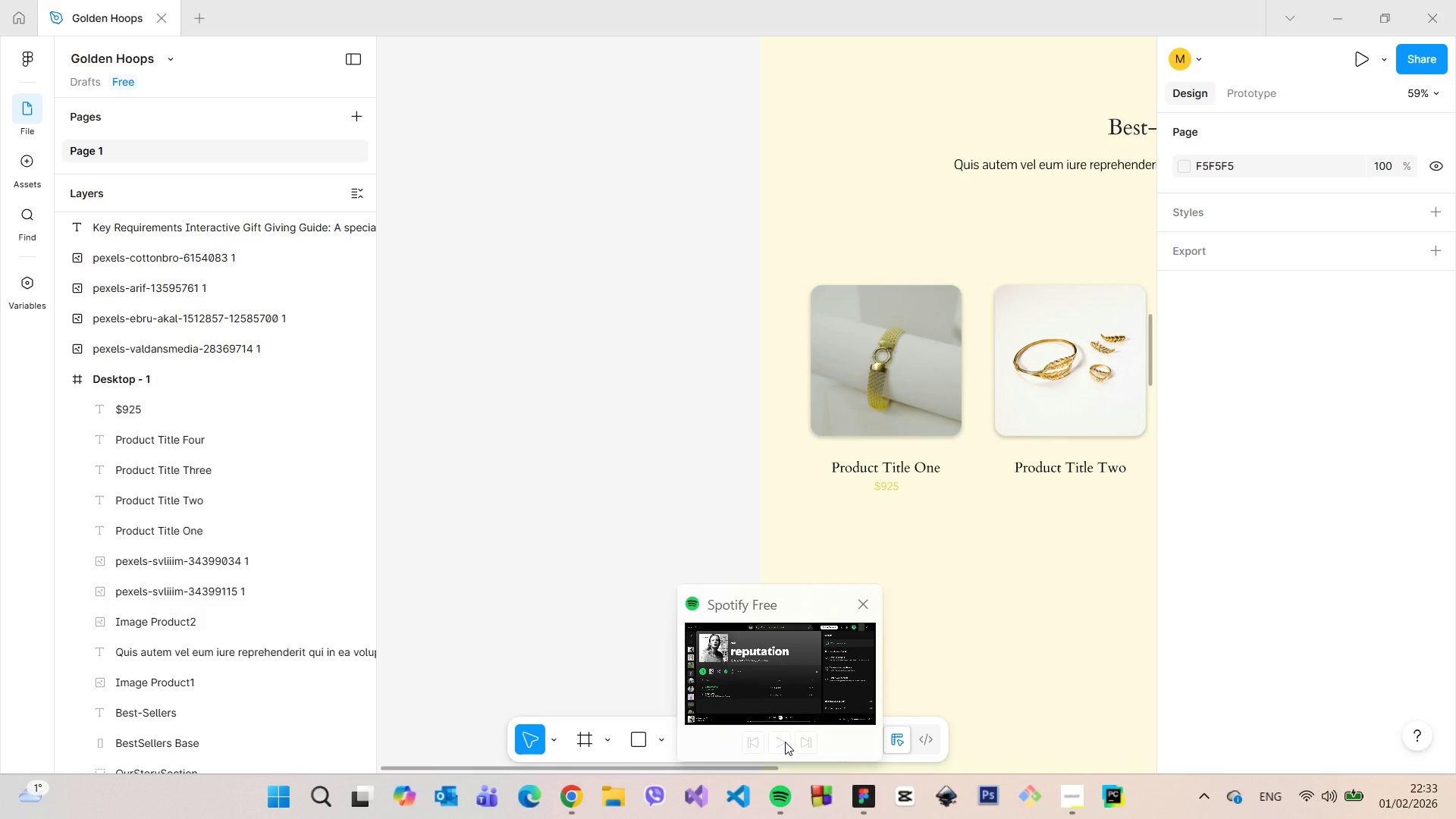 
left_click([785, 742])
 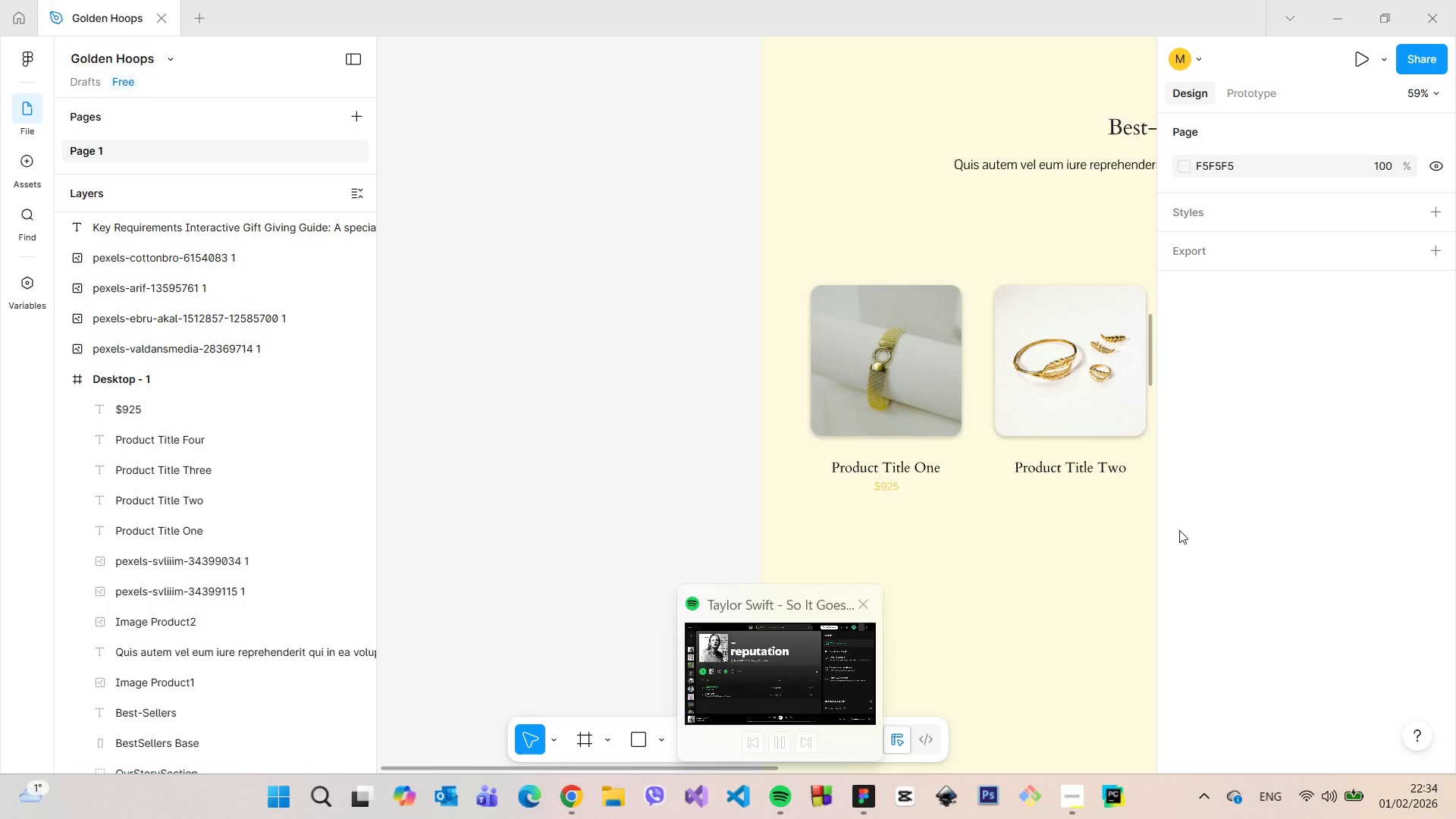 
left_click([1012, 551])
 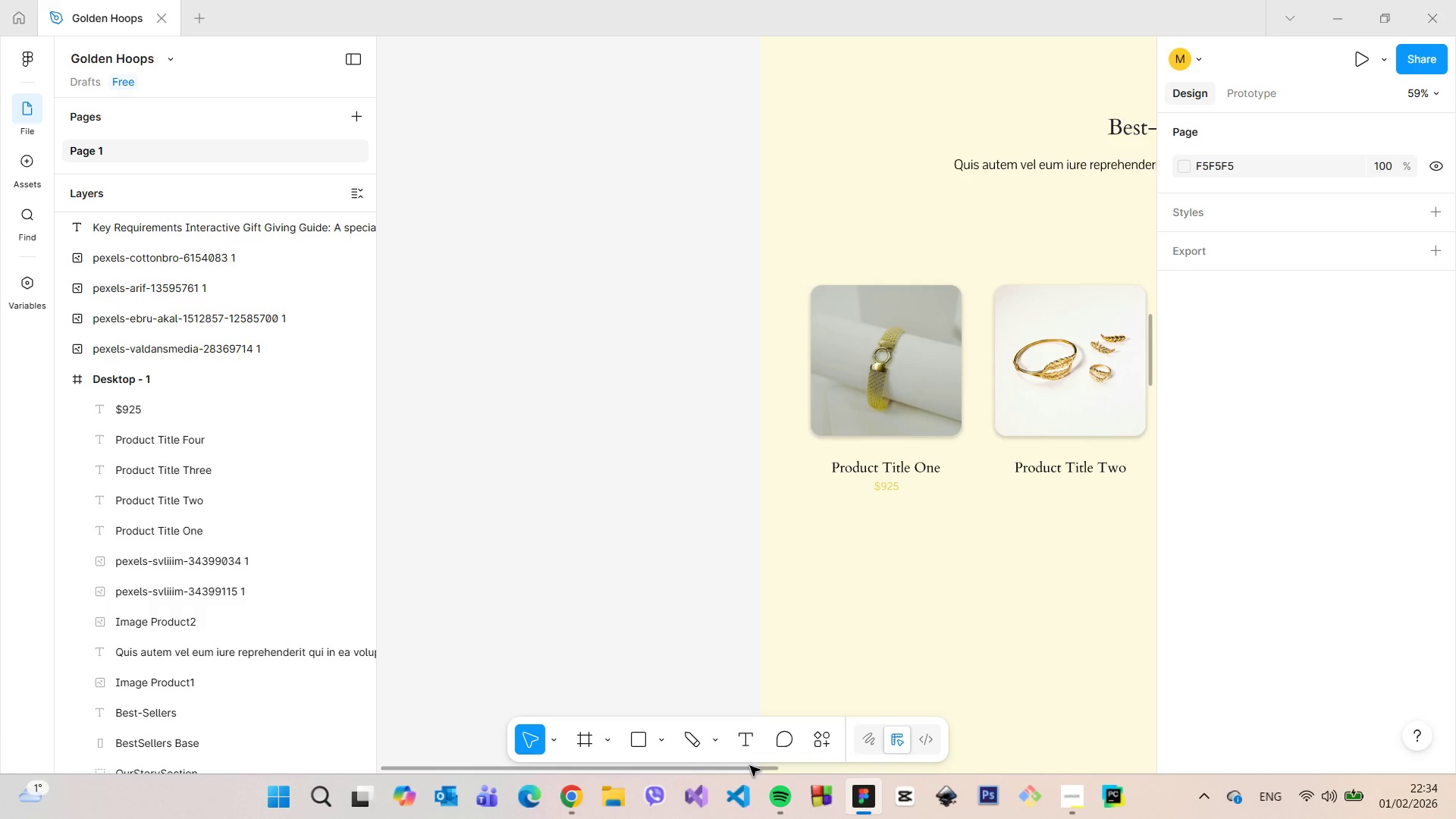 
left_click_drag(start_coordinate=[748, 768], to_coordinate=[915, 742])
 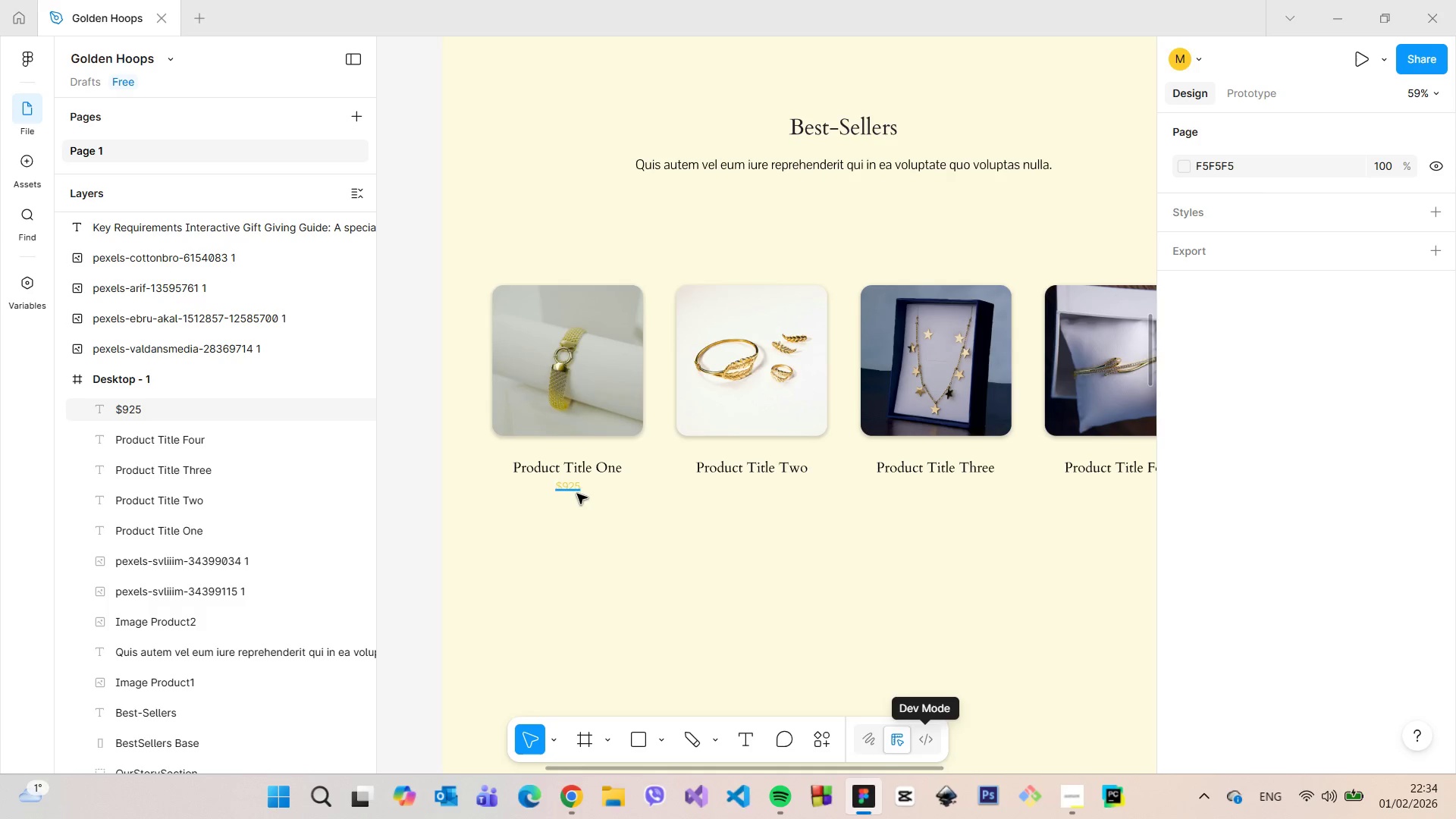 
left_click([576, 492])
 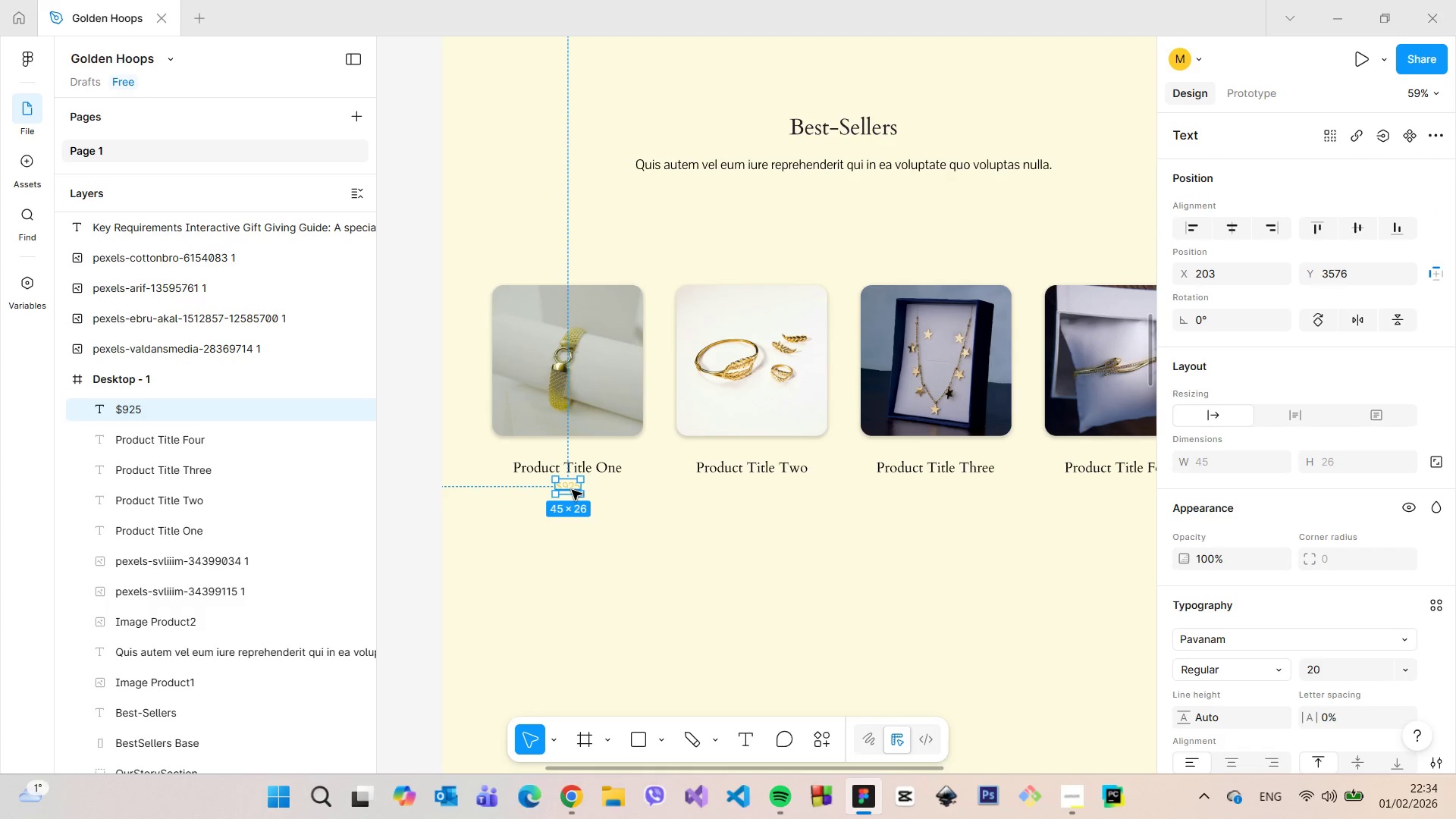 
hold_key(key=AltLeft, duration=1.52)
left_click_drag(start_coordinate=[573, 490], to_coordinate=[760, 494])
 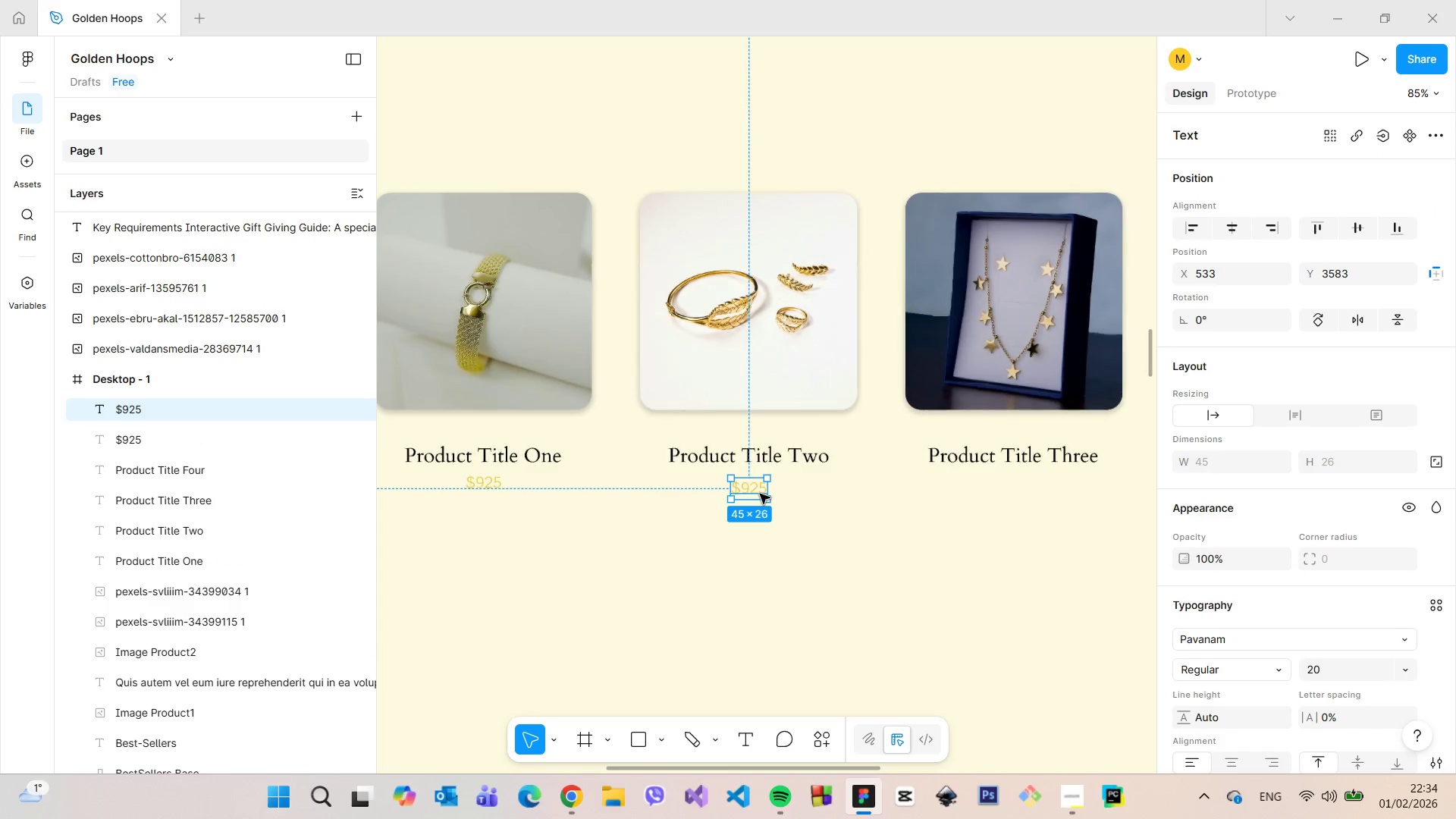 
hold_key(key=AltLeft, duration=0.66)
 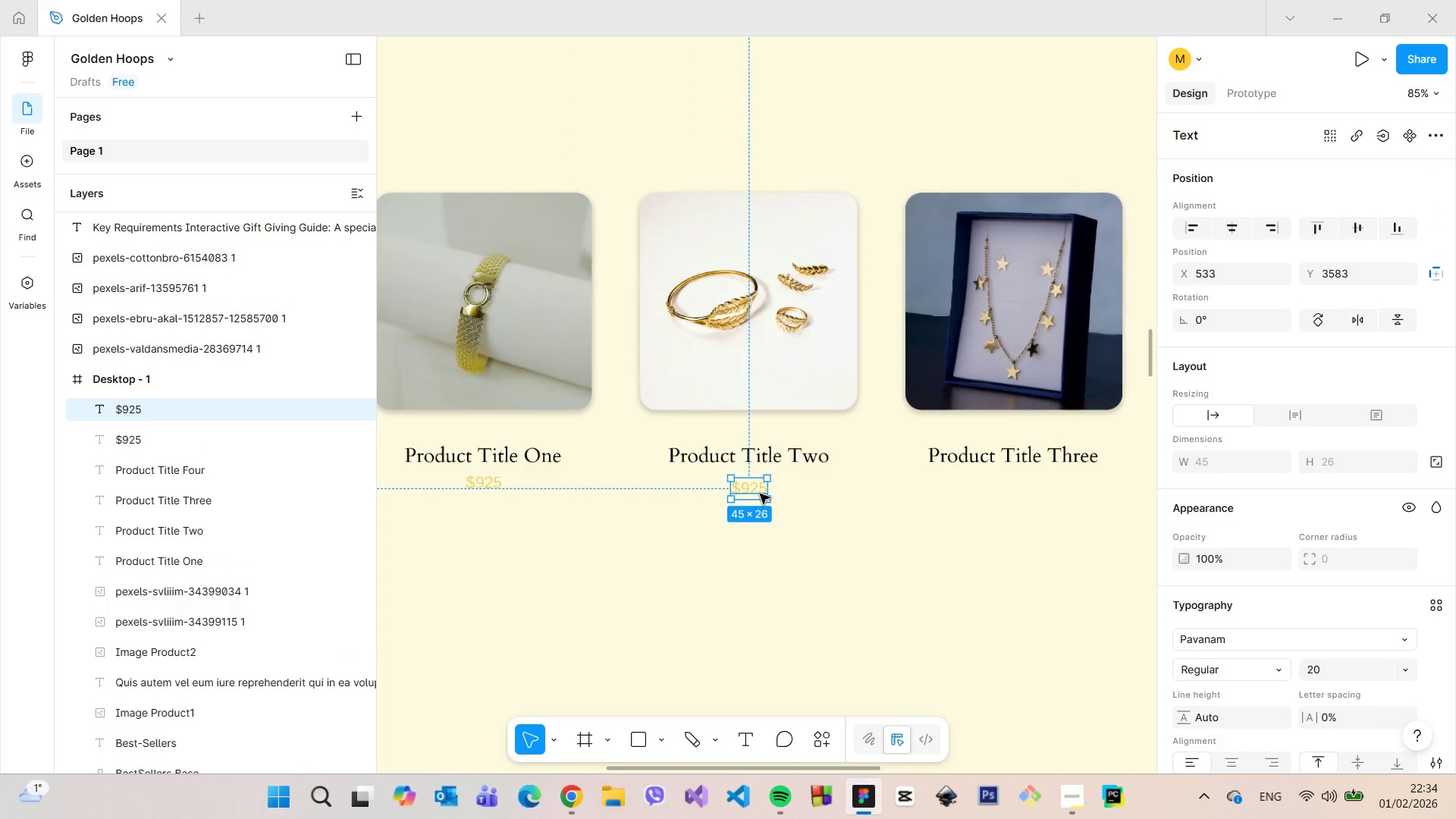 
hold_key(key=AltLeft, duration=21.47)
left_click([751, 486])
 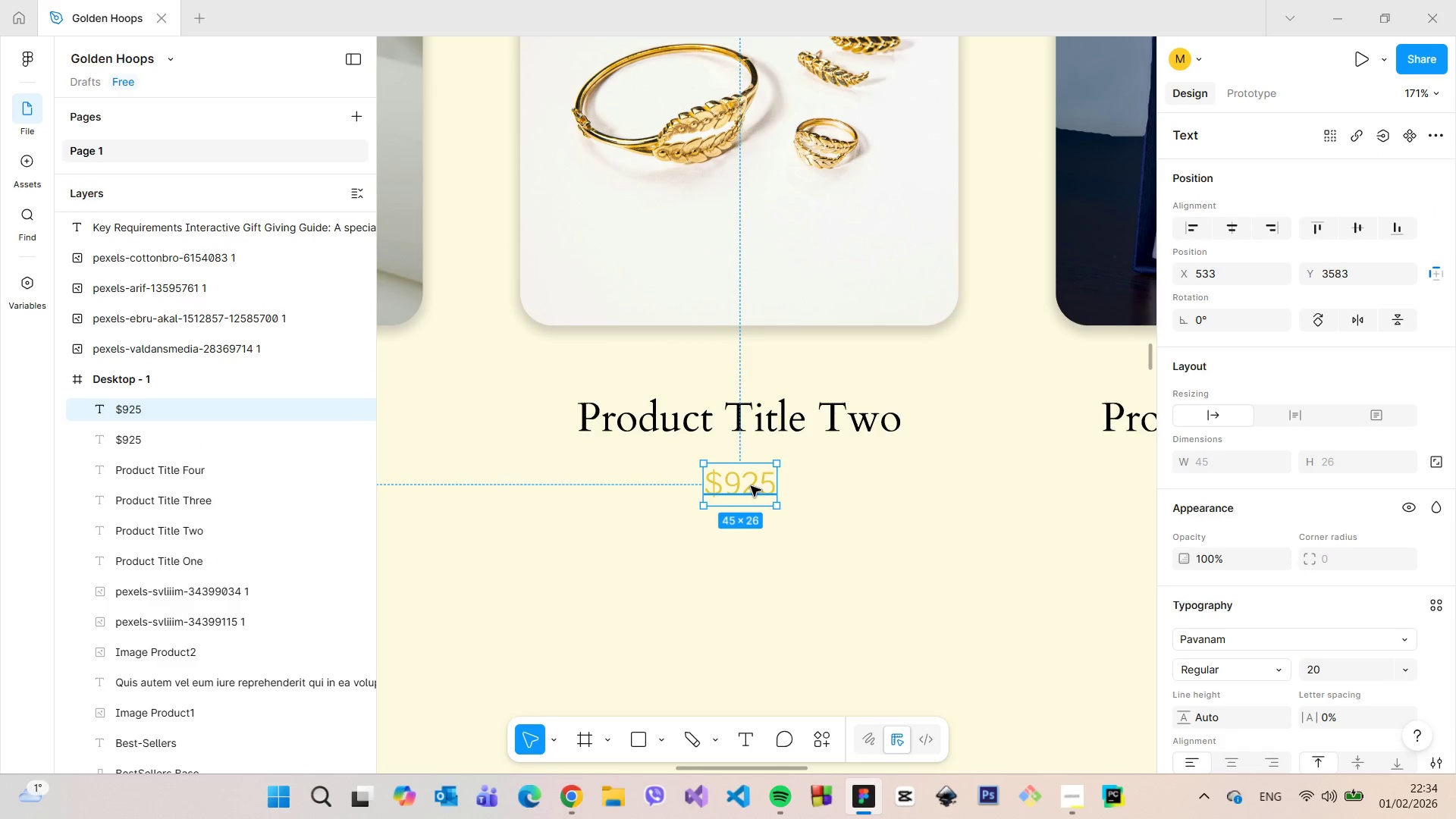 
scroll: coordinate [760, 494], scroll_direction: up, amount: 11.0
 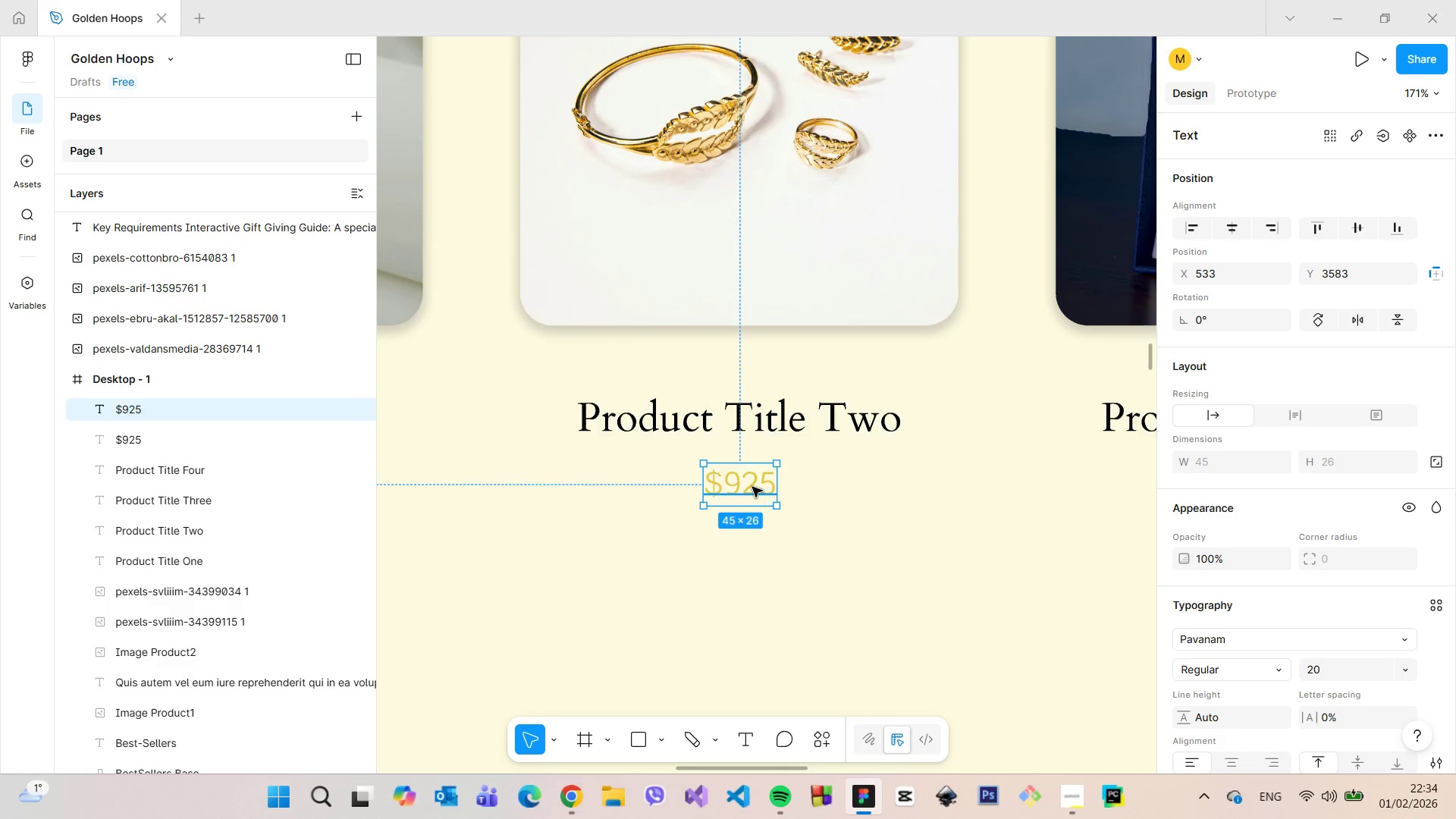 
double_click([751, 486])
 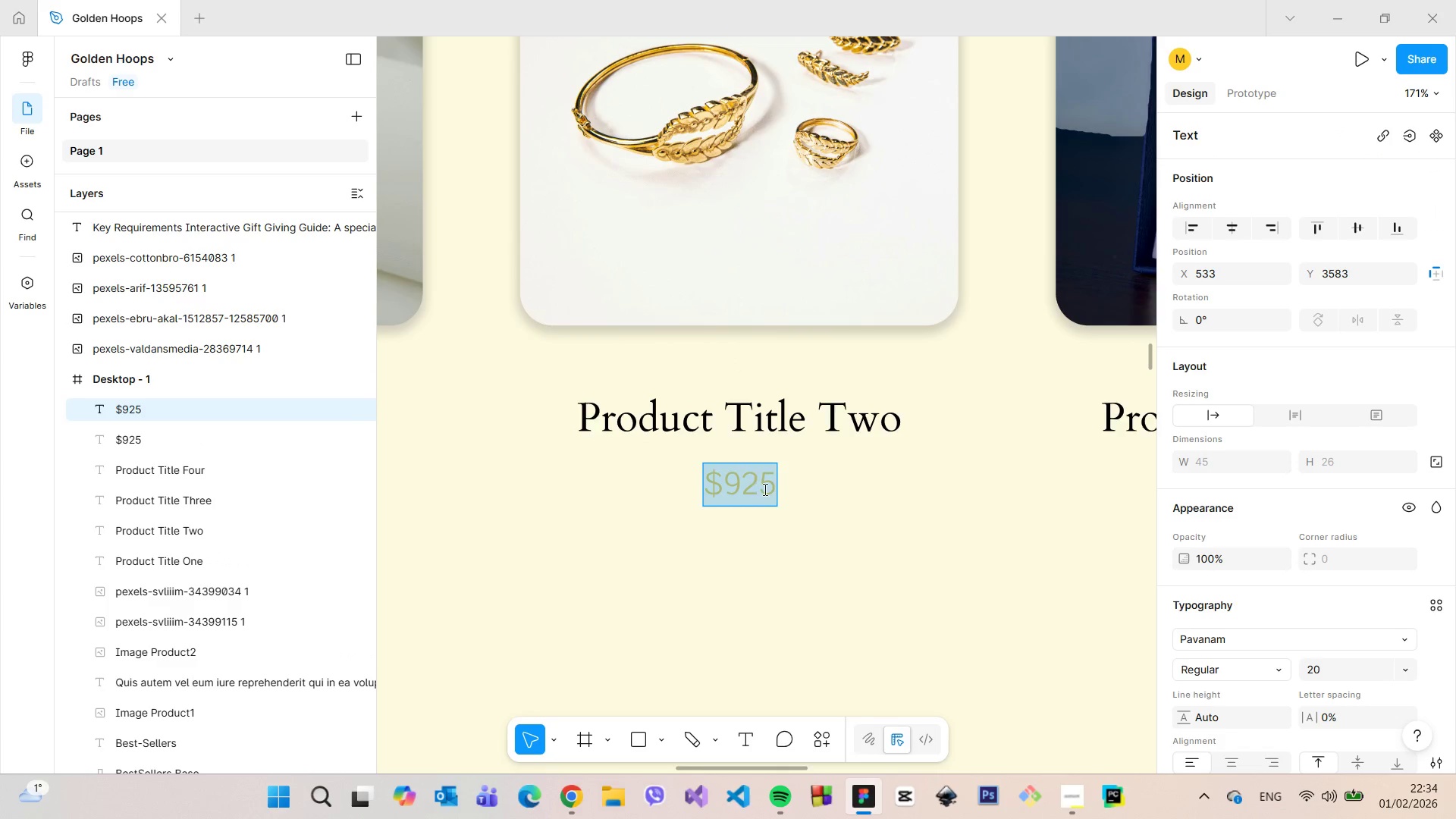 
triple_click([764, 489])
 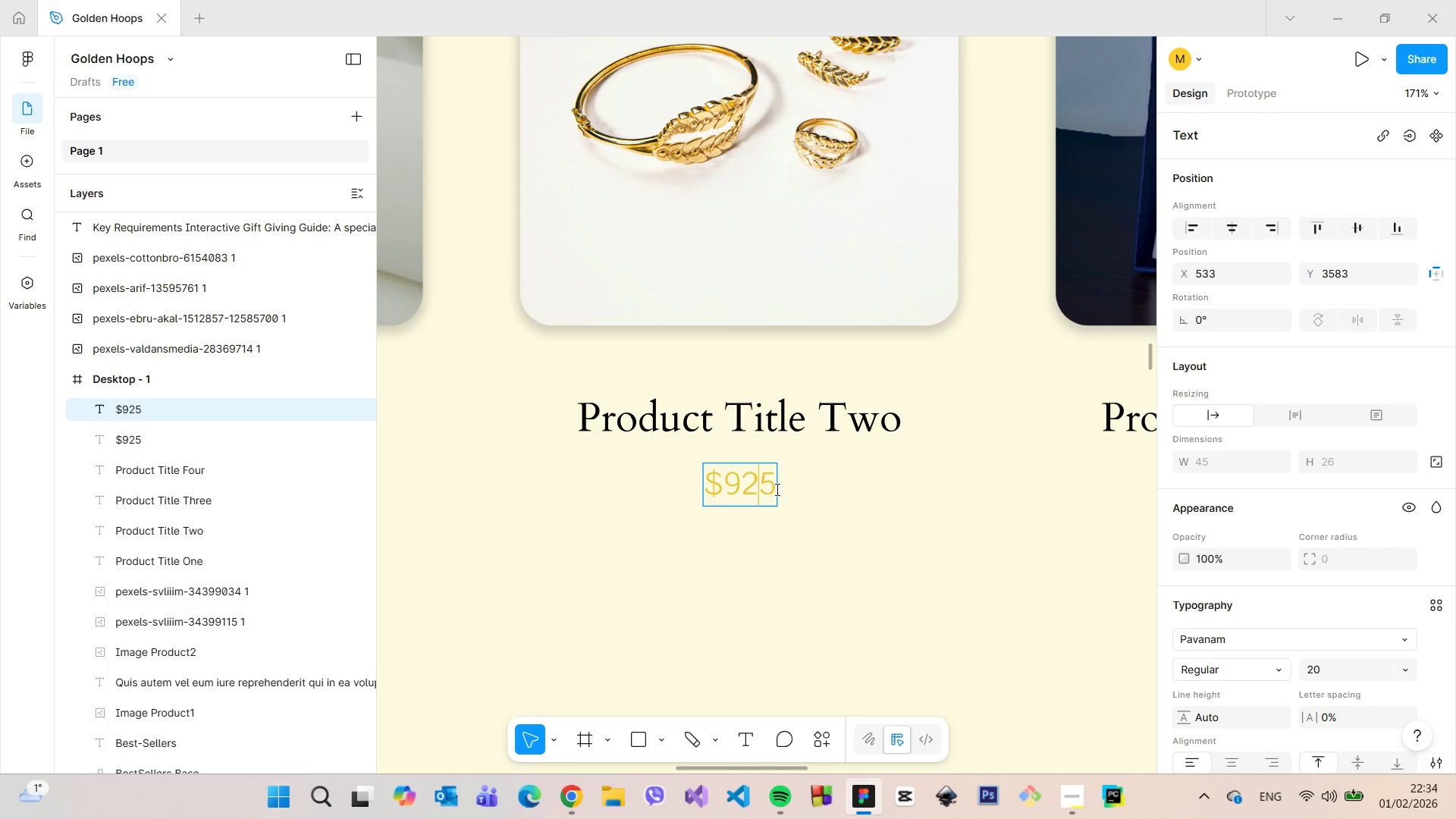 
left_click_drag(start_coordinate=[776, 489], to_coordinate=[731, 490])
 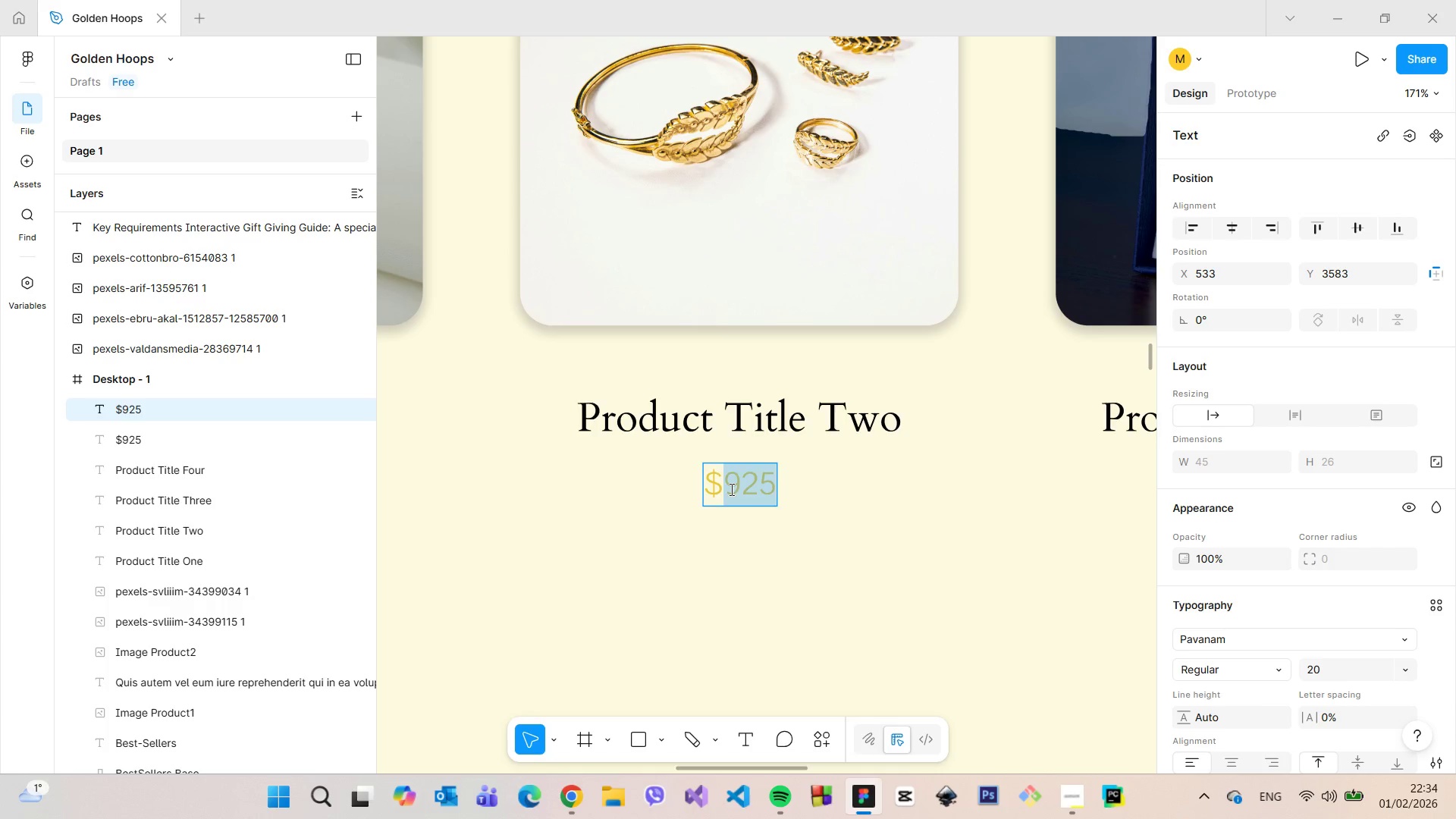 
type(104)
key(Backspace)
key(Backspace)
key(Backspace)
type(2045)
 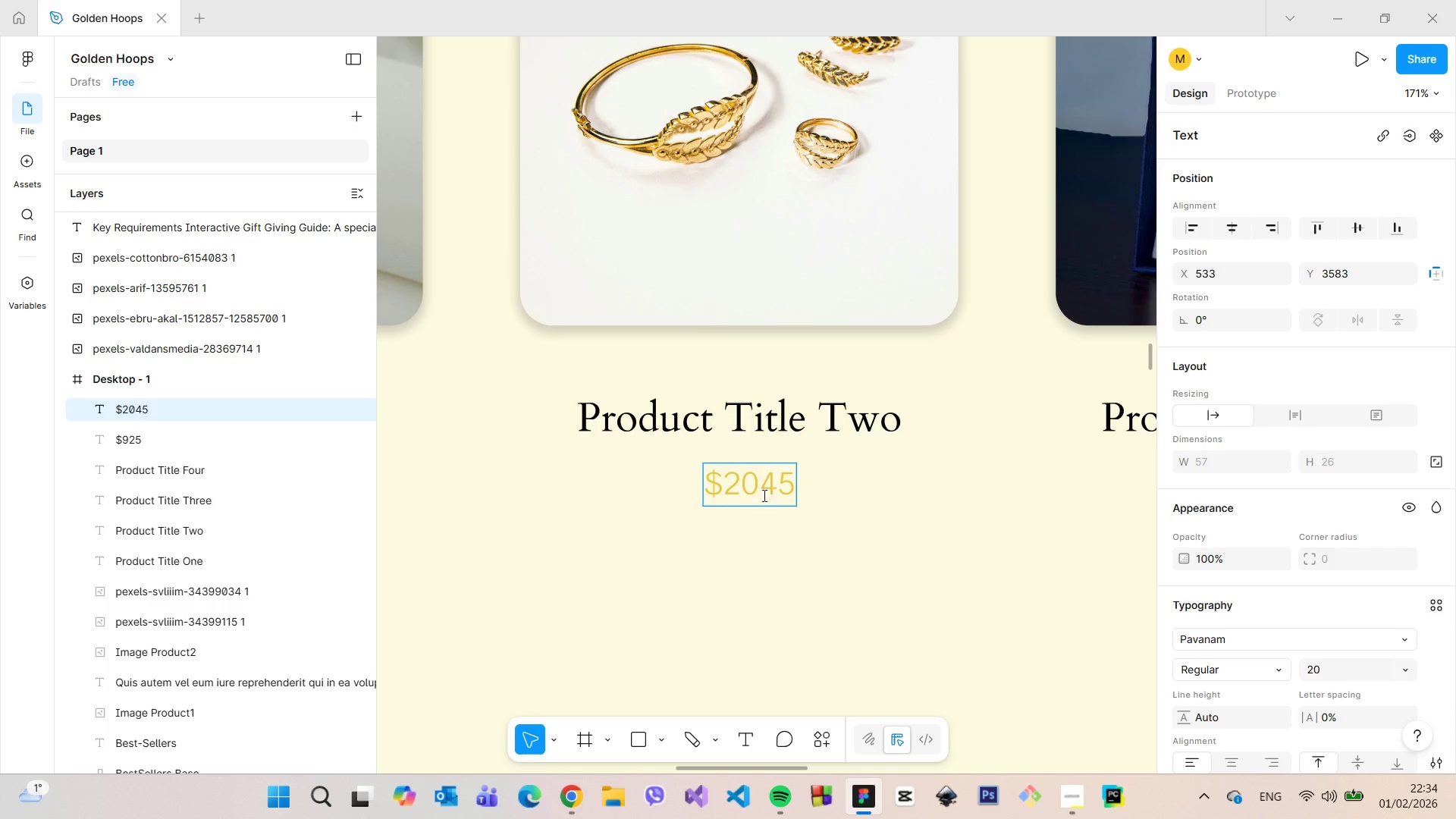 
left_click([833, 516])
 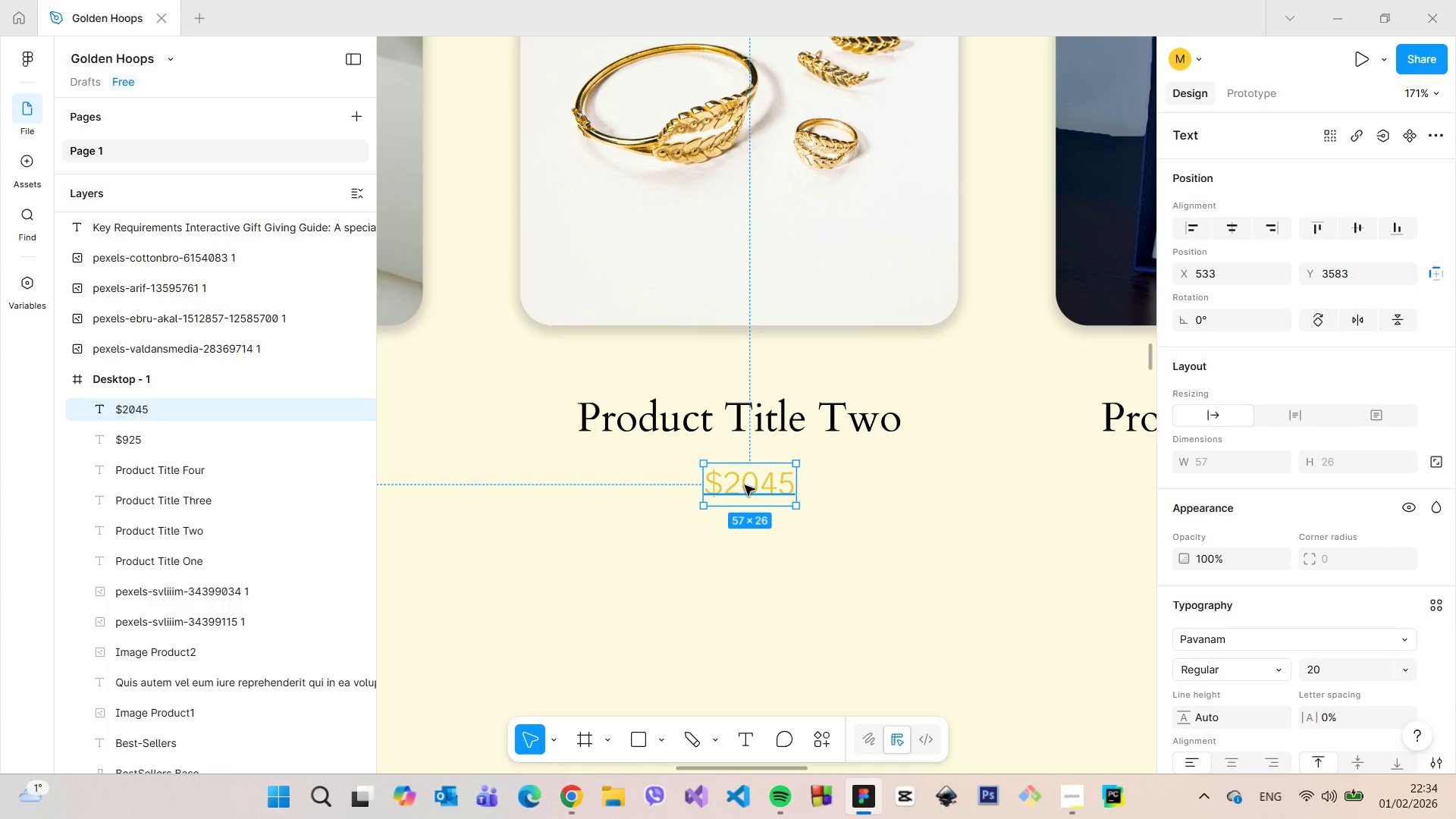 
scroll: coordinate [750, 502], scroll_direction: down, amount: 6.0
 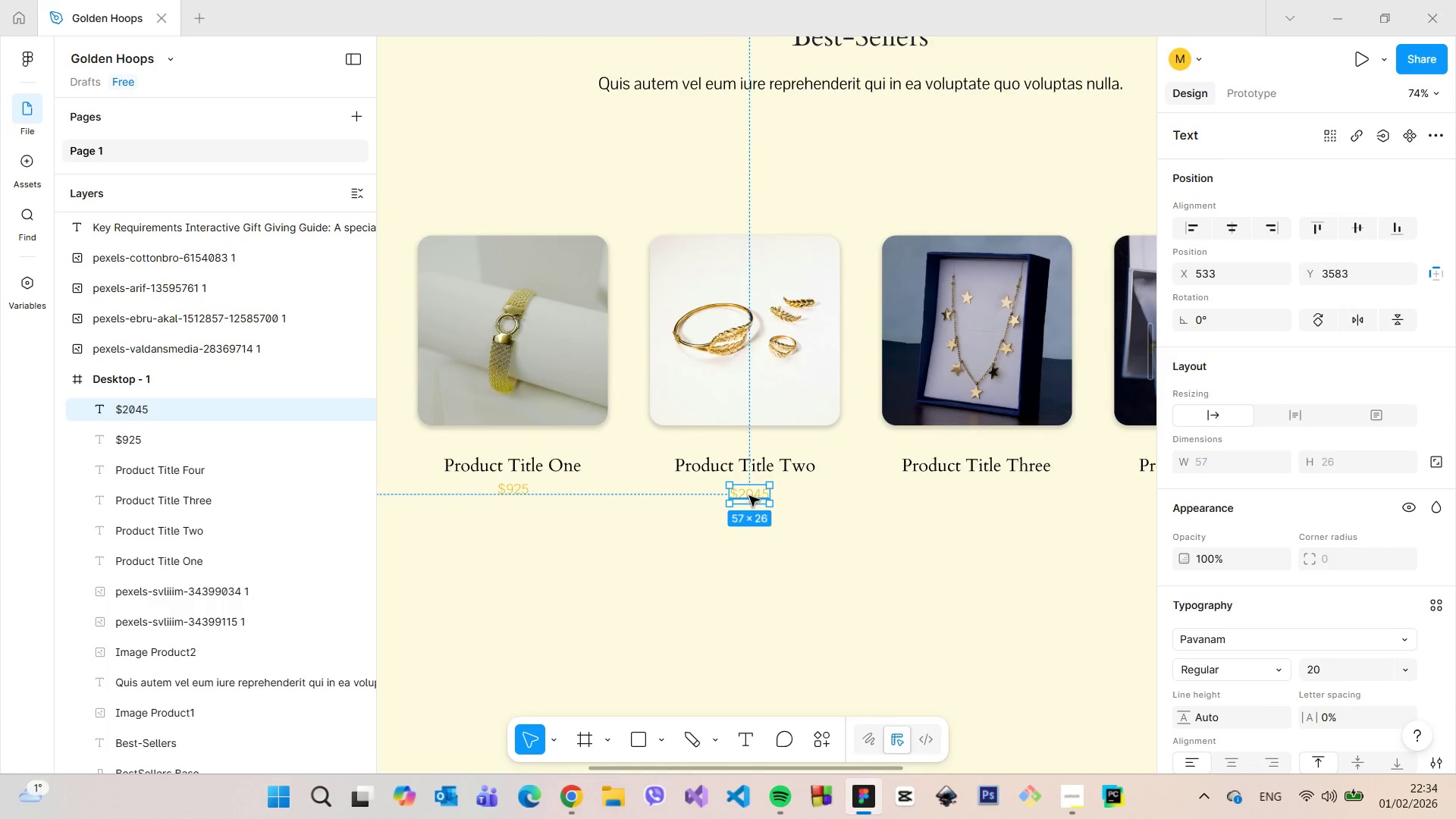 
left_click_drag(start_coordinate=[749, 495], to_coordinate=[749, 490])
 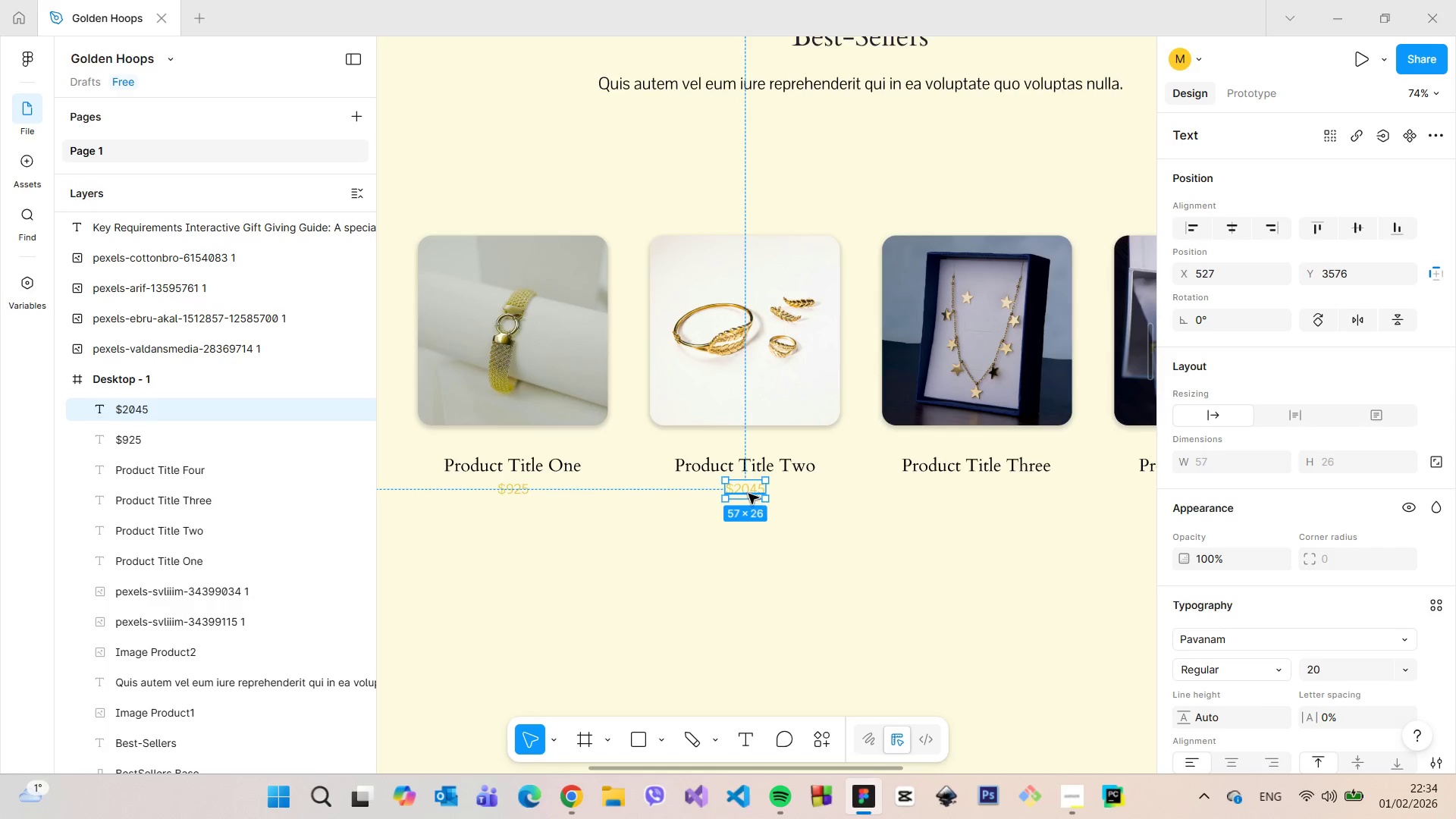 
hold_key(key=AltLeft, duration=1.01)
left_click_drag(start_coordinate=[748, 492], to_coordinate=[971, 496])
 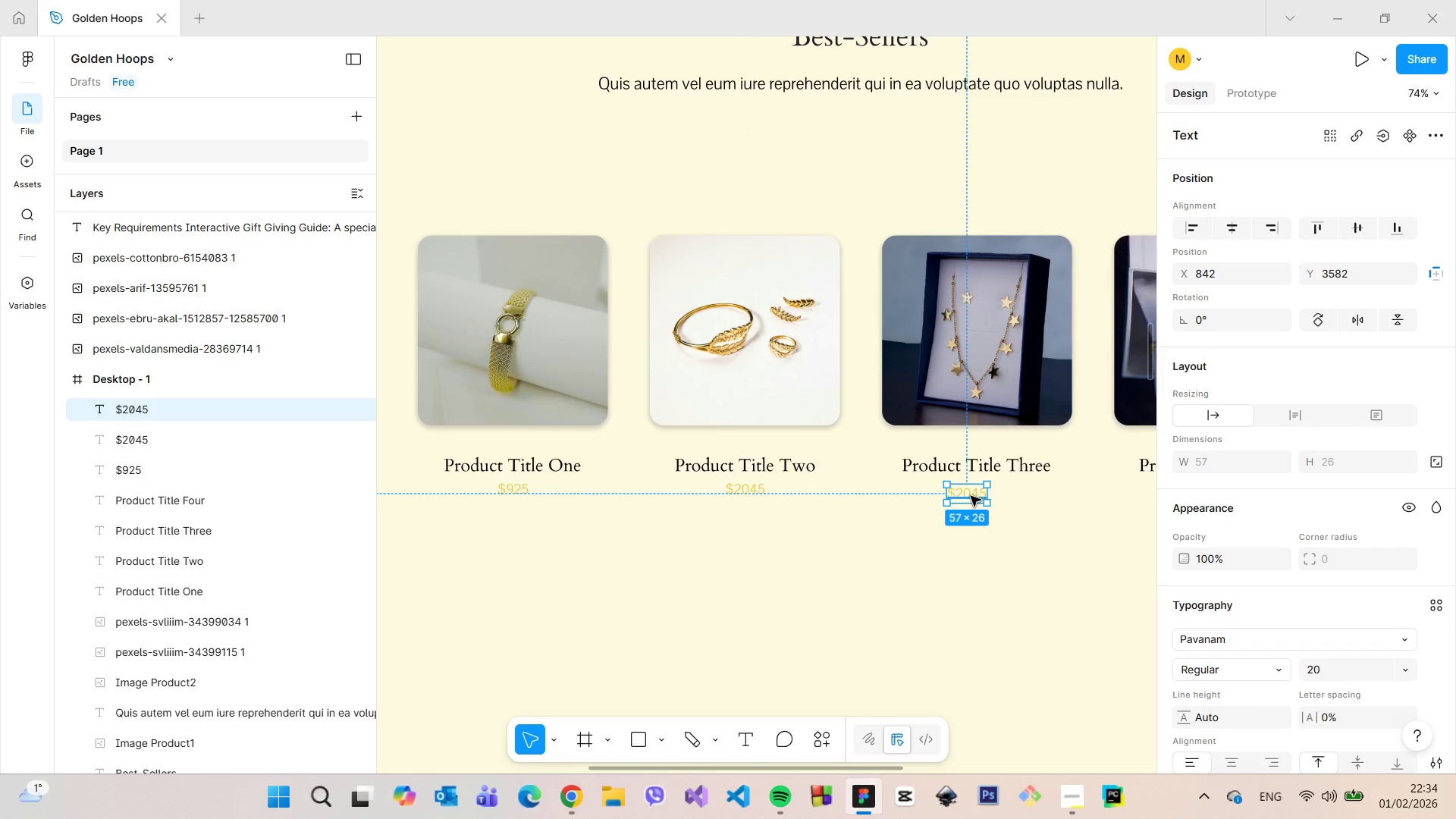 
double_click([971, 496])
 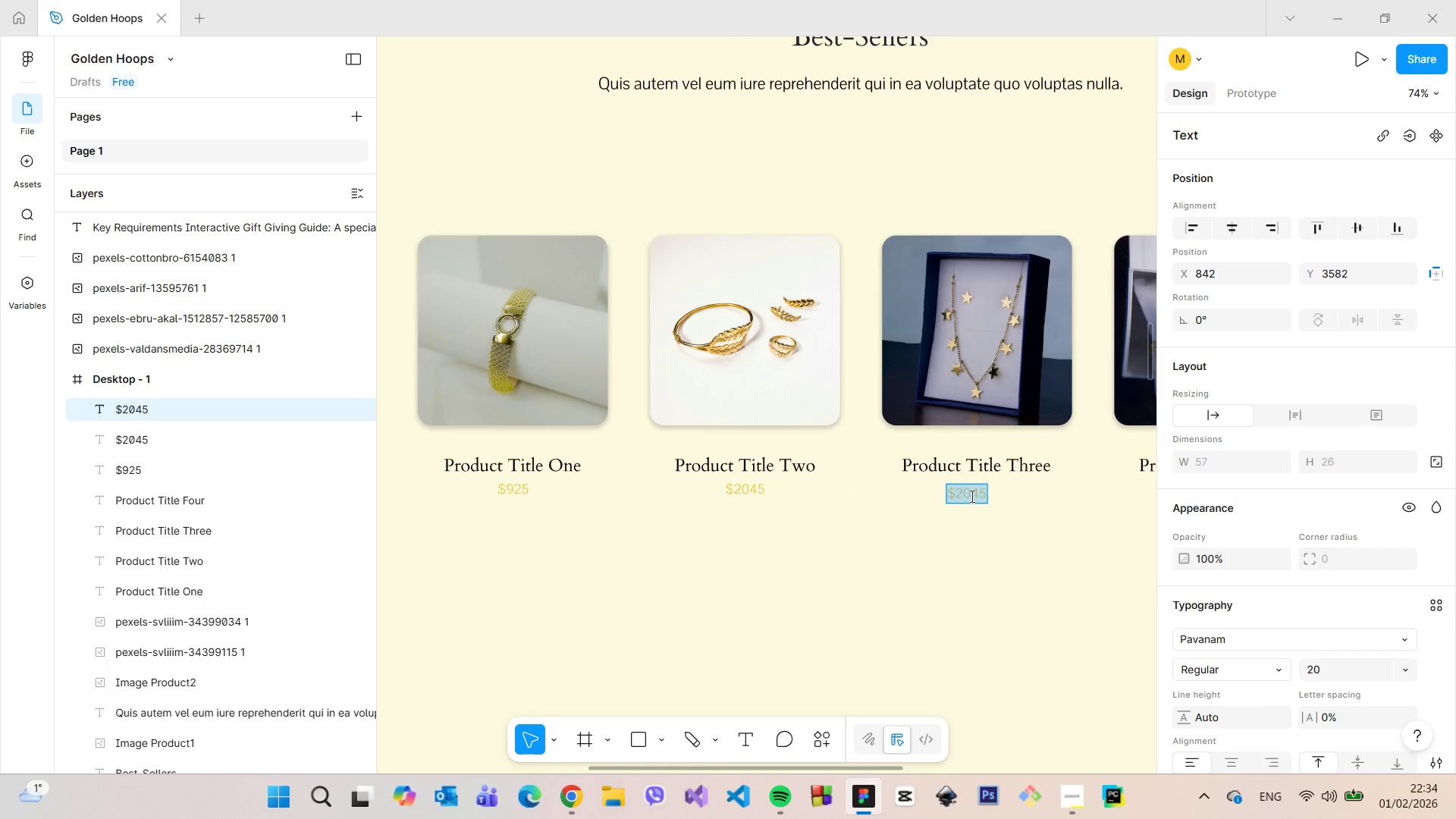 
triple_click([971, 496])
 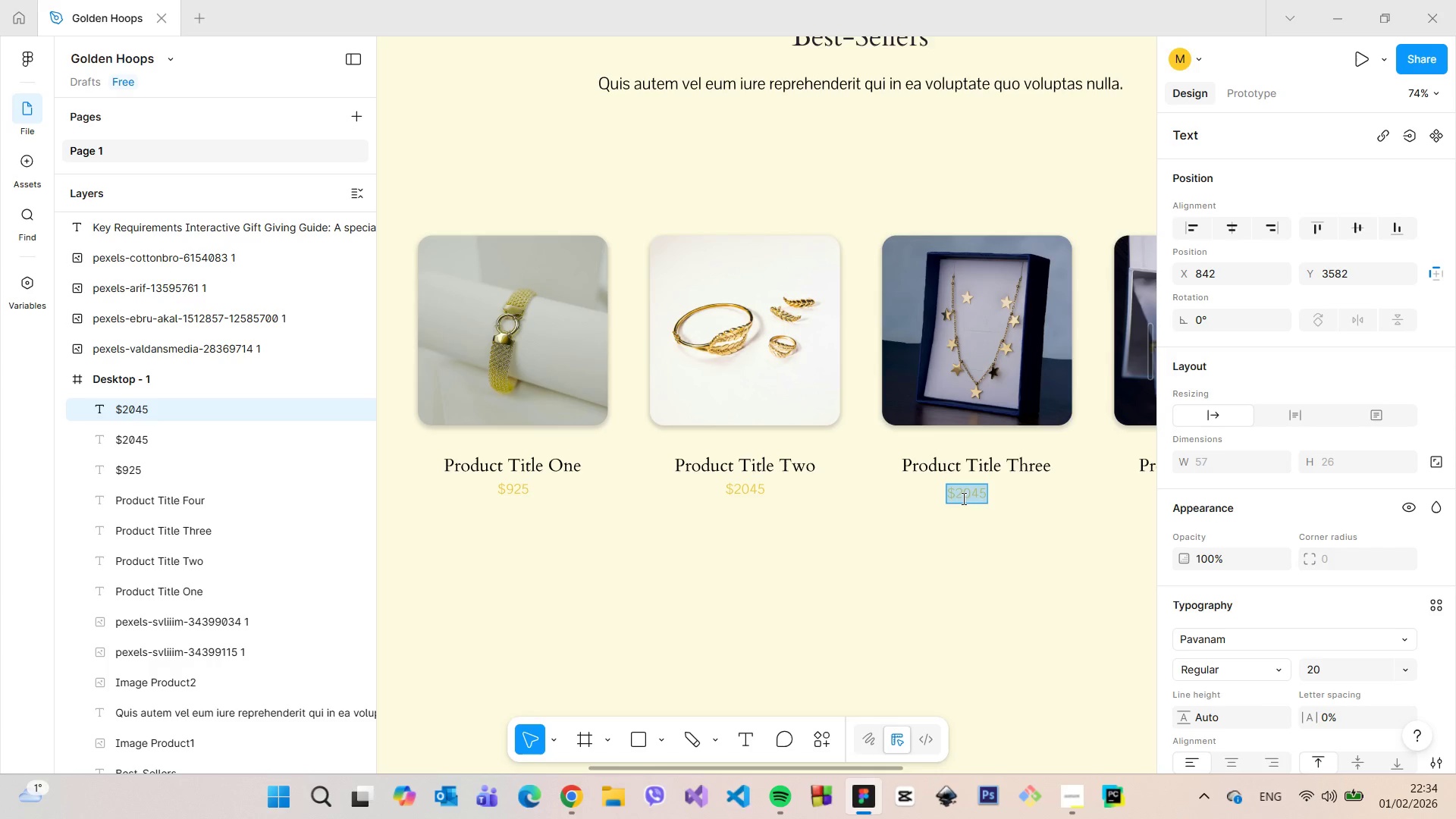 
left_click([962, 498])
 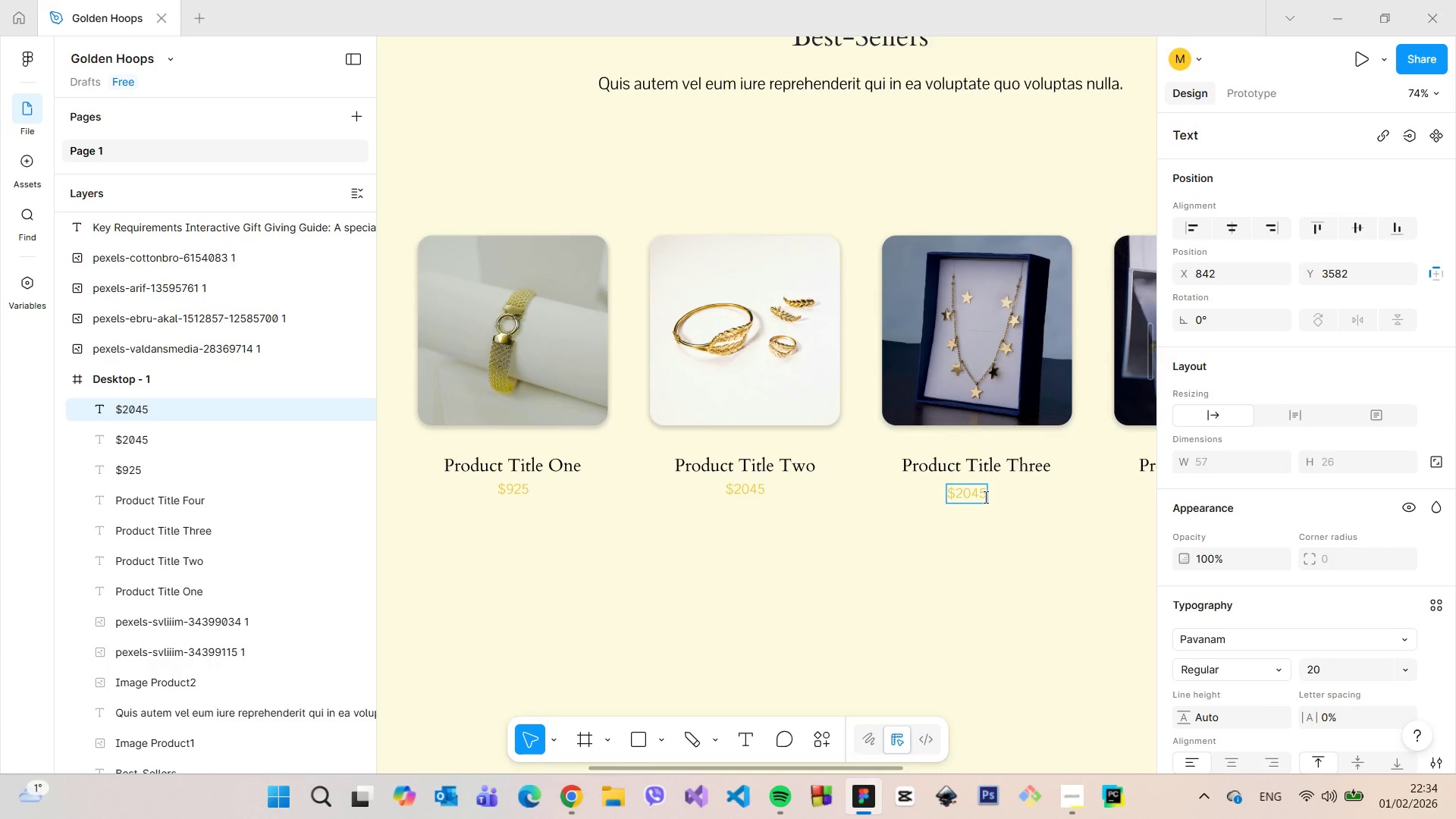 
left_click_drag(start_coordinate=[985, 496], to_coordinate=[957, 492])
 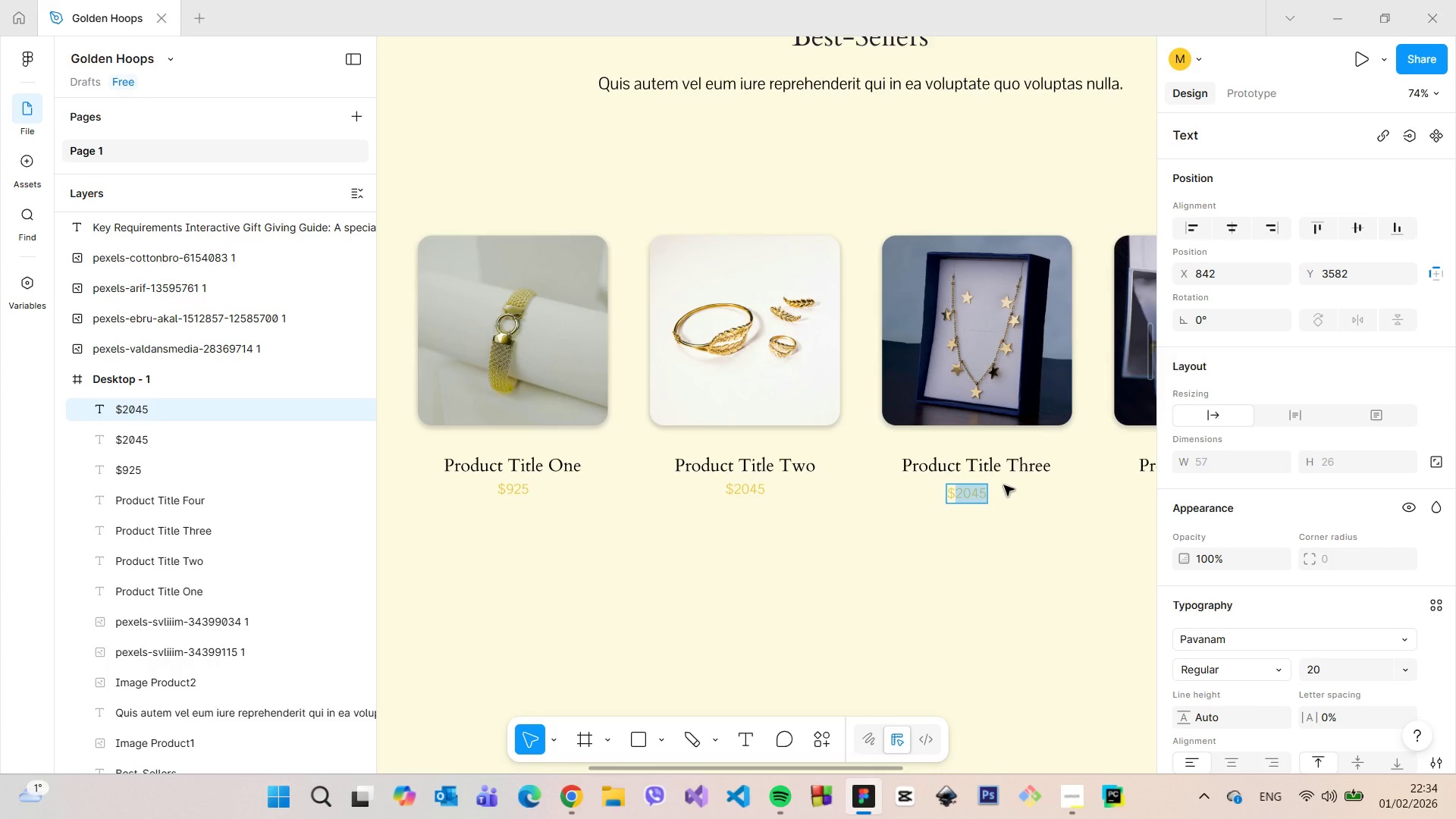 
type(774)
 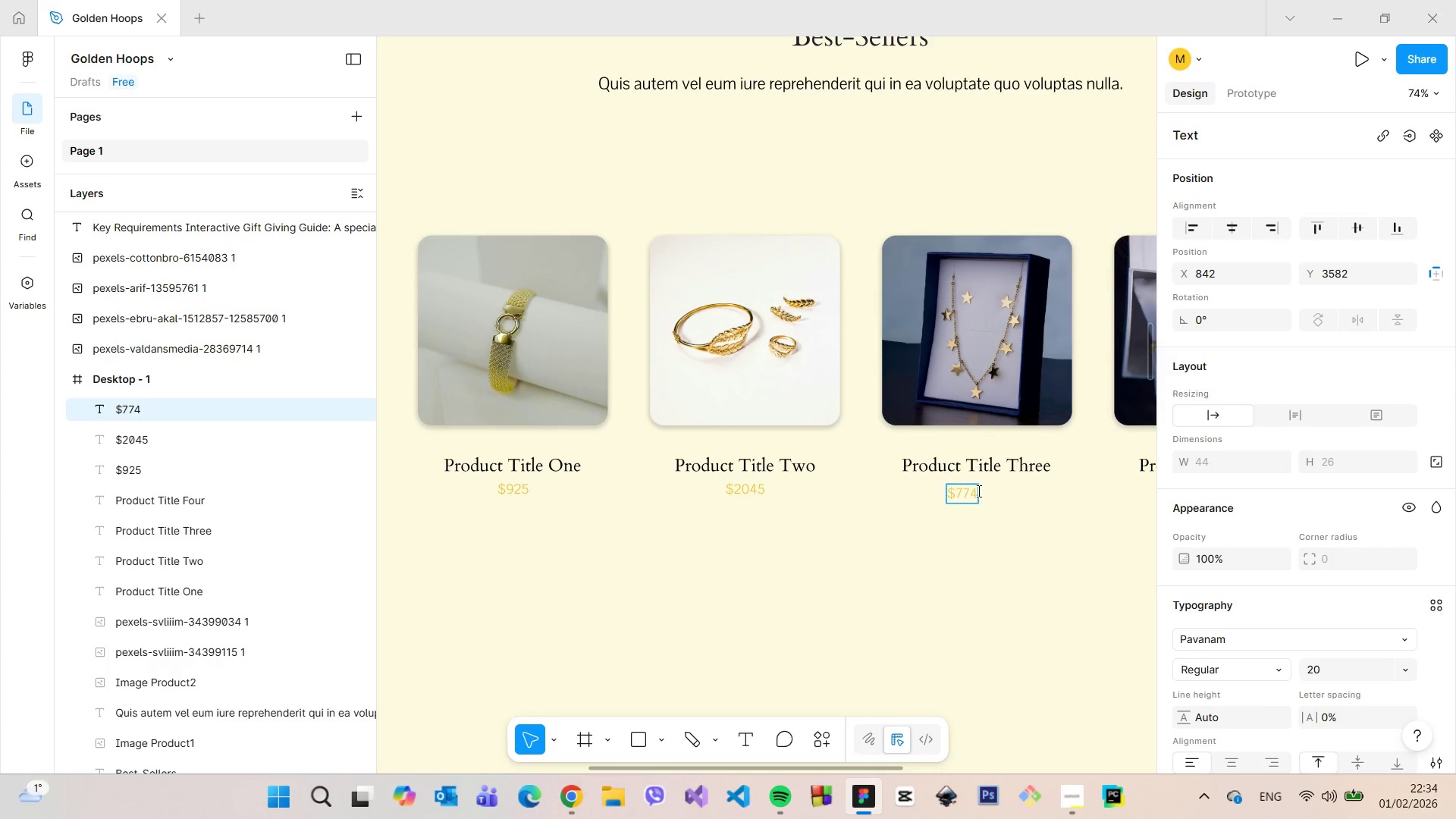 
left_click([1004, 494])
 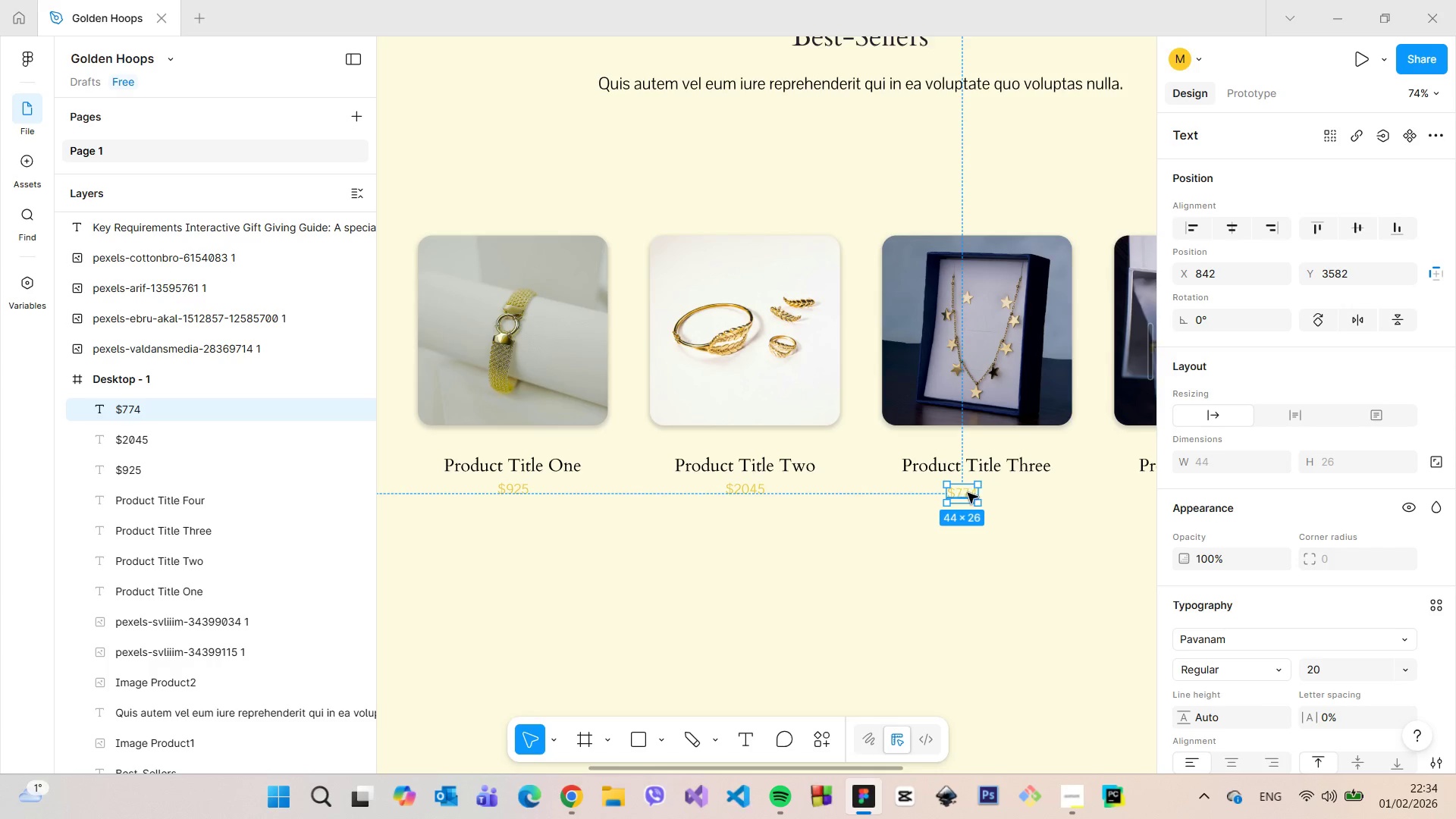 
left_click_drag(start_coordinate=[966, 493], to_coordinate=[985, 491])
 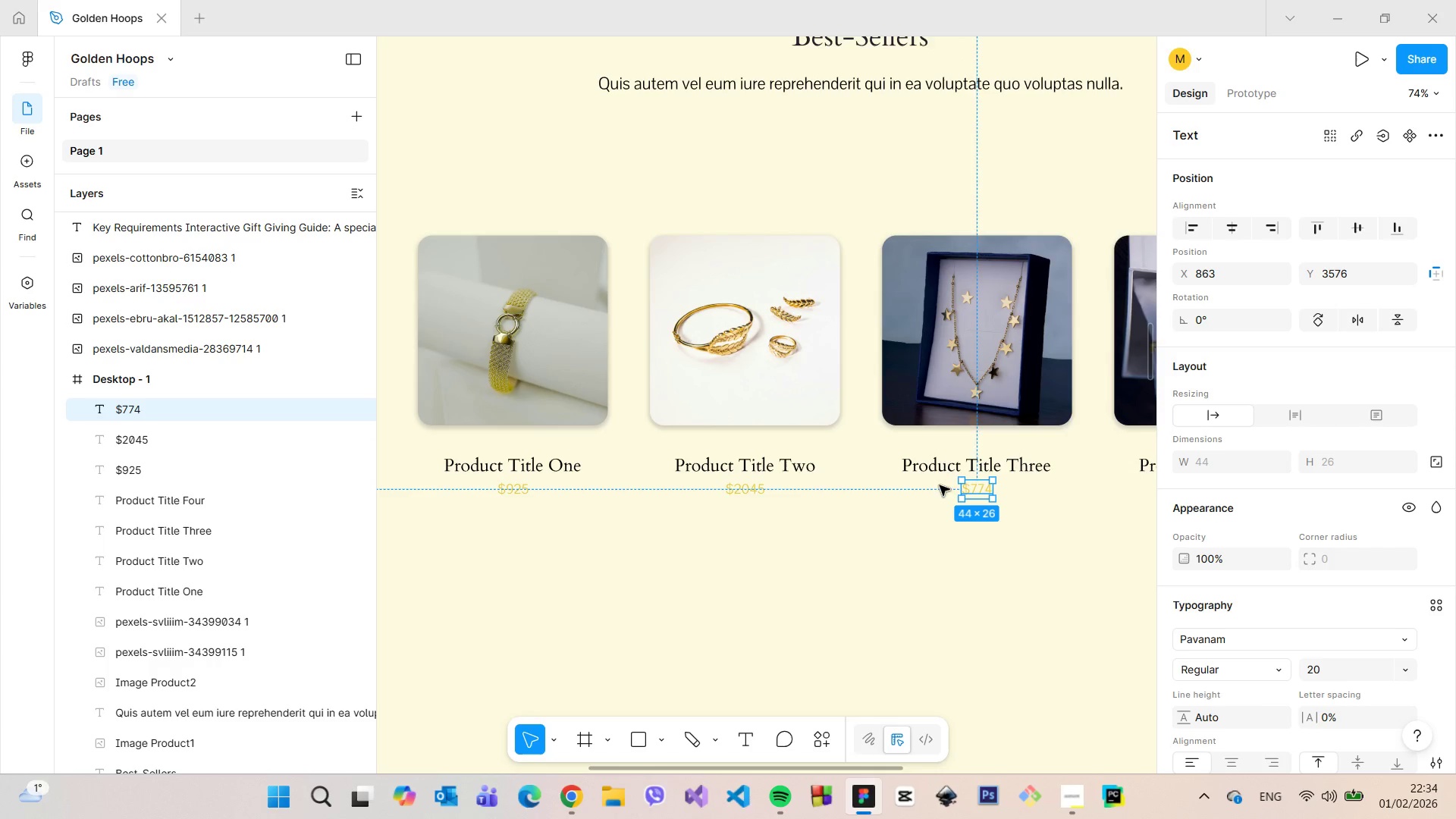 
hold_key(key=AltLeft, duration=1.51)
 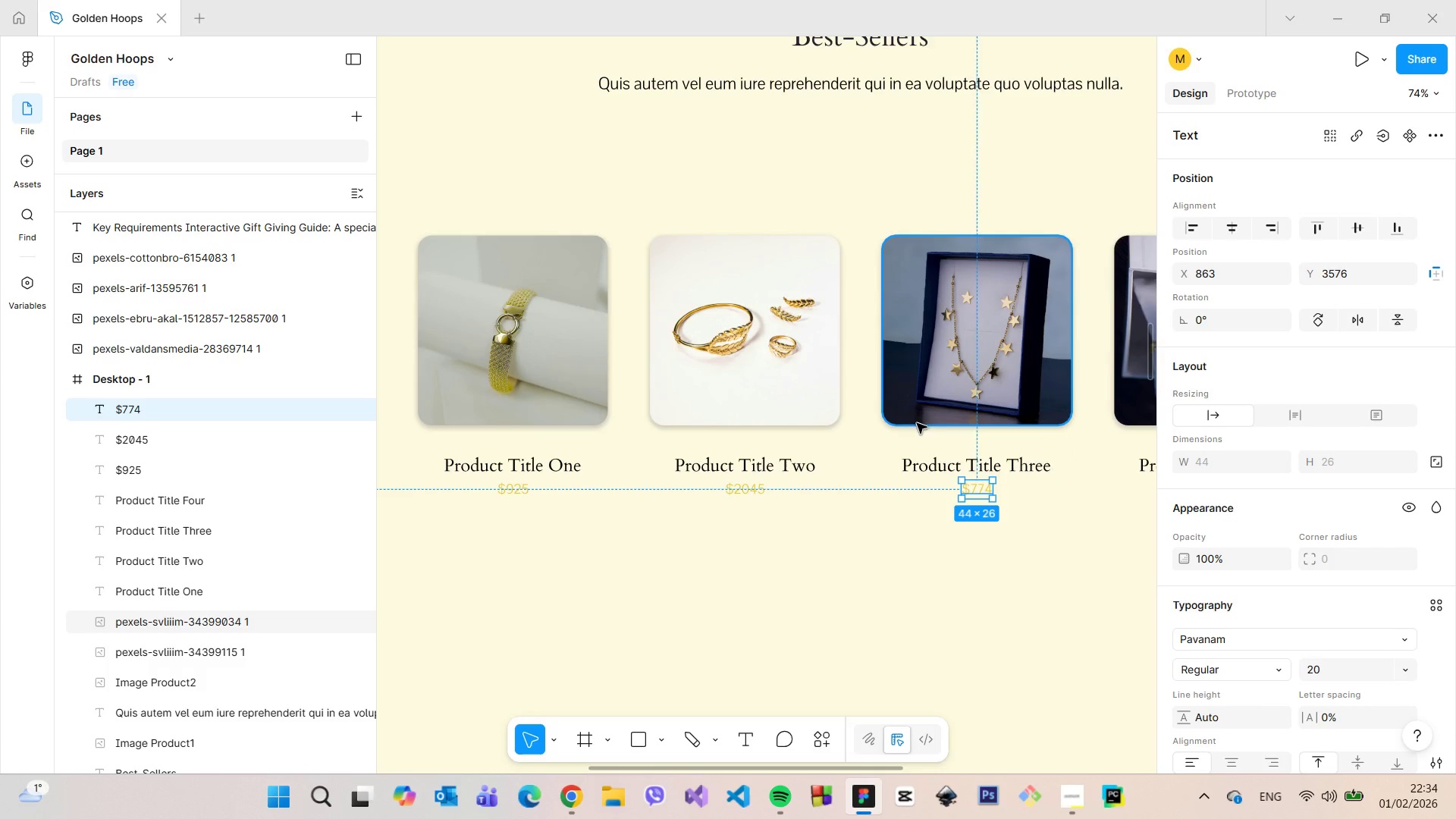 
hold_key(key=AltLeft, duration=0.58)
 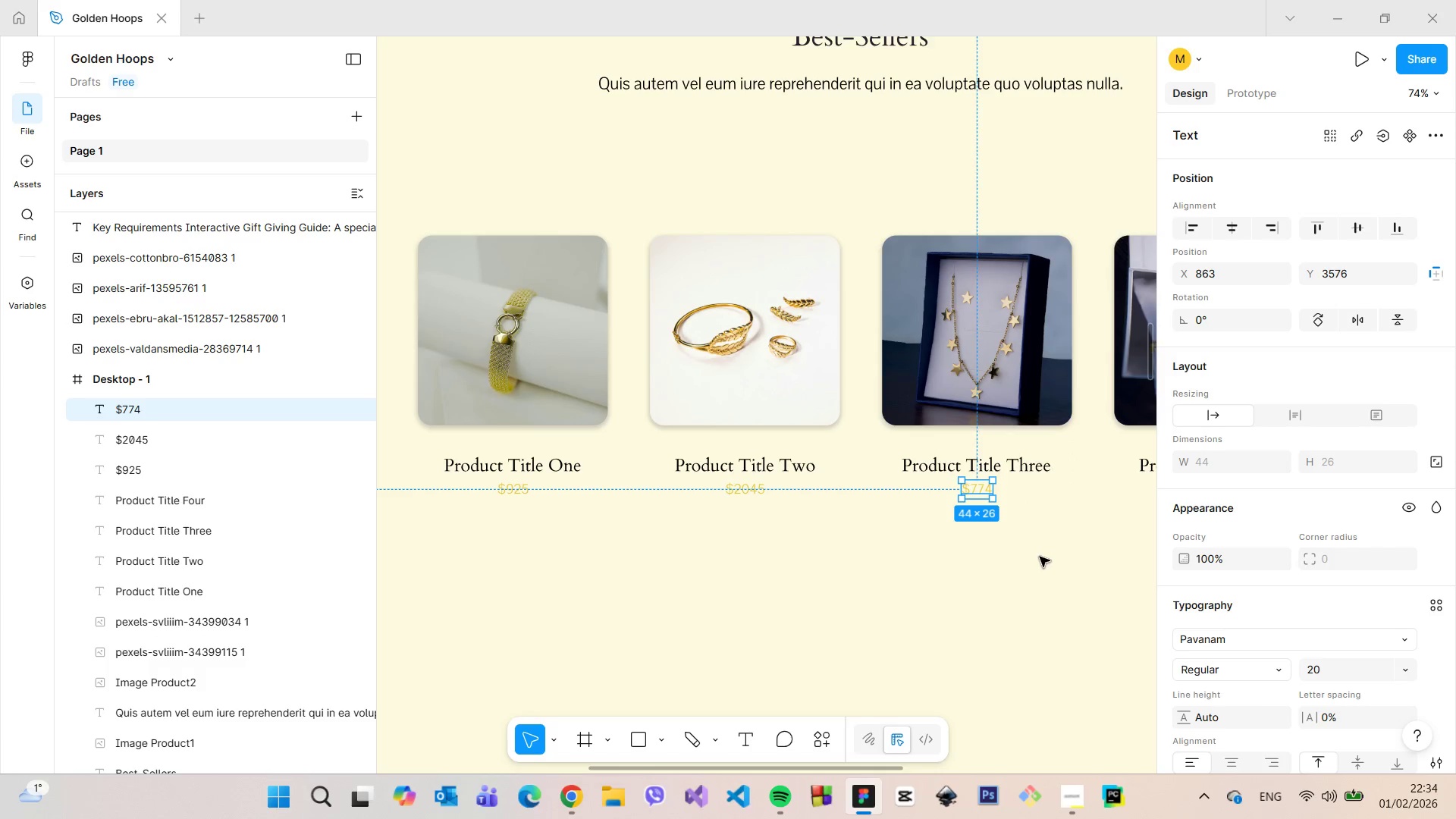 
left_click([1040, 557])
 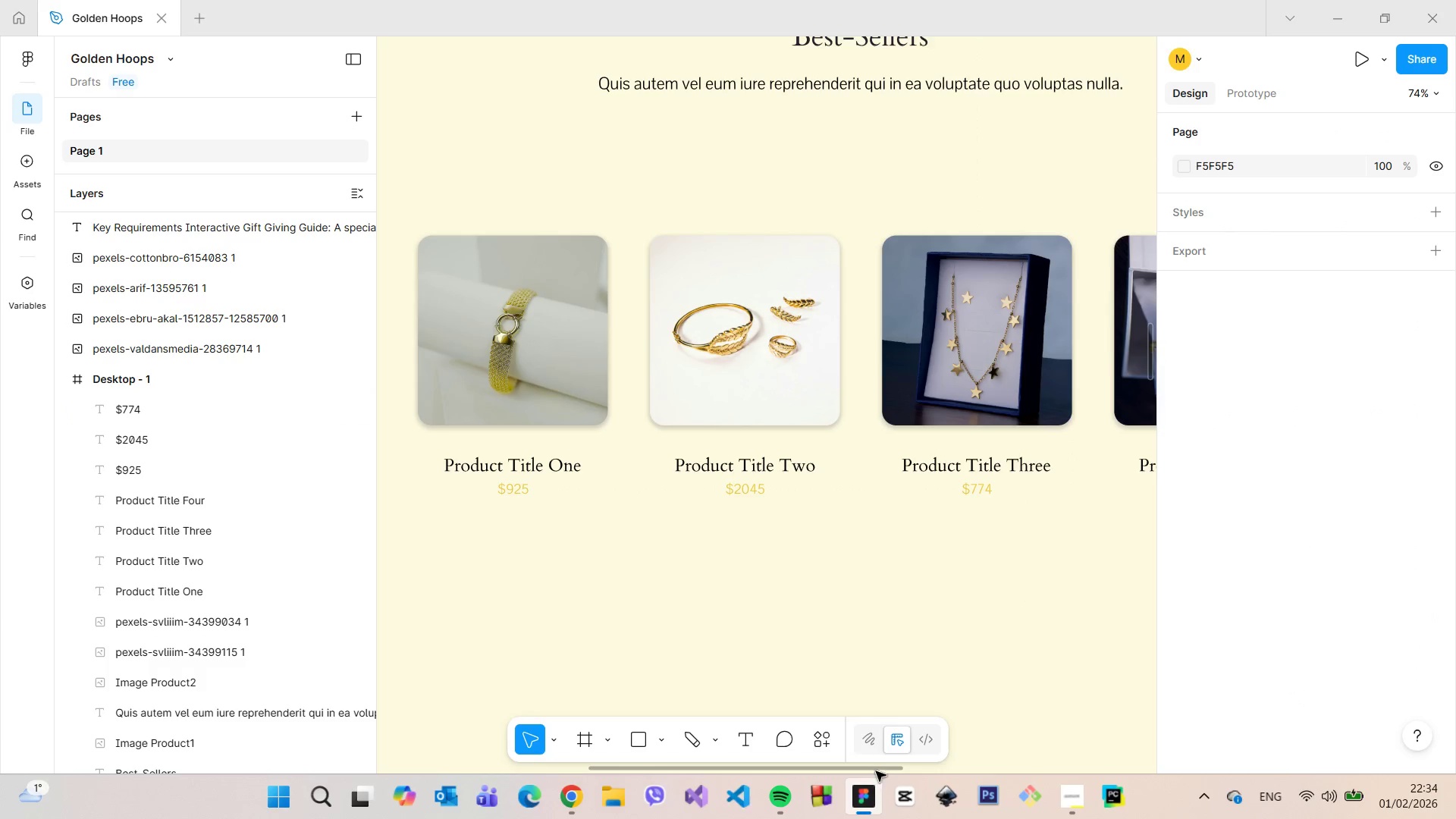 
left_click_drag(start_coordinate=[876, 767], to_coordinate=[994, 748])
 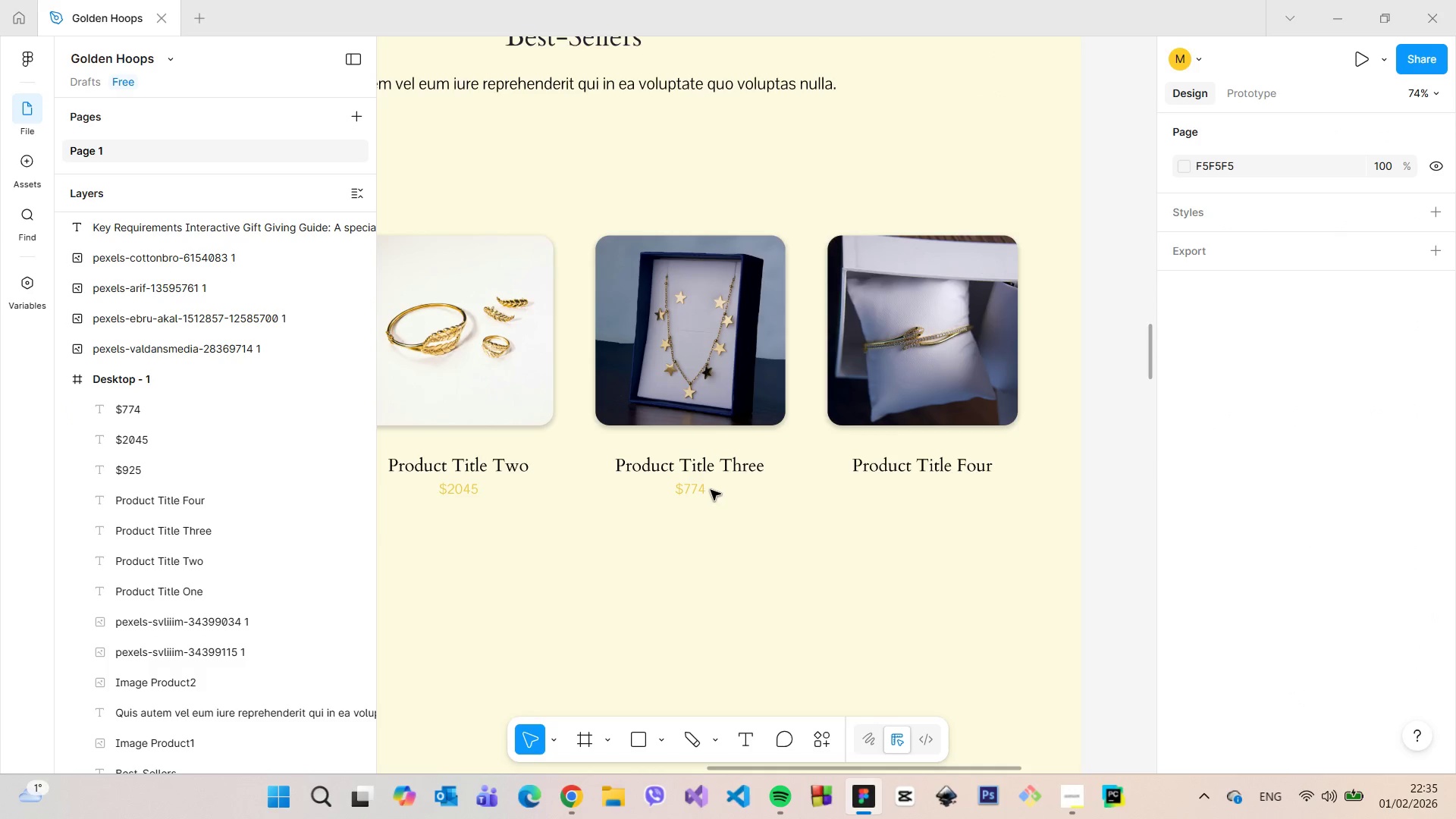 
left_click([709, 490])
 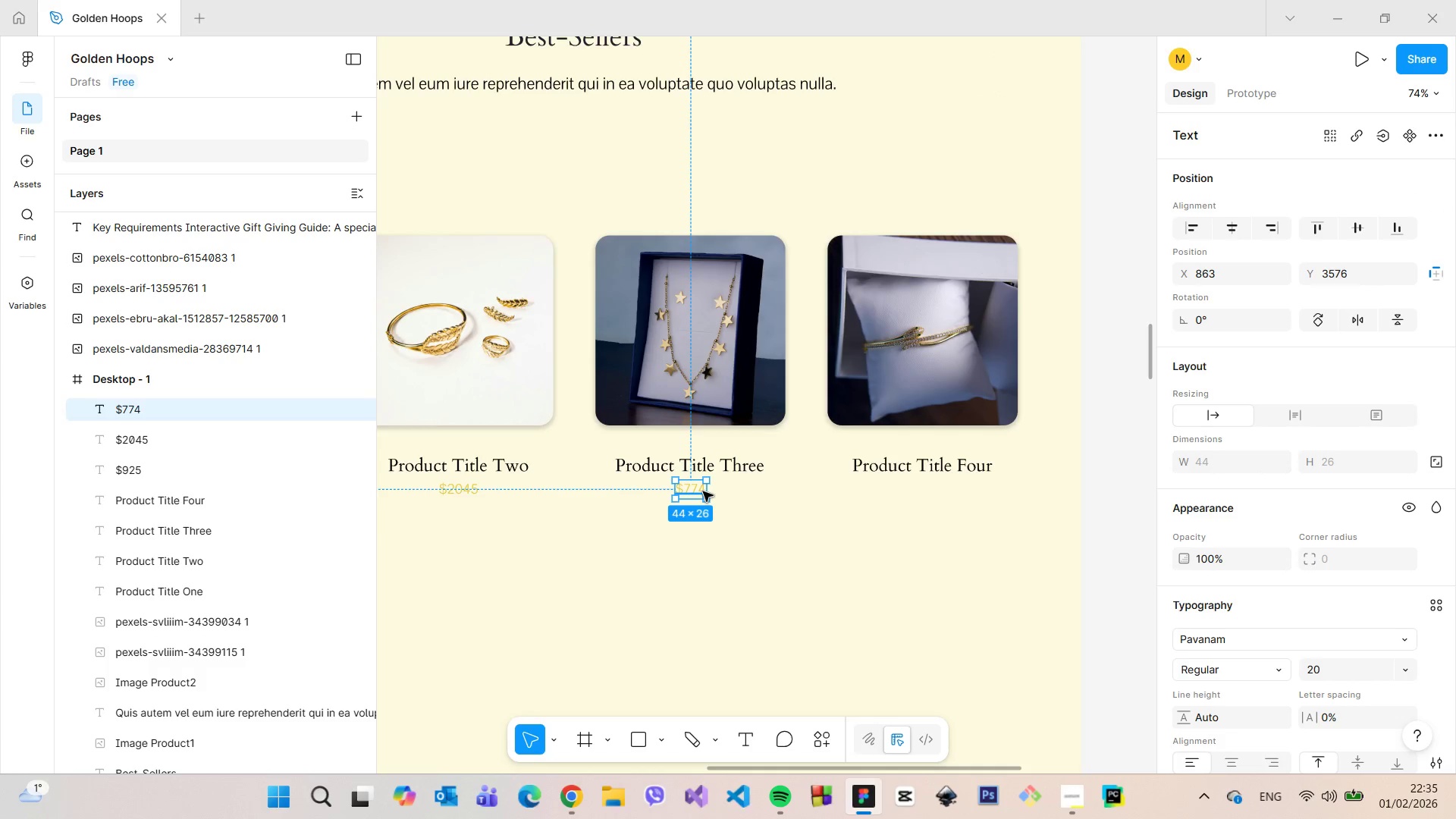 
hold_key(key=AltLeft, duration=1.2)
left_click_drag(start_coordinate=[701, 491], to_coordinate=[914, 500])
 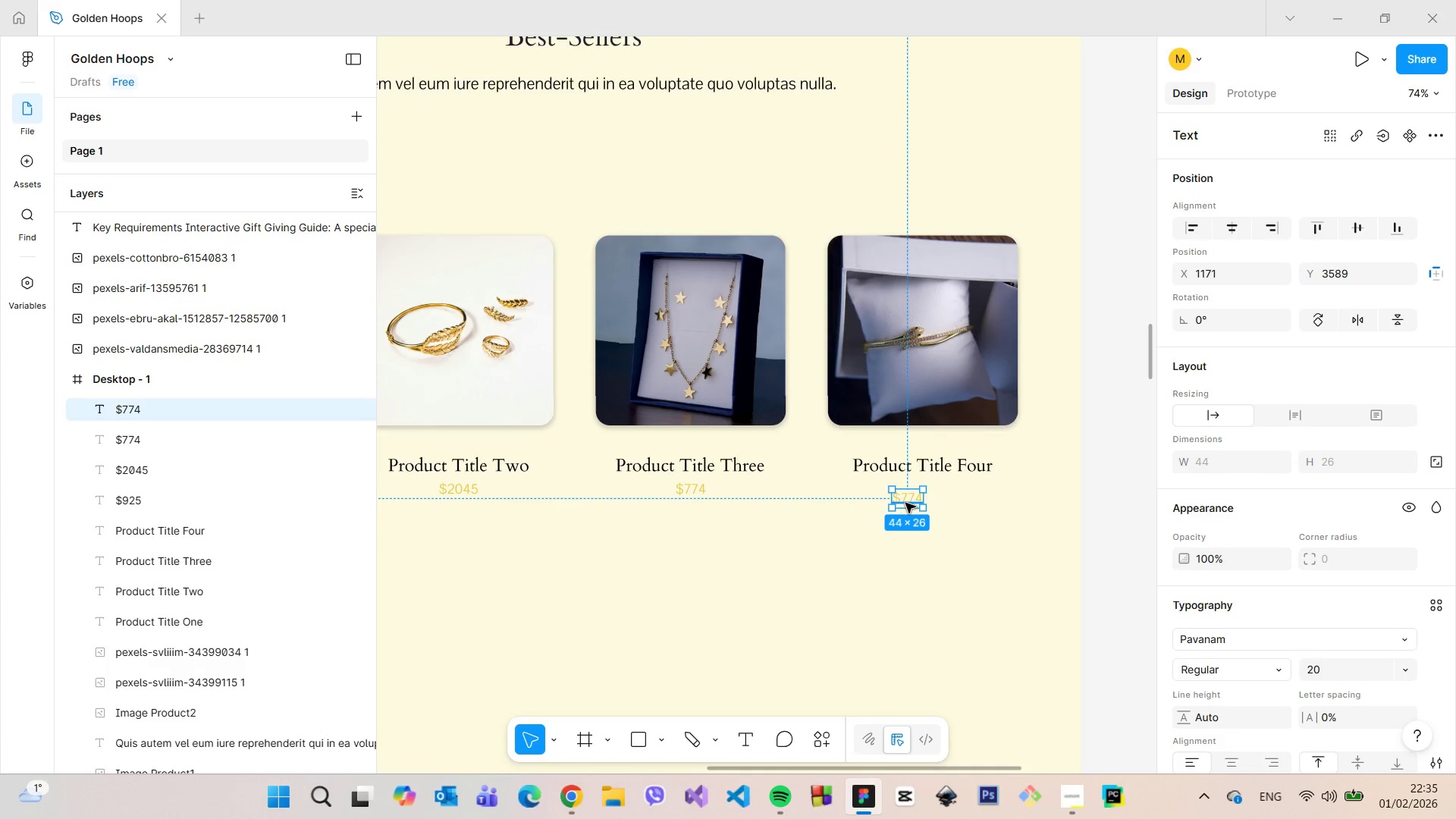 
left_click_drag(start_coordinate=[905, 503], to_coordinate=[921, 494])
 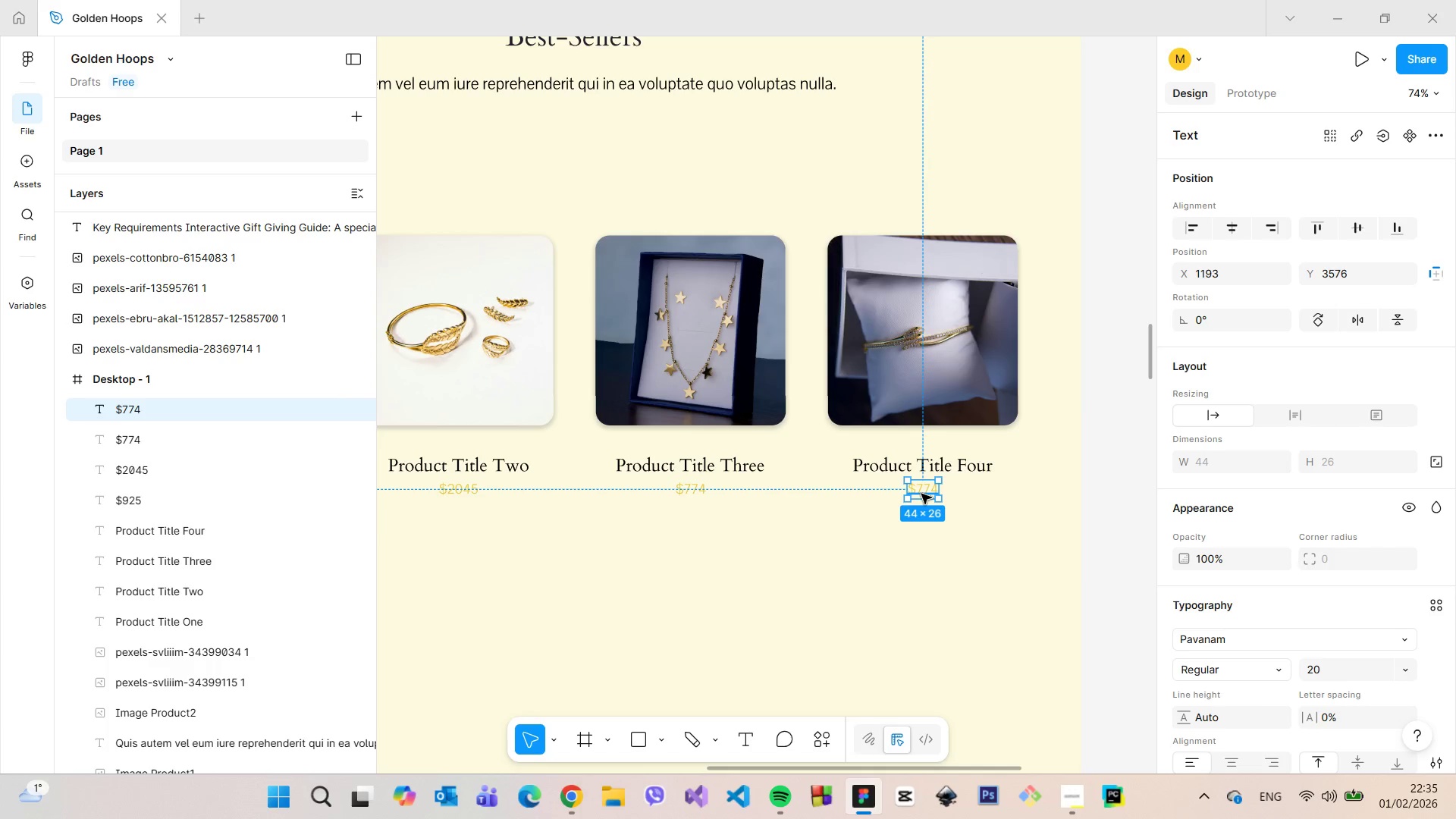 
double_click([921, 494])
 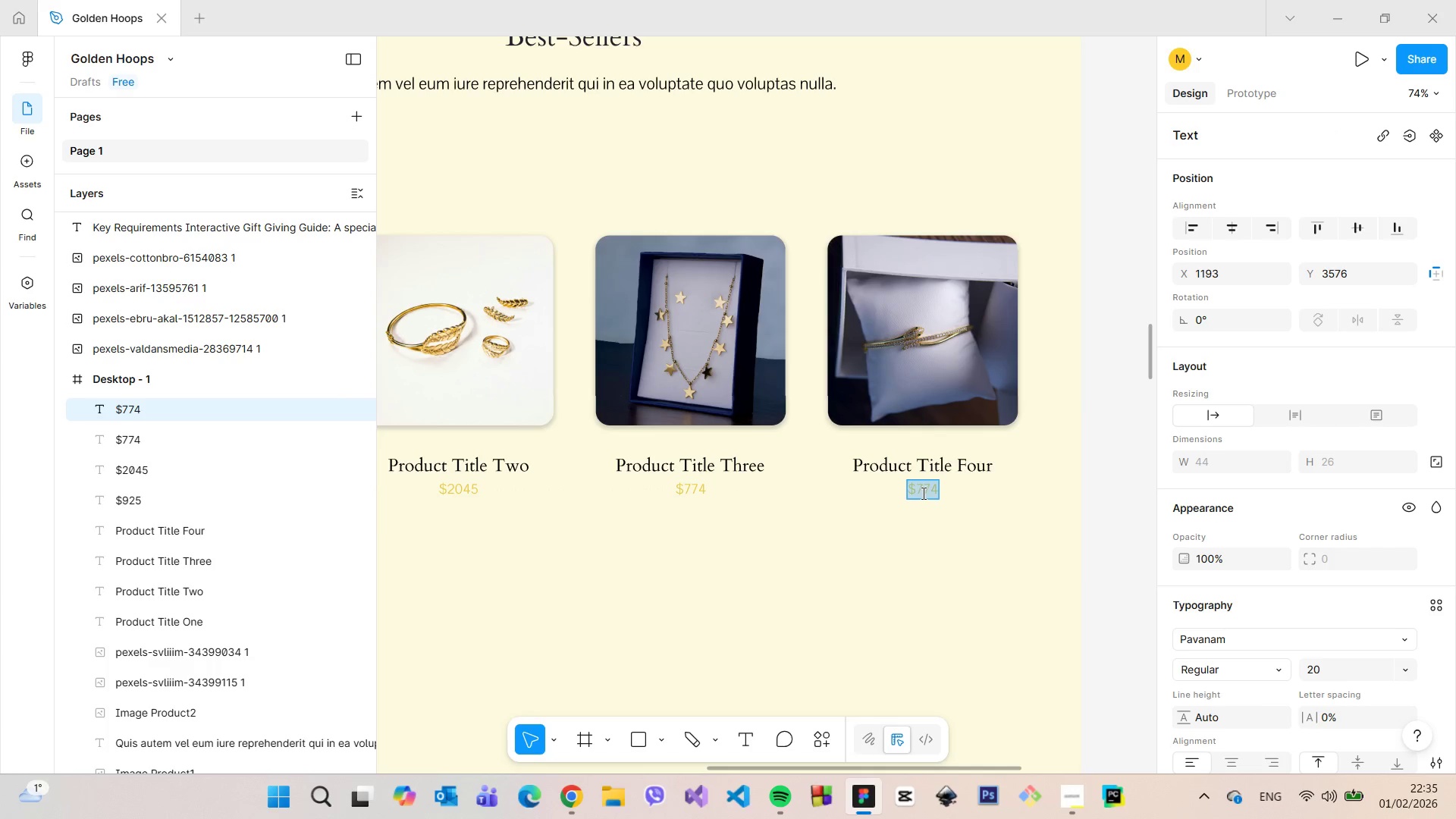 
triple_click([922, 493])
 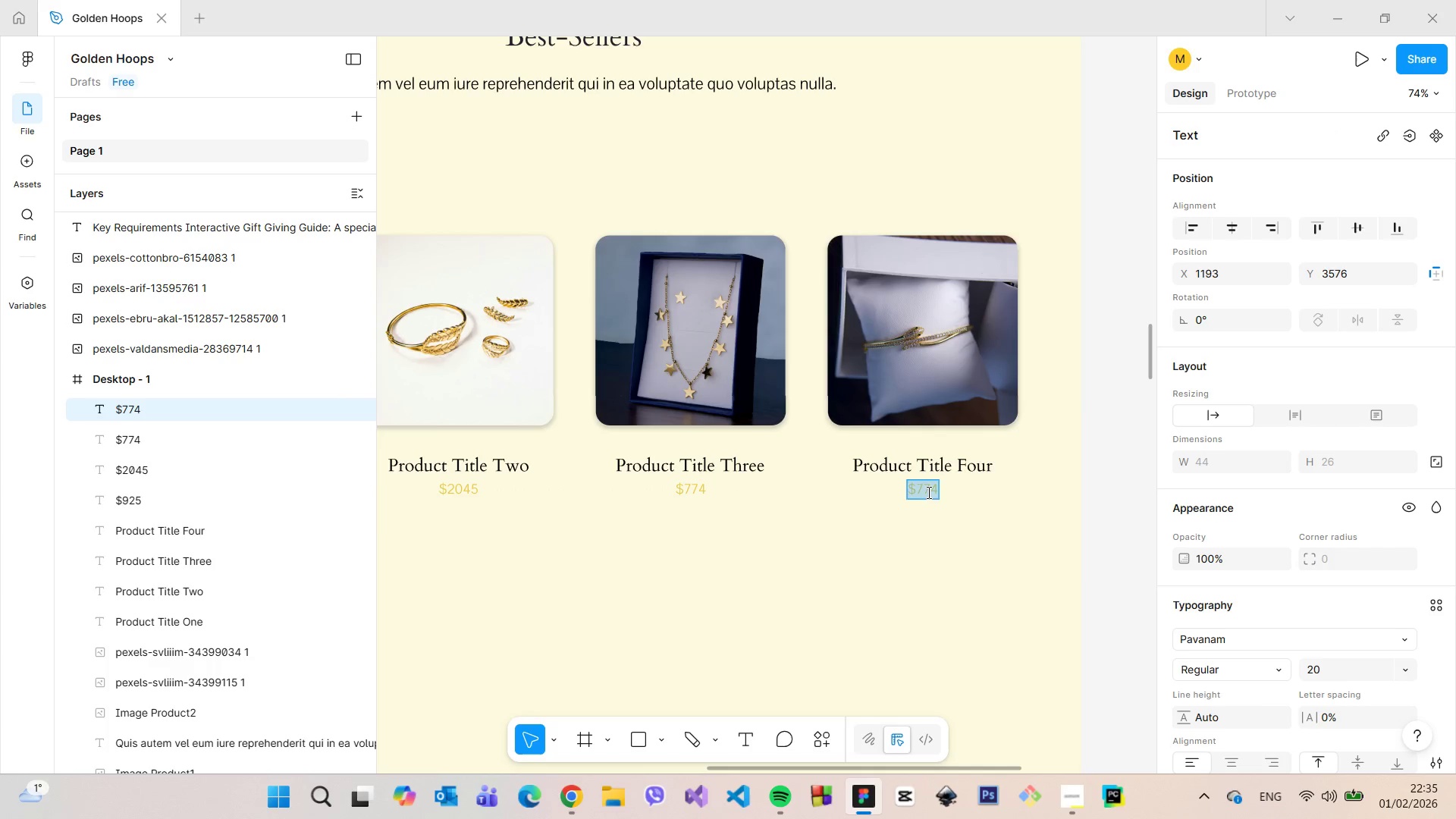 
triple_click([927, 492])
 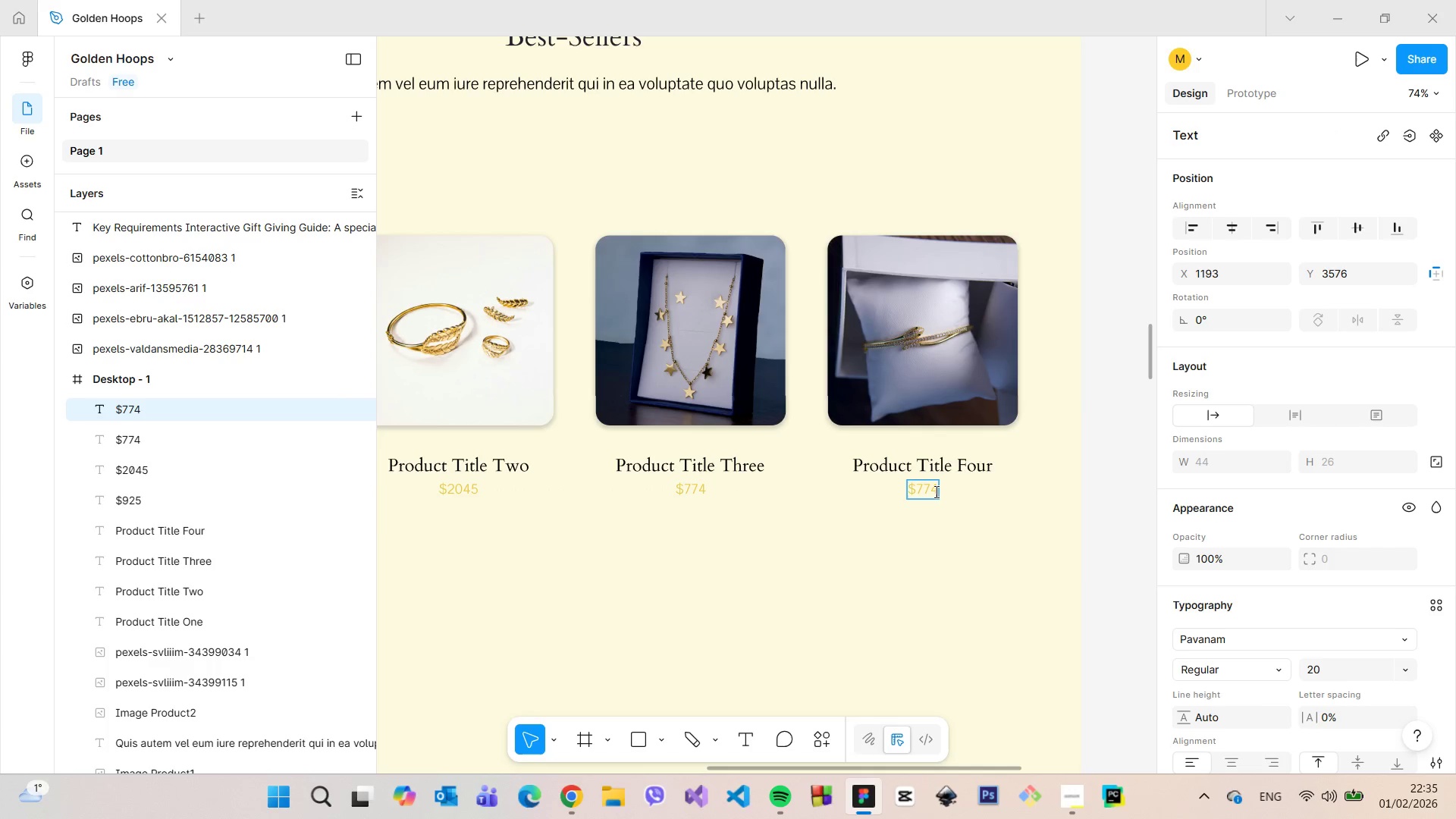 
left_click([935, 491])
 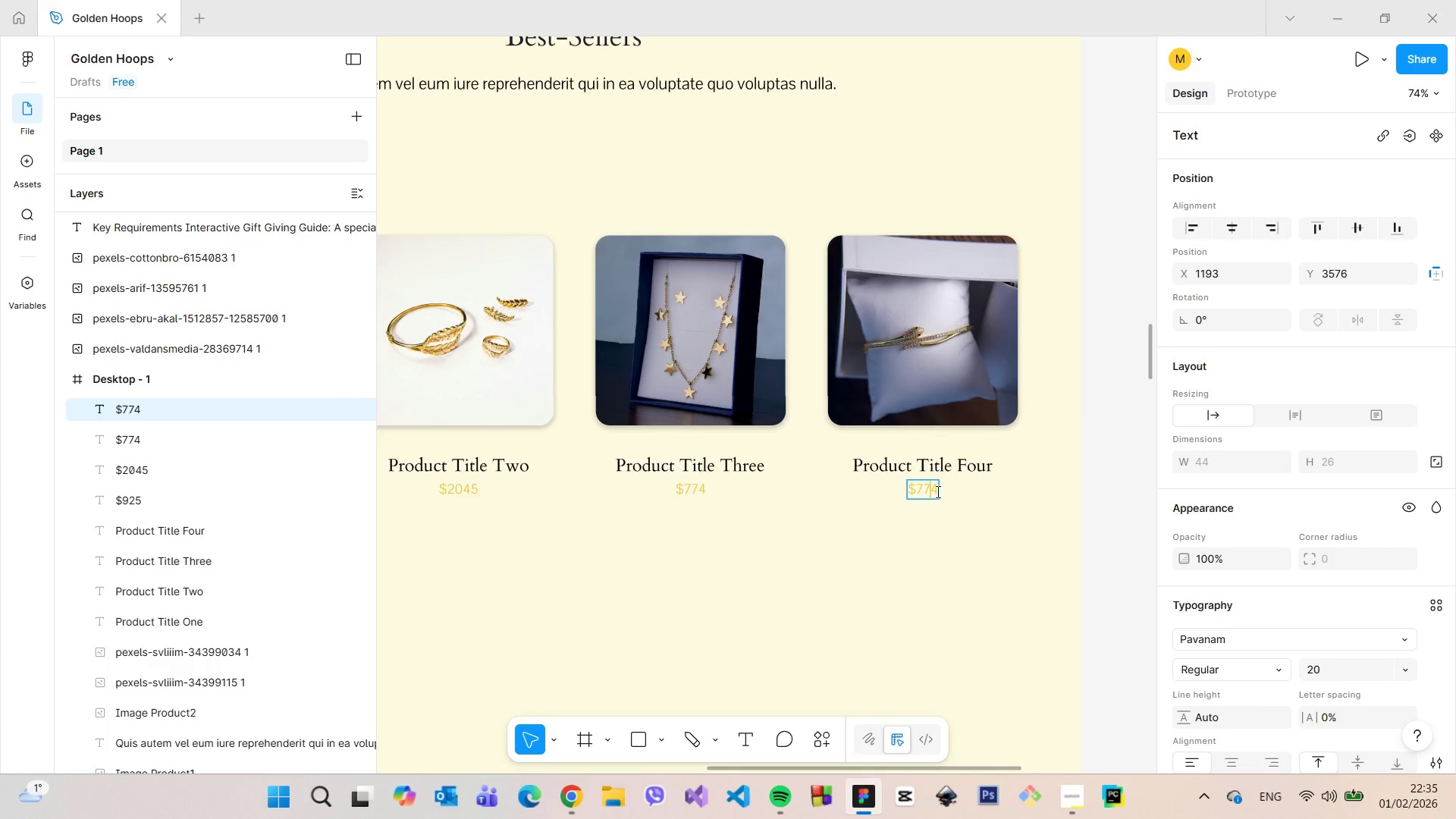 
left_click_drag(start_coordinate=[937, 491], to_coordinate=[919, 491])
 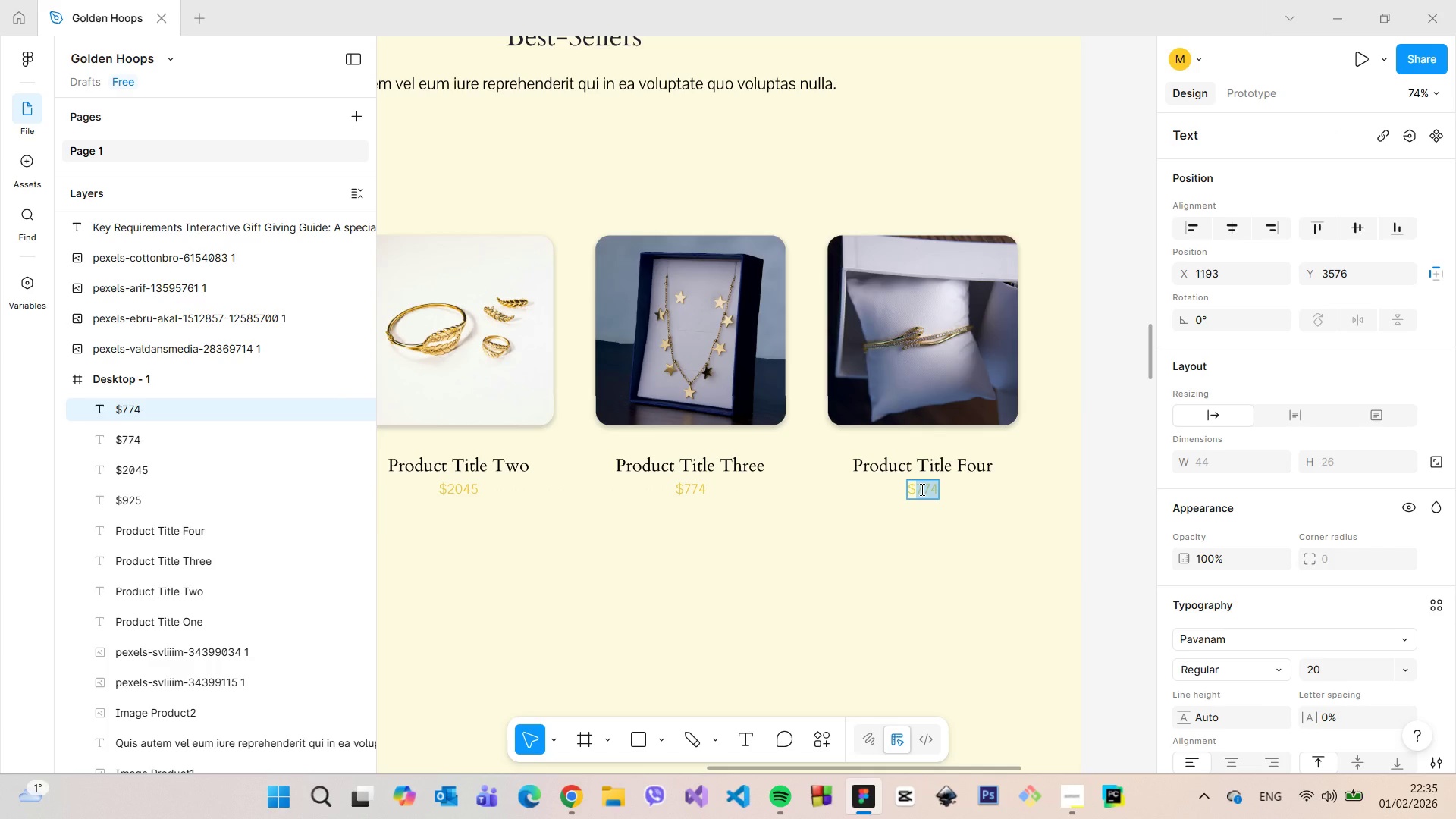 
type(34=050)
 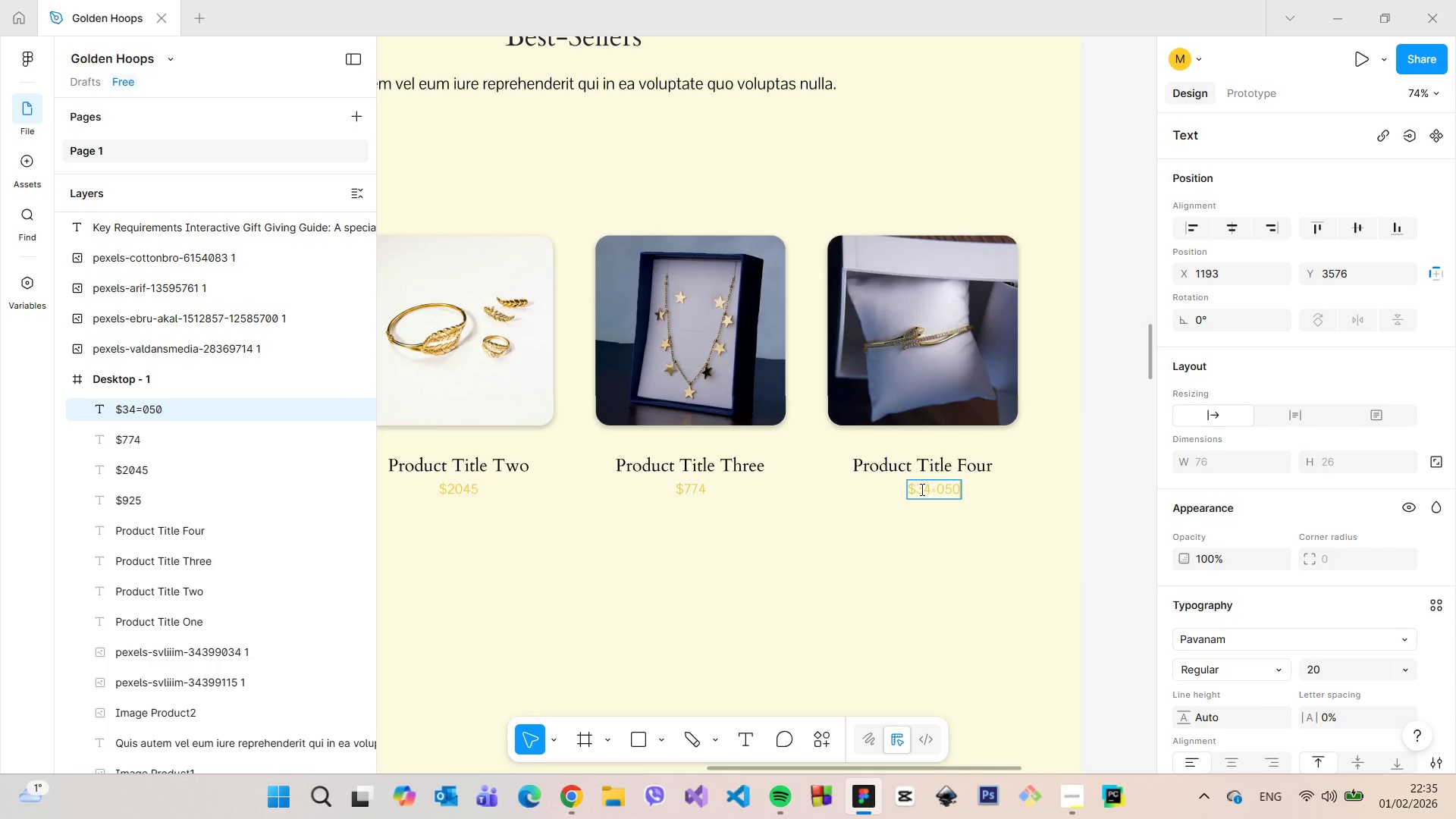 
key(Enter)
 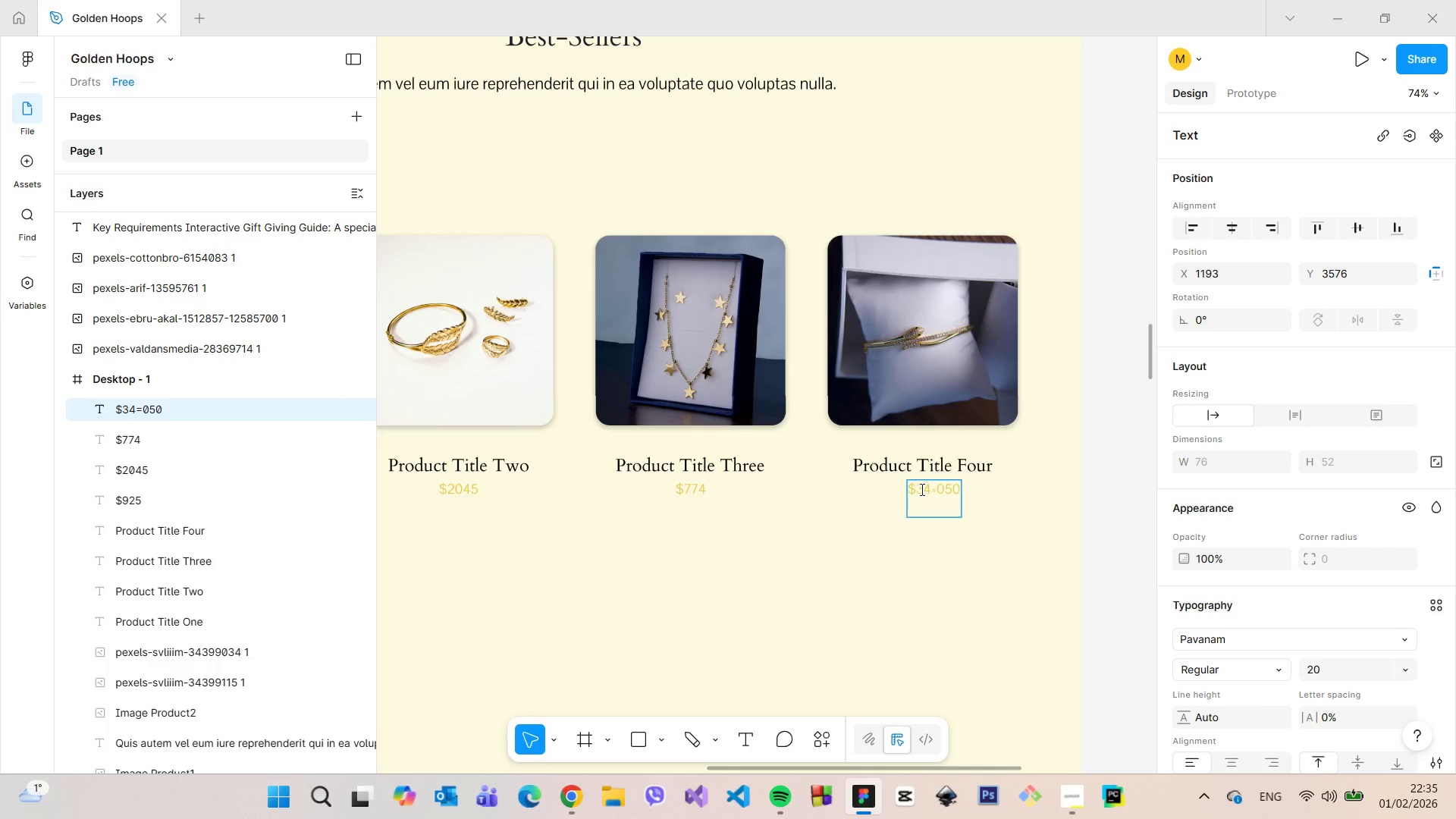 
key(Backspace)
 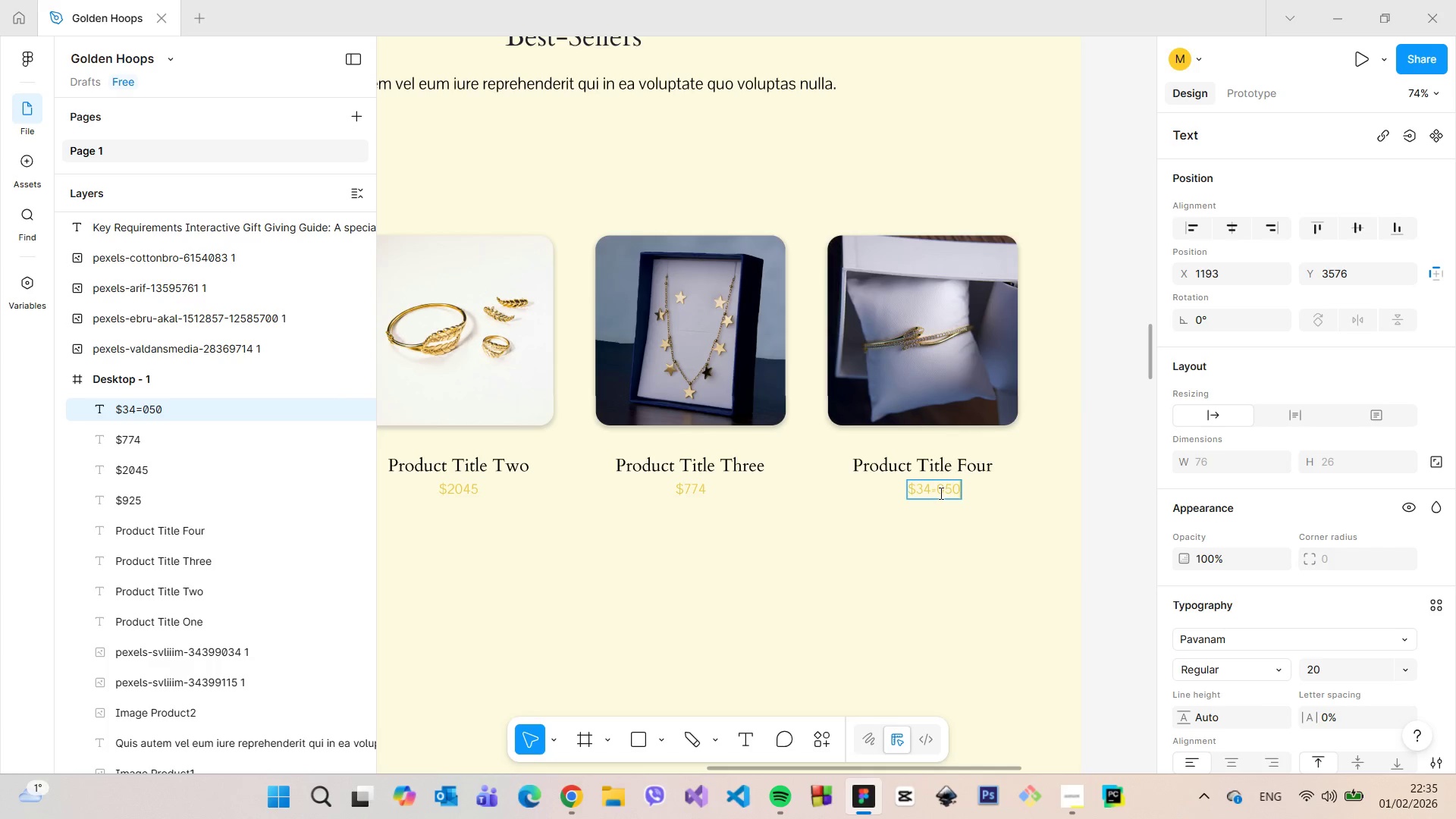 
left_click([940, 493])
 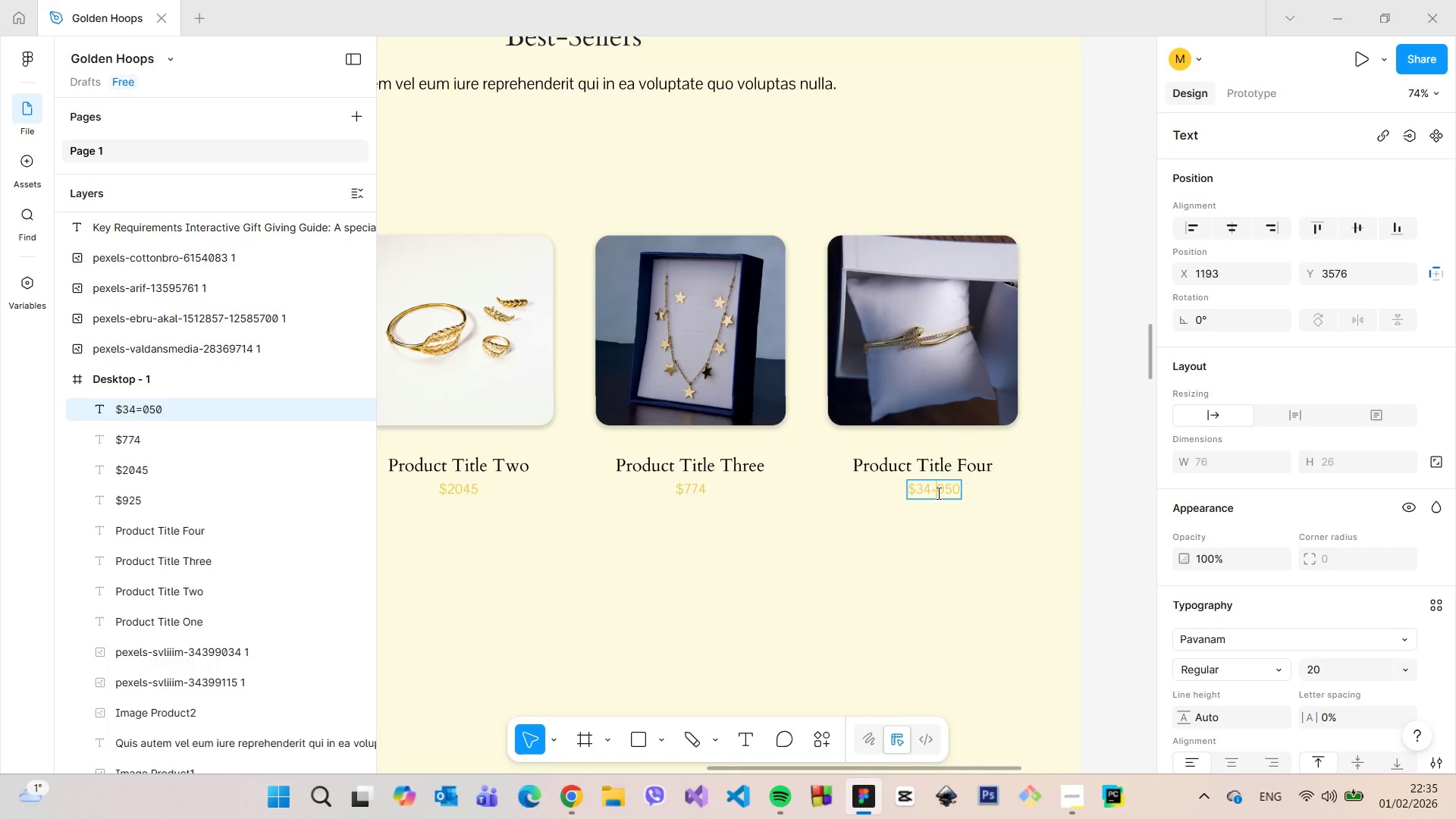 
key(Backspace)
 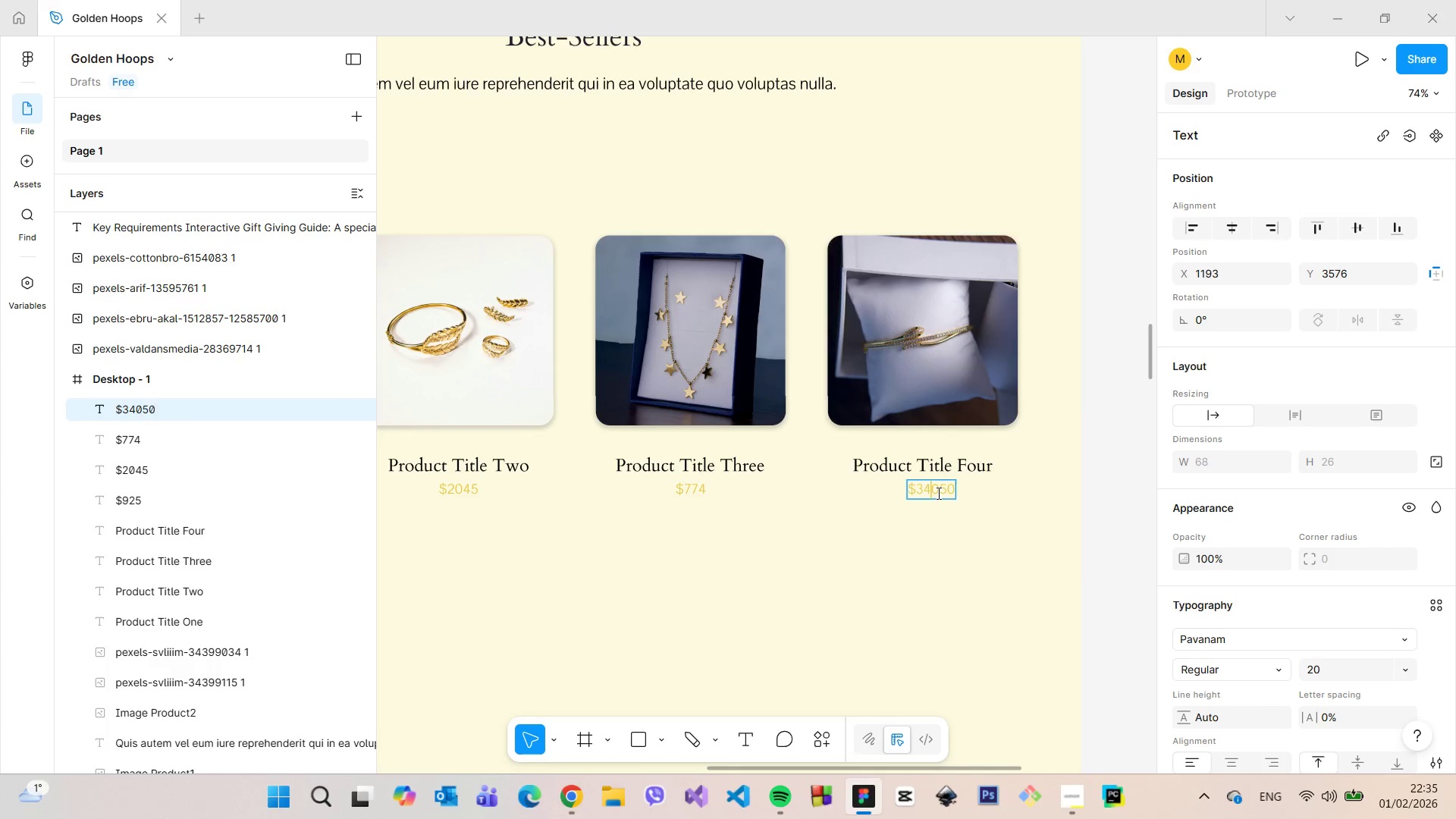 
key(Backspace)
 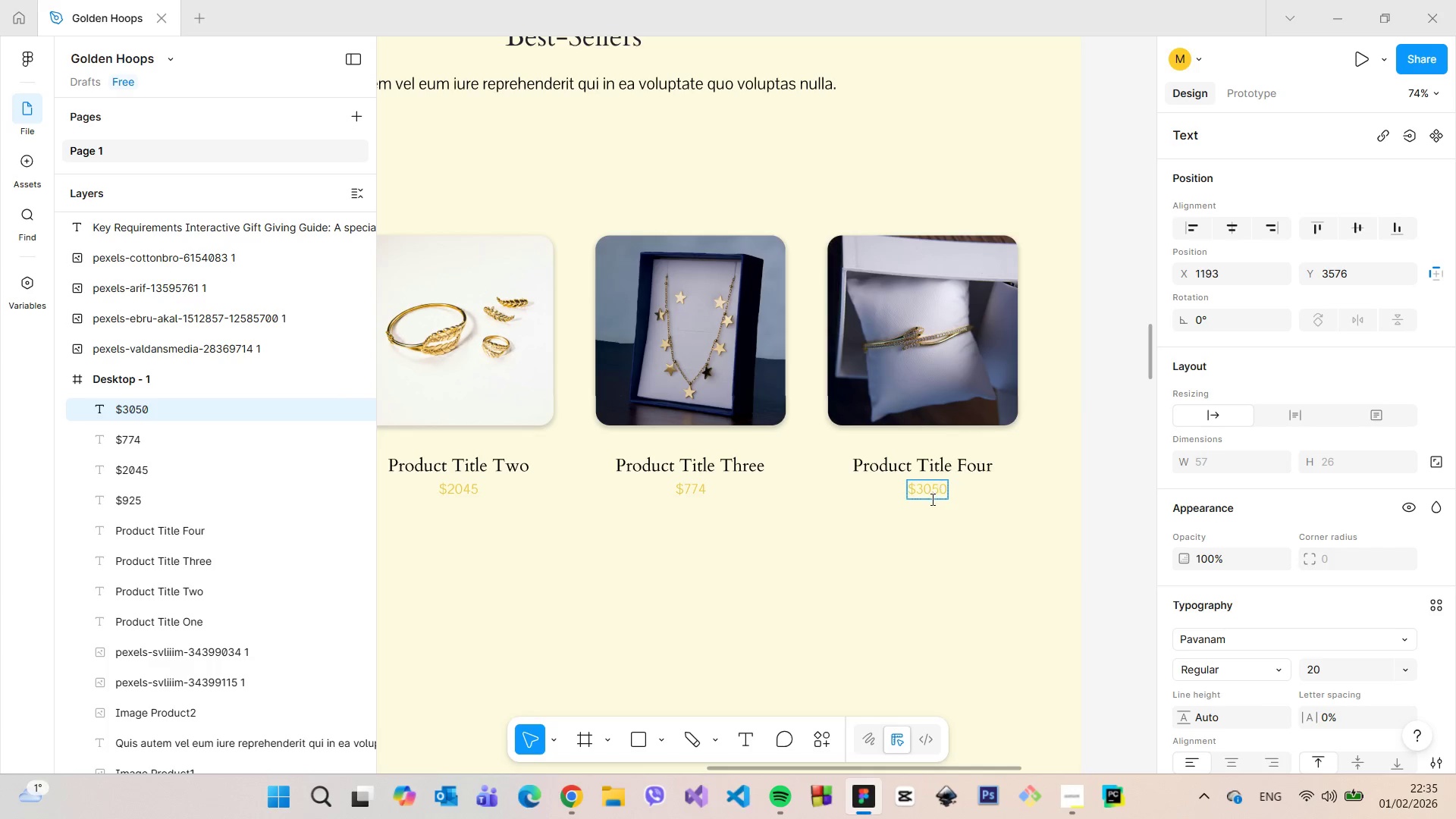 
left_click([979, 513])
 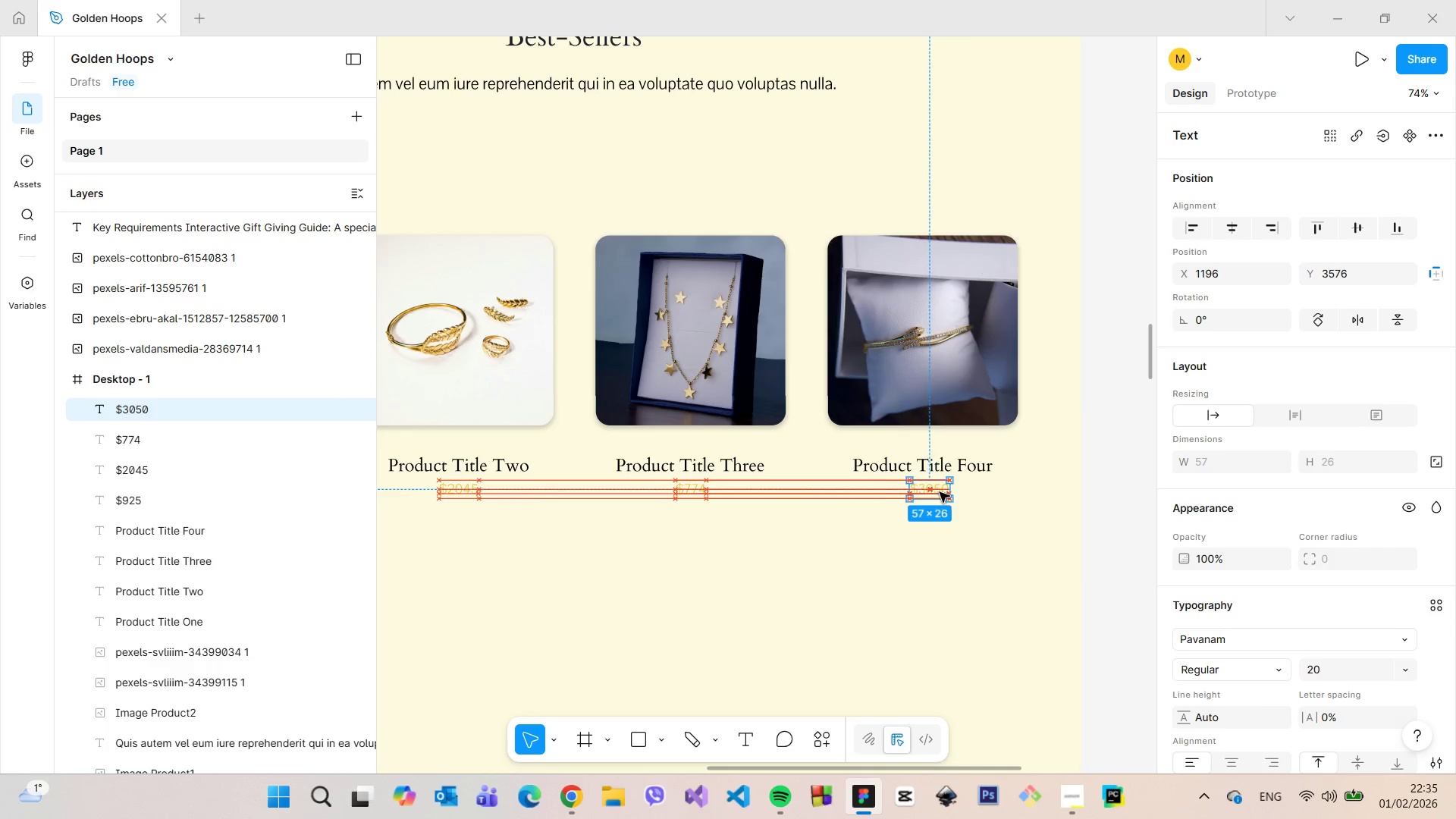 
wait(6.16)
 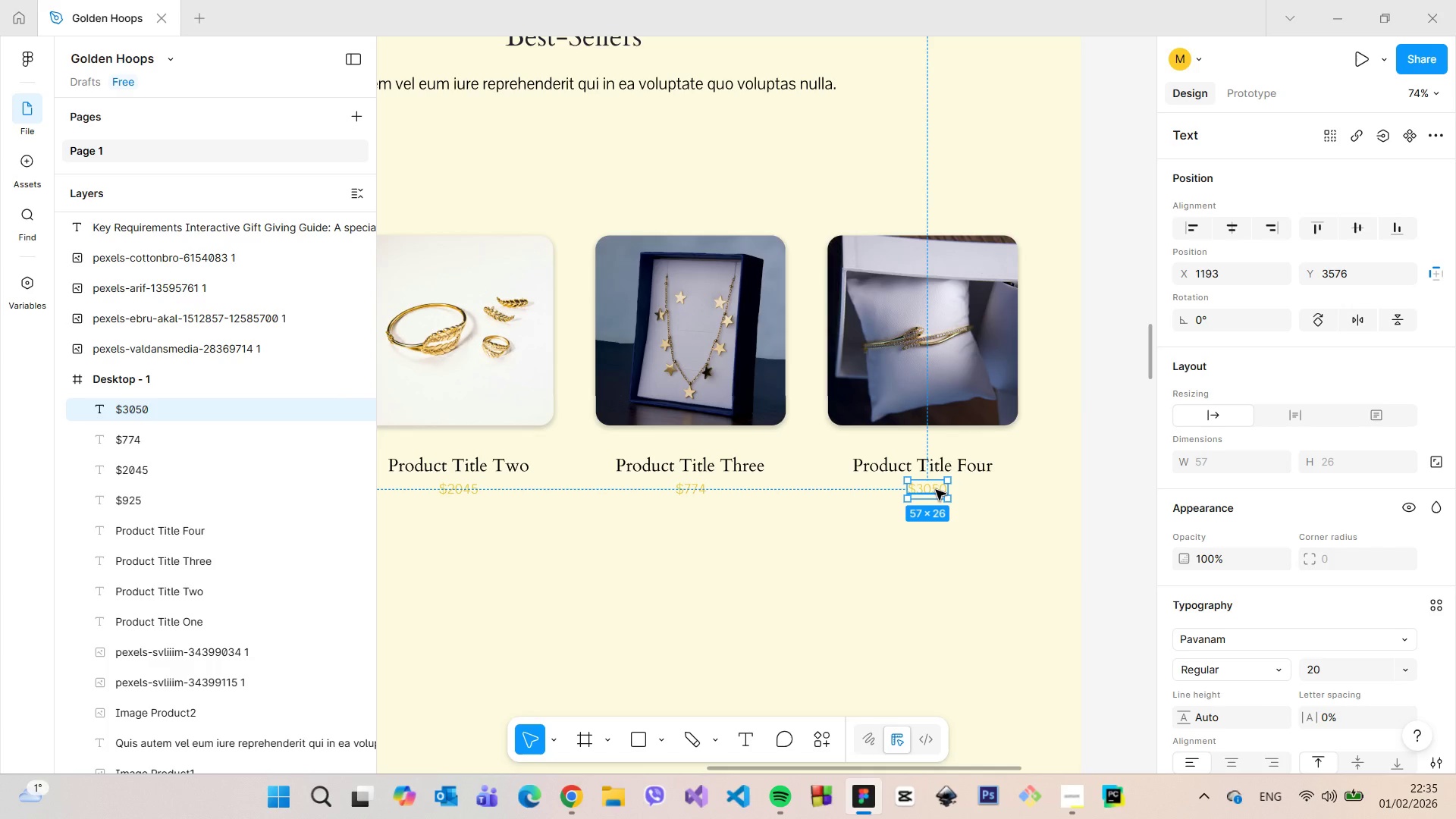 
left_click([988, 523])
 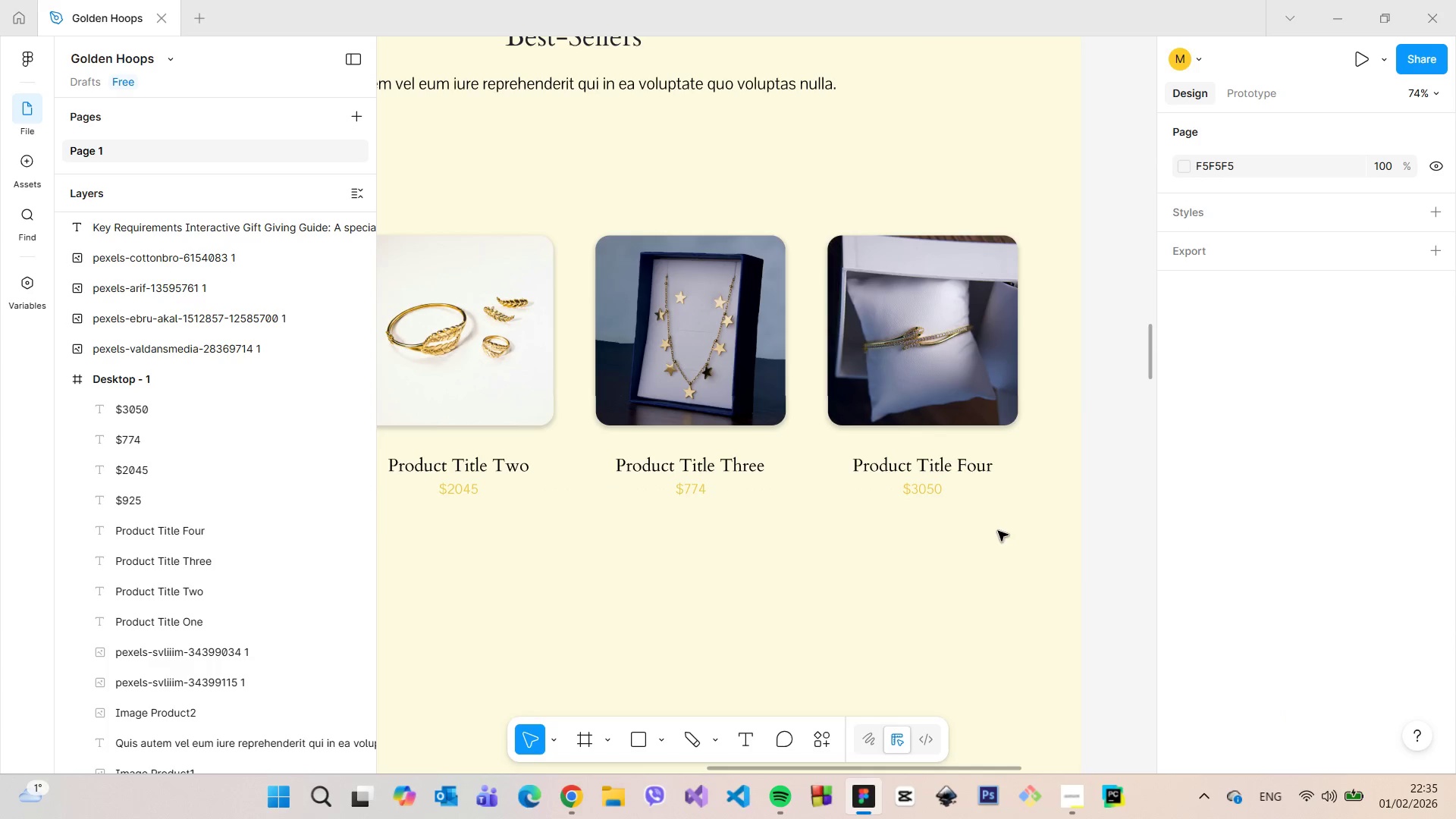 
scroll: coordinate [1005, 530], scroll_direction: down, amount: 5.0
 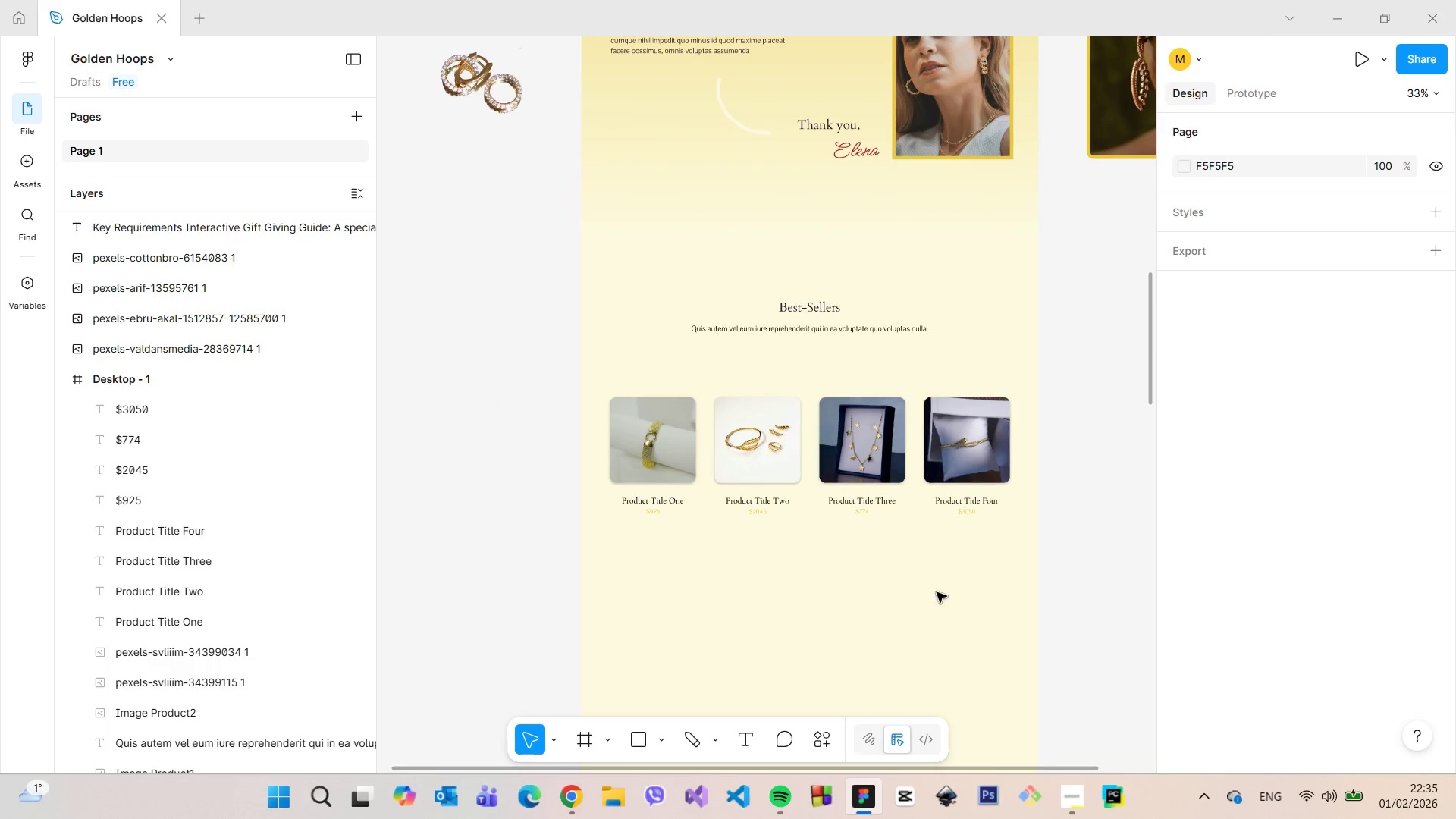 
scroll: coordinate [877, 569], scroll_direction: up, amount: 5.0
 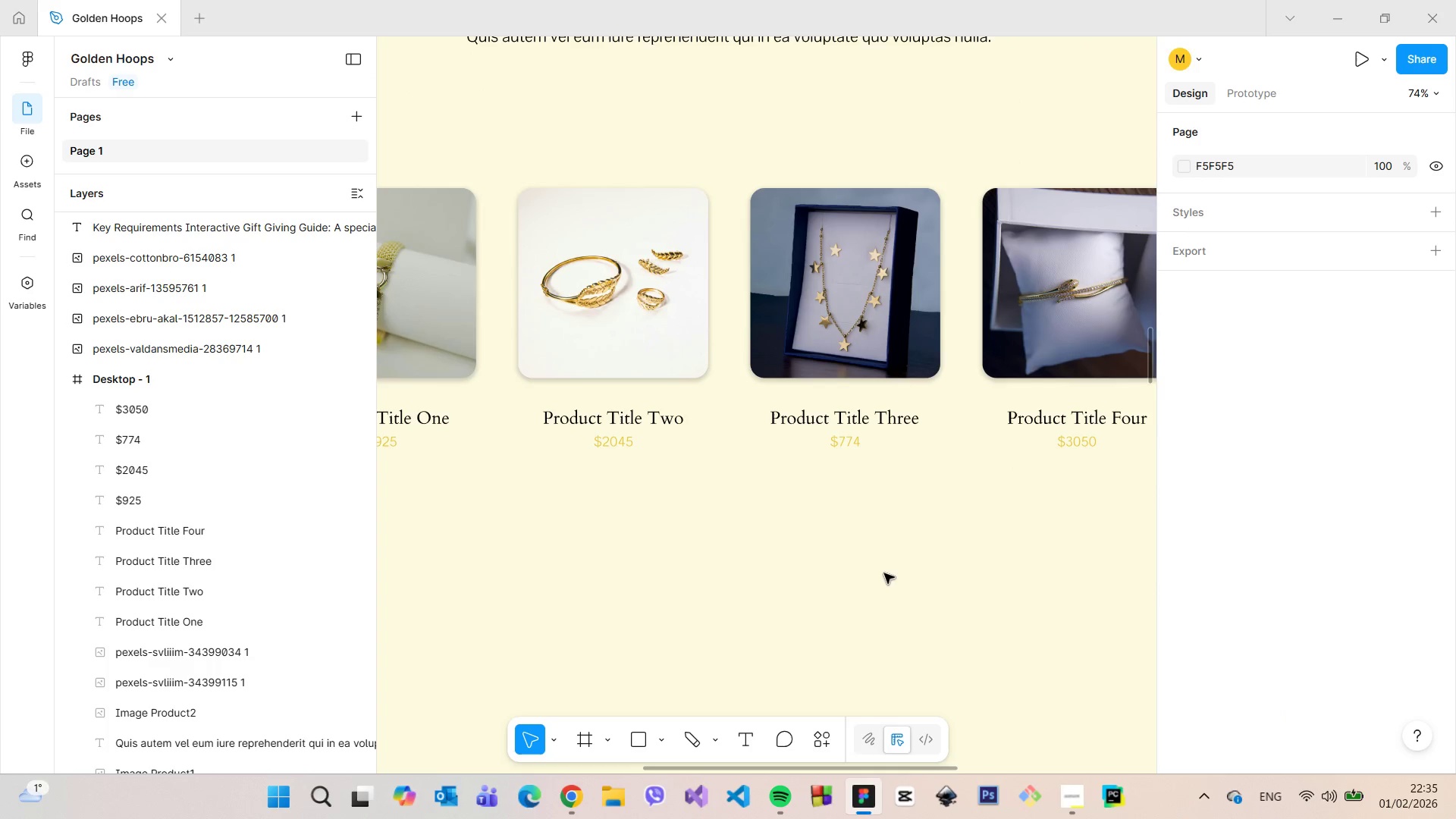 
scroll: coordinate [594, 463], scroll_direction: down, amount: 13.0
 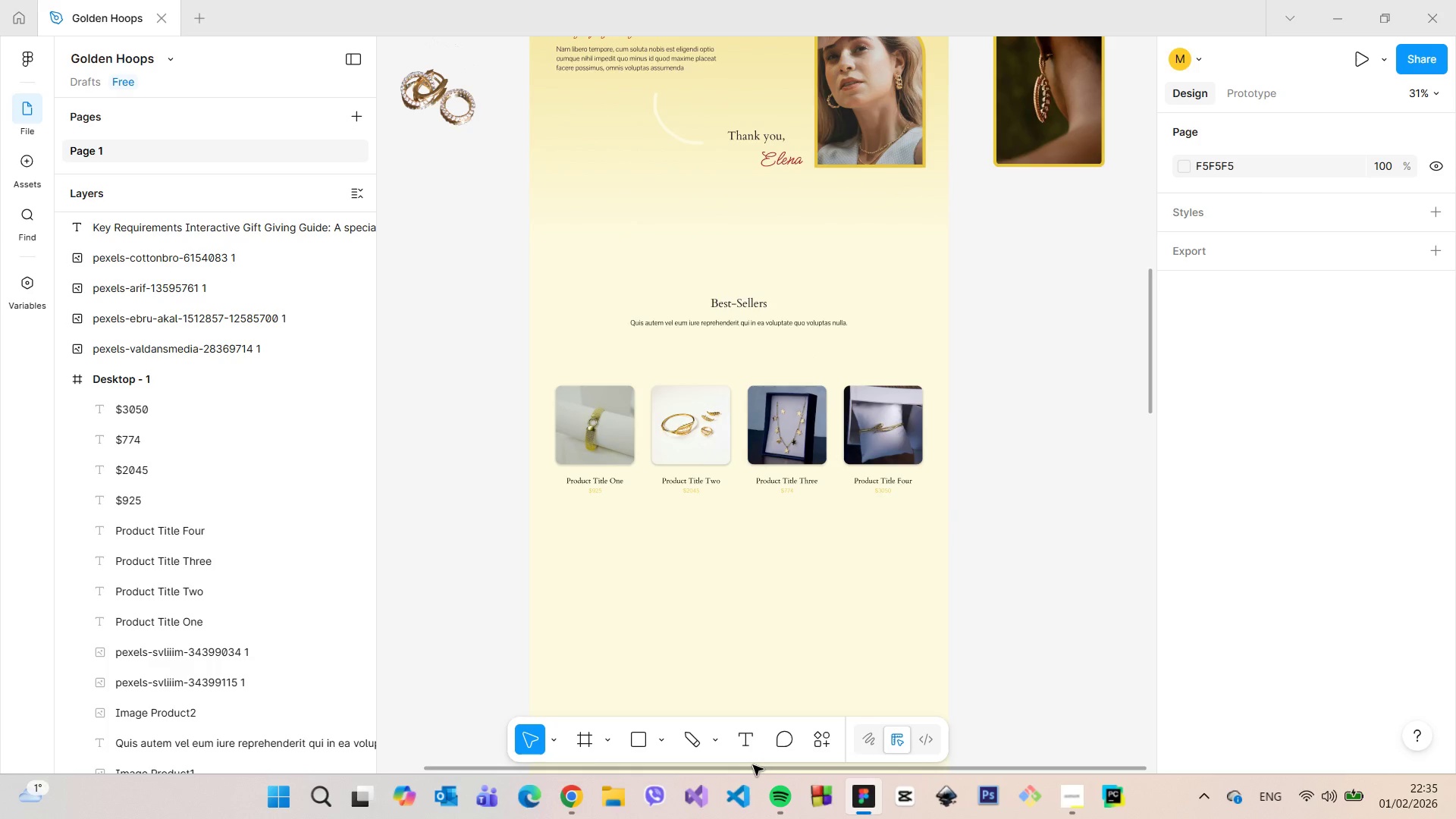 
left_click_drag(start_coordinate=[753, 769], to_coordinate=[600, 738])
 